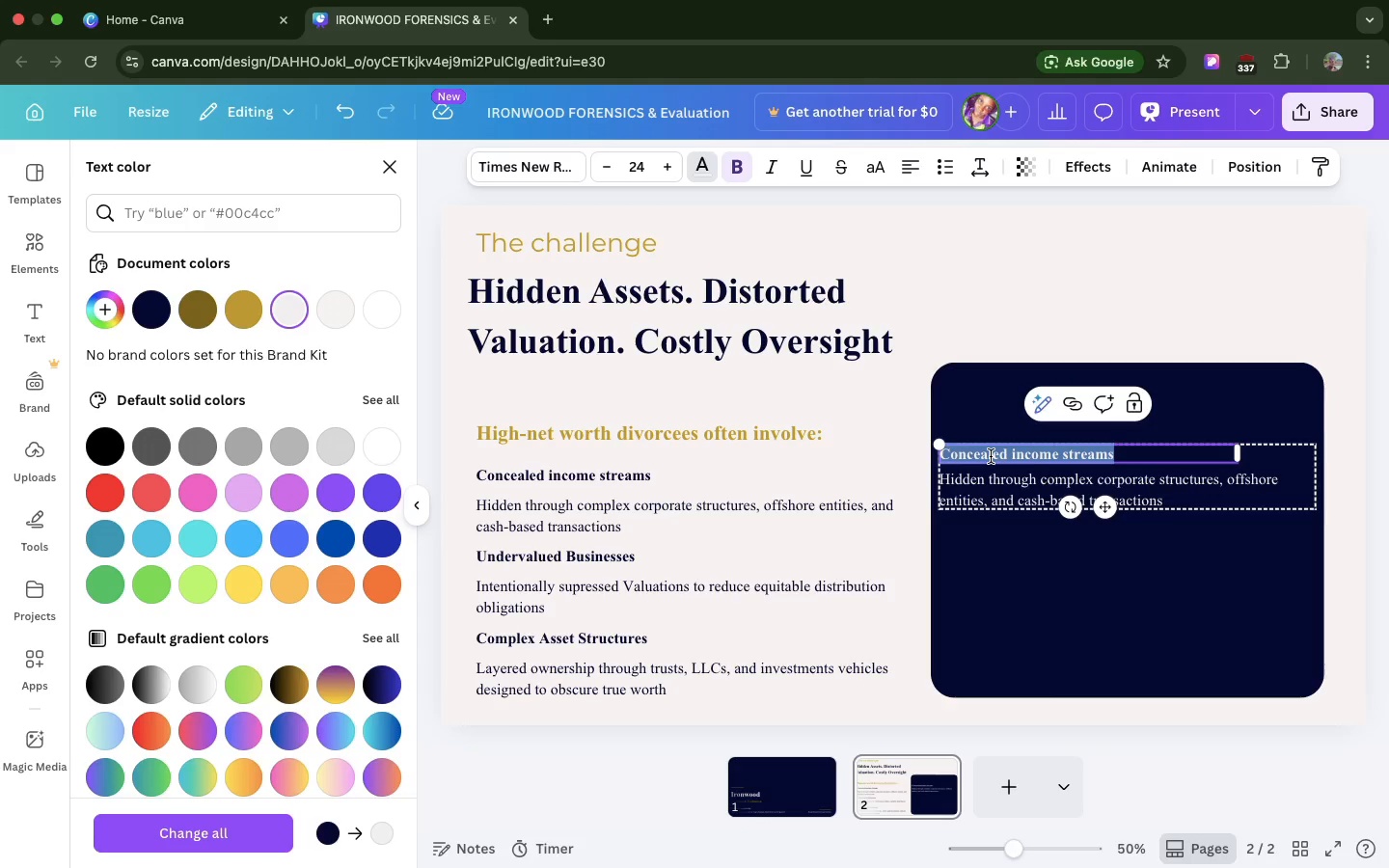 
triple_click([991, 456])
 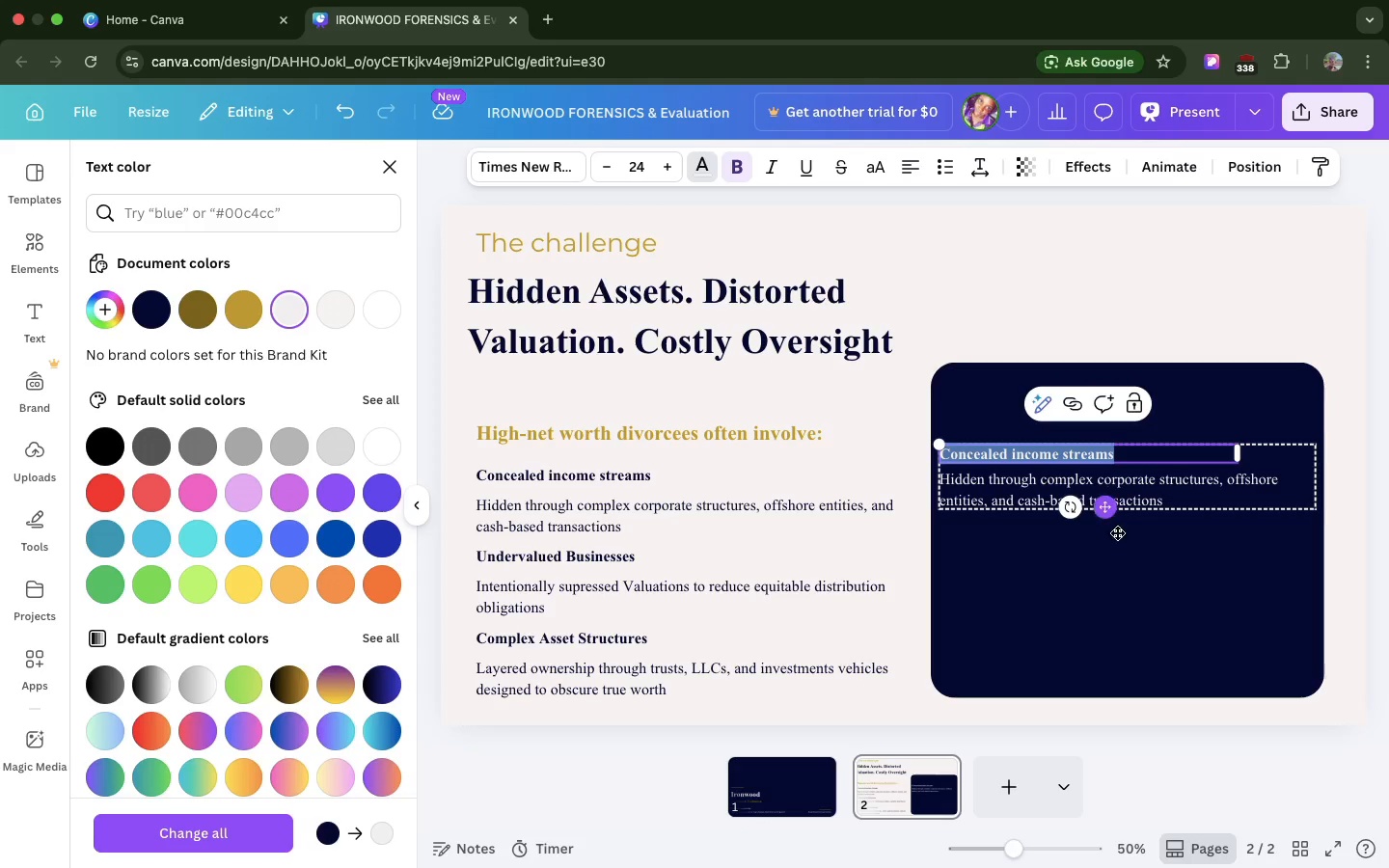 
left_click([1117, 547])
 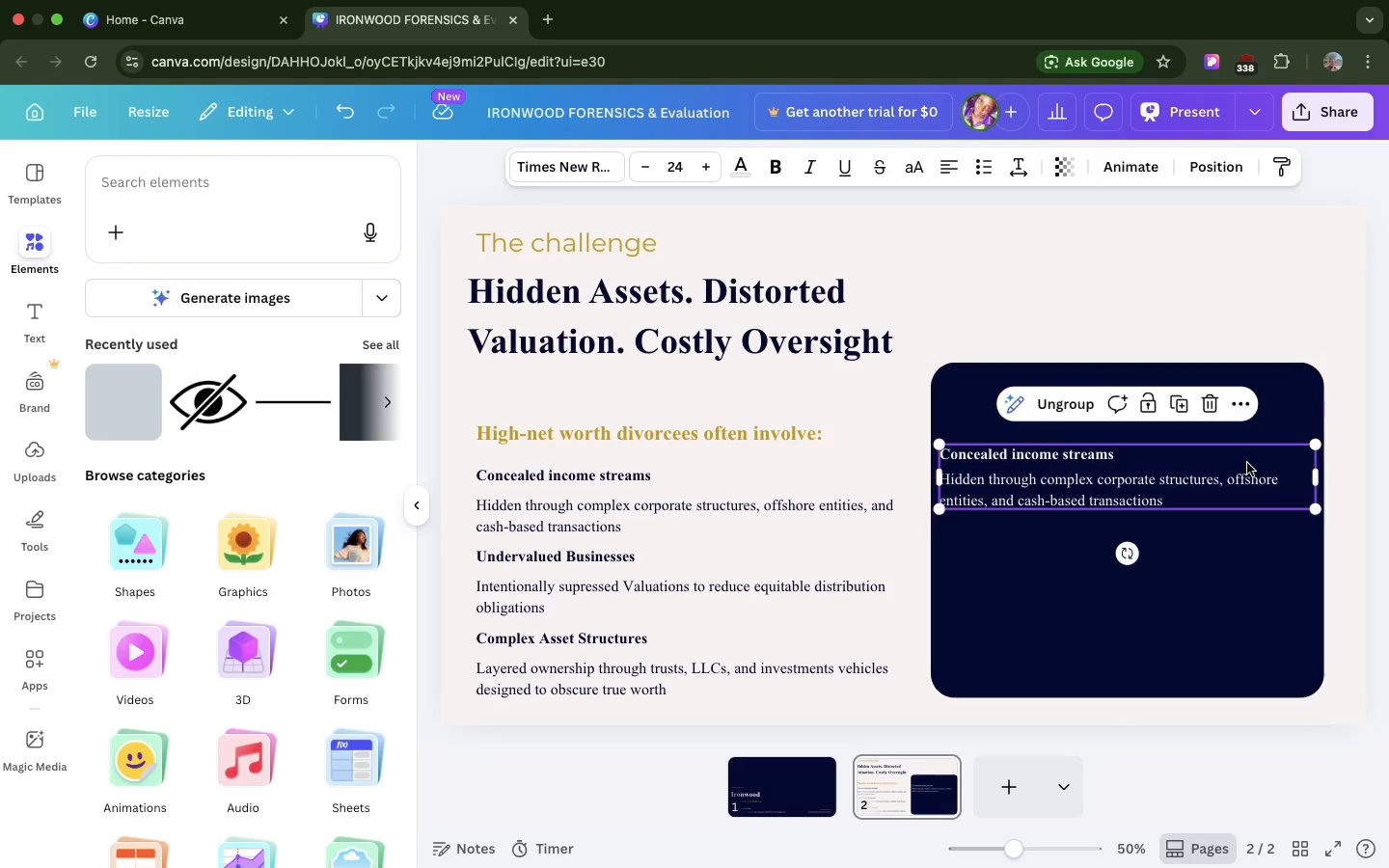 
left_click([1247, 463])
 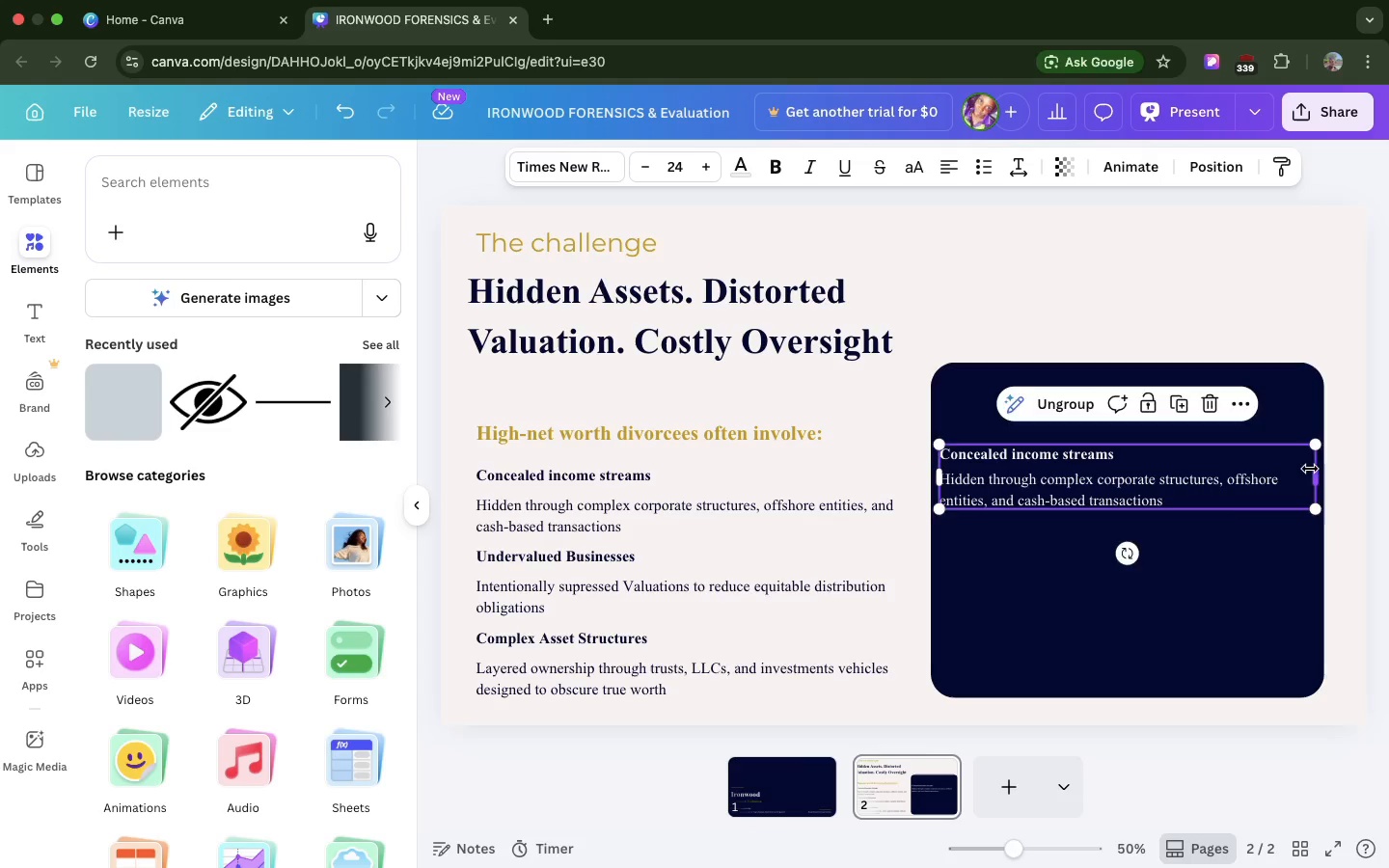 
left_click_drag(start_coordinate=[1314, 469], to_coordinate=[1276, 468])
 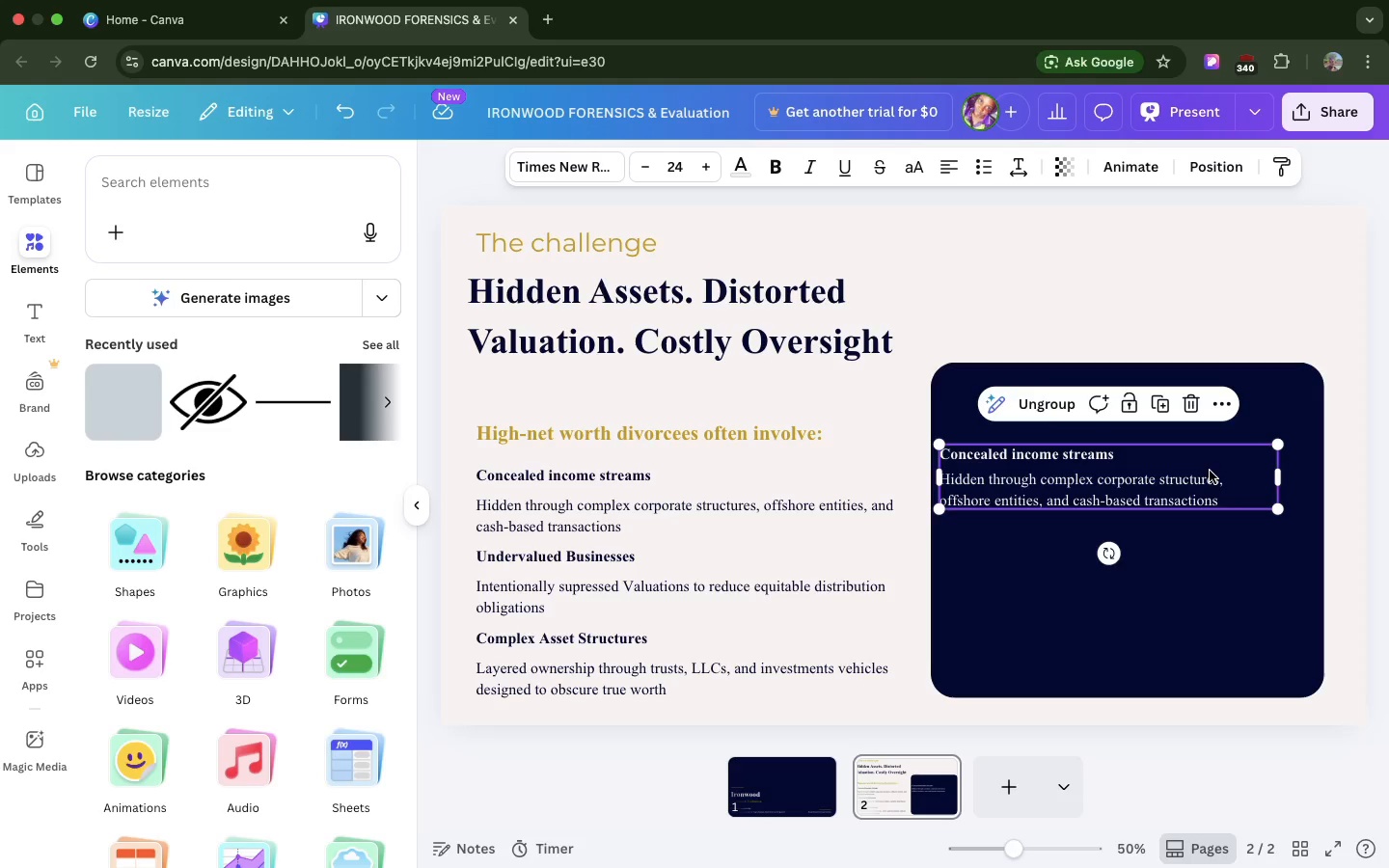 
left_click_drag(start_coordinate=[1210, 471], to_coordinate=[1221, 483])
 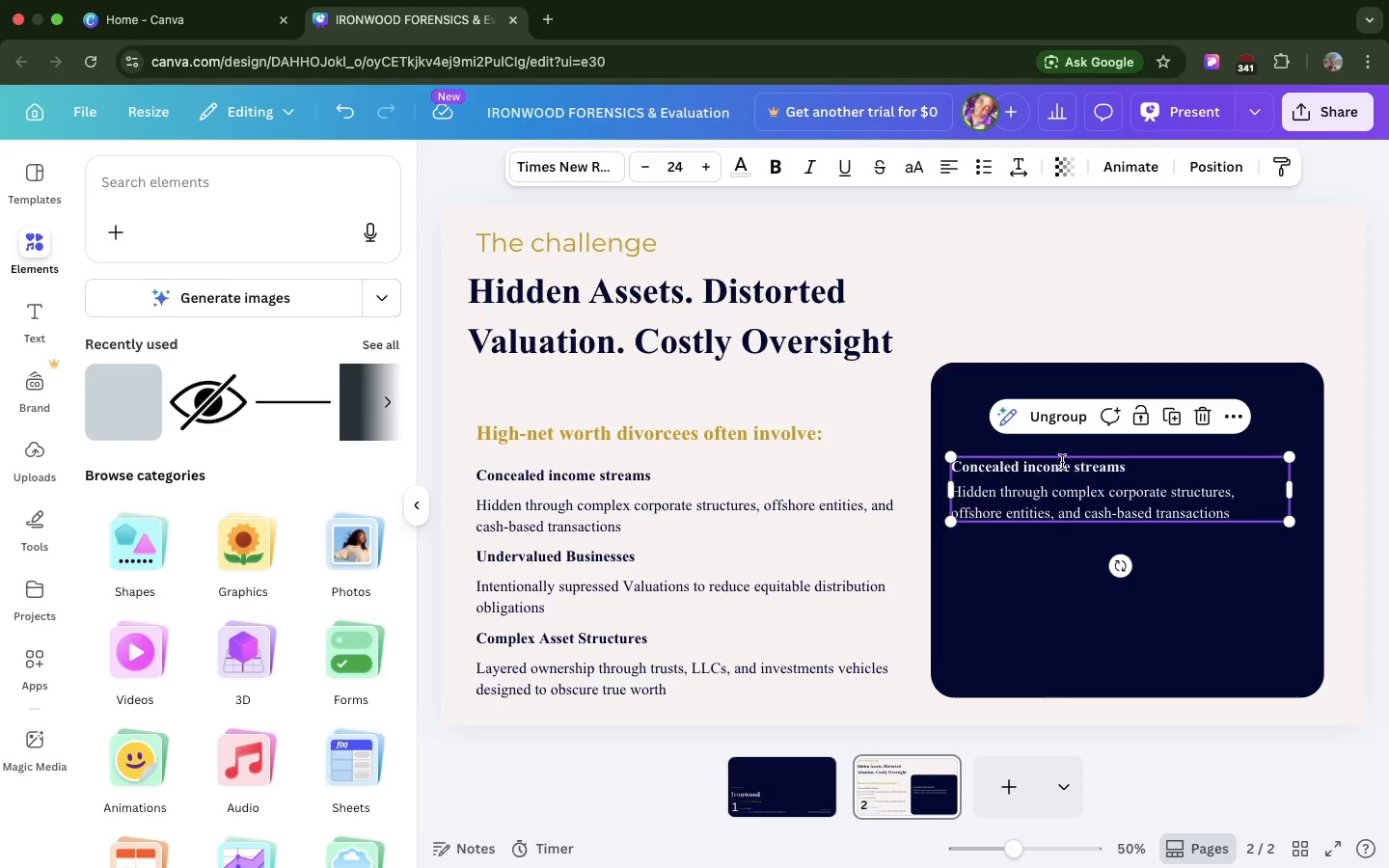 
double_click([1062, 462])
 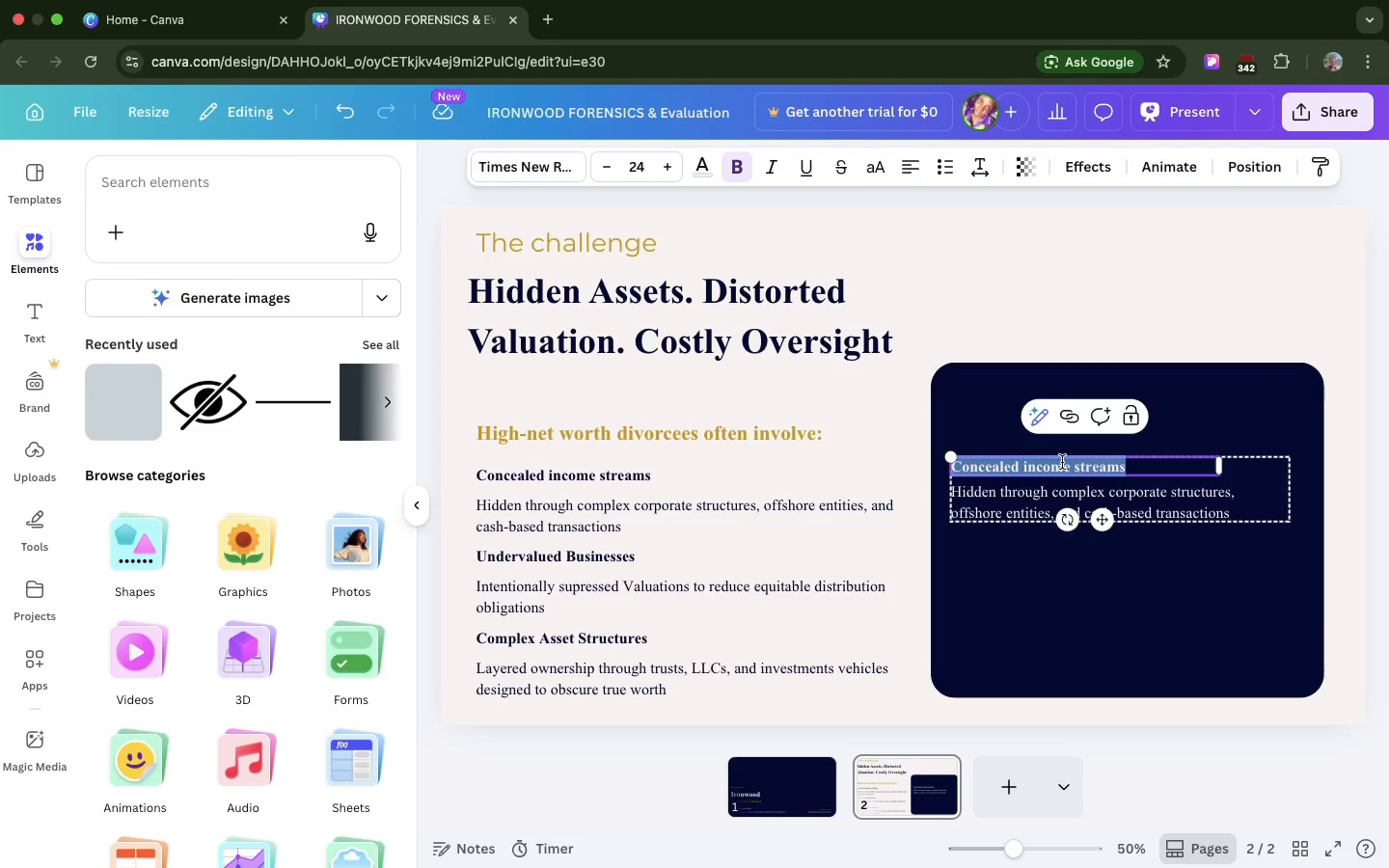 
triple_click([1062, 462])
 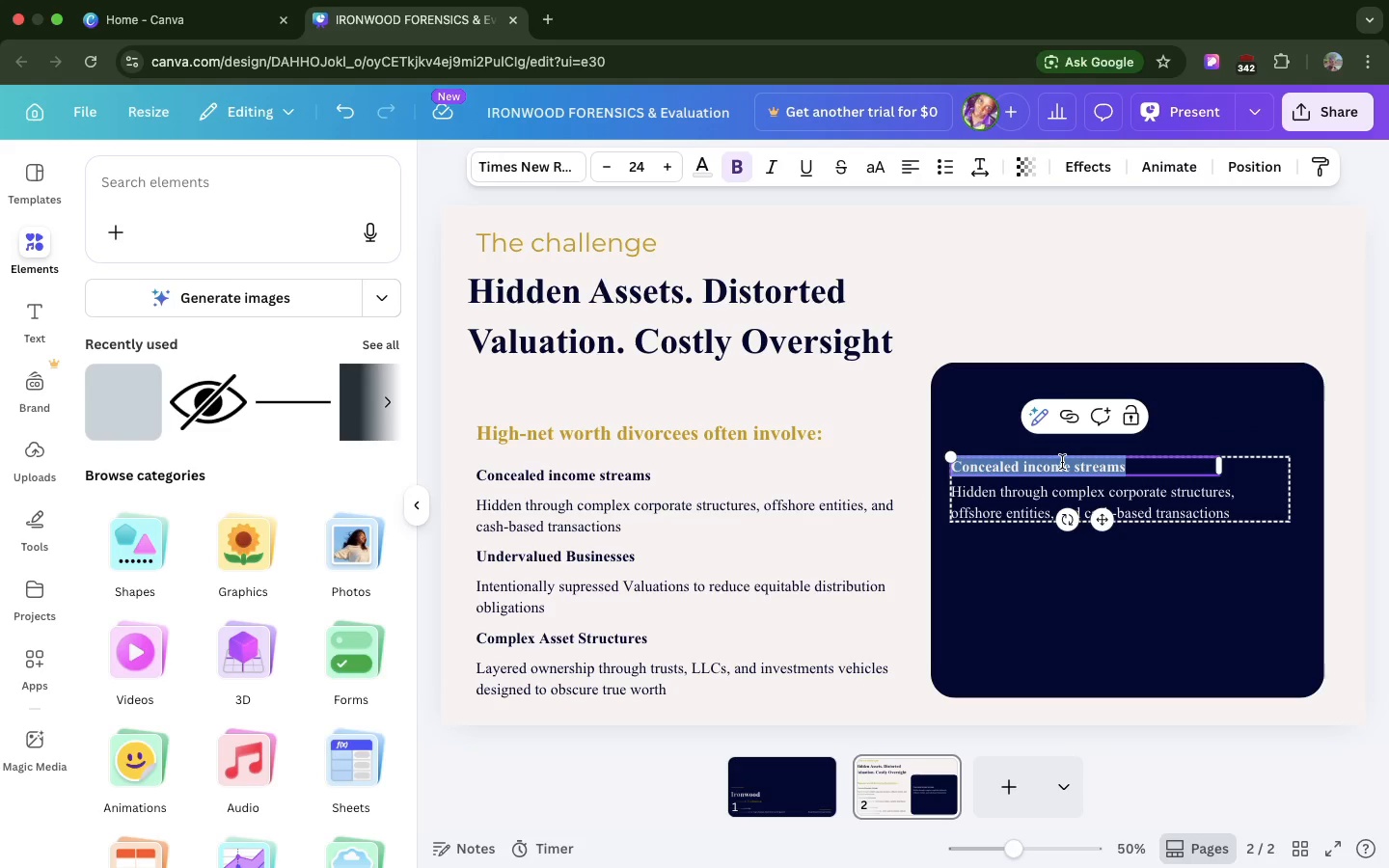 
triple_click([1062, 462])
 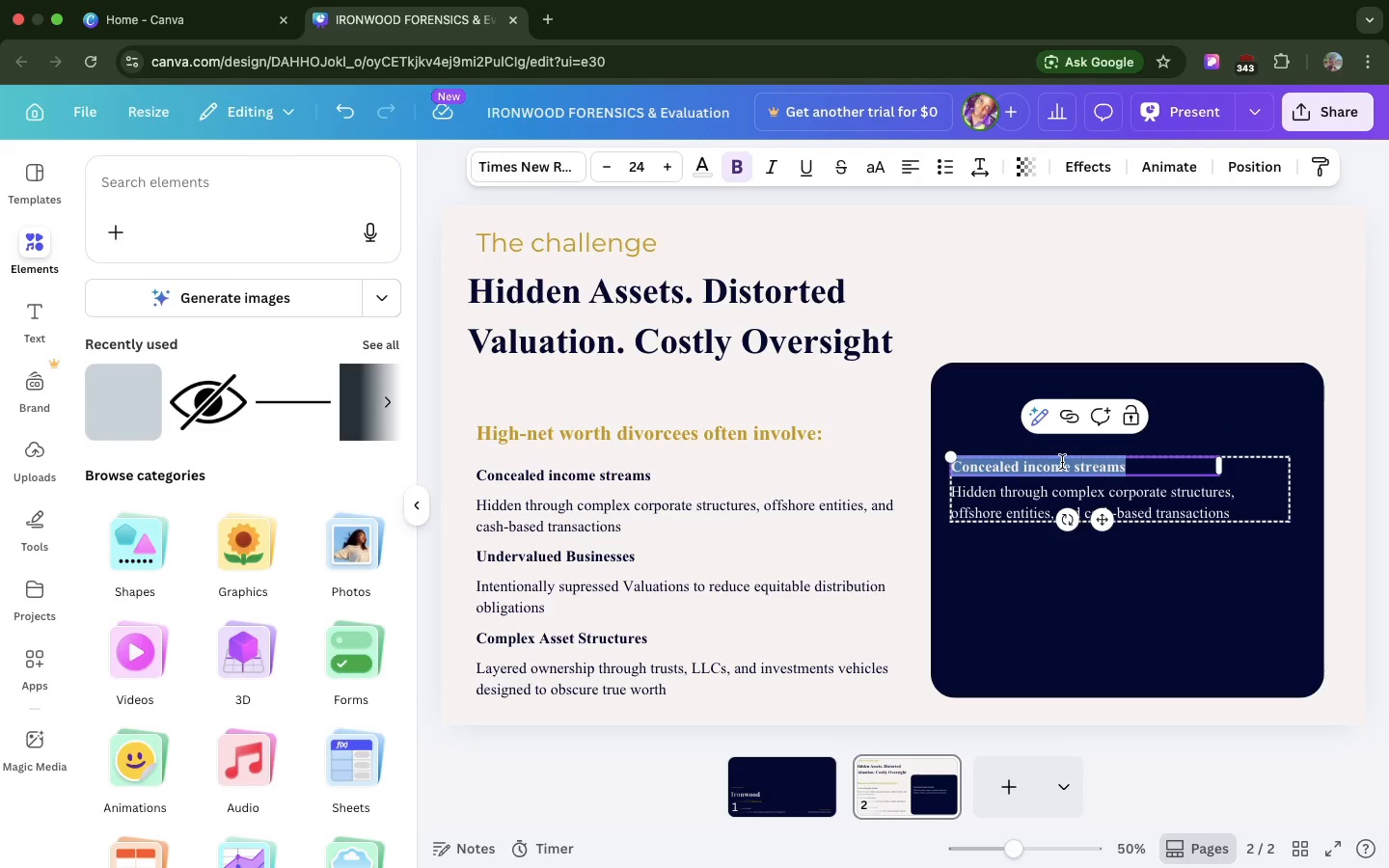 
type(Incomplete financial DISCOVERY)
key(Backspace)
key(Backspace)
key(Backspace)
key(Backspace)
key(Backspace)
key(Backspace)
key(Backspace)
key(Backspace)
type(iscovery)
 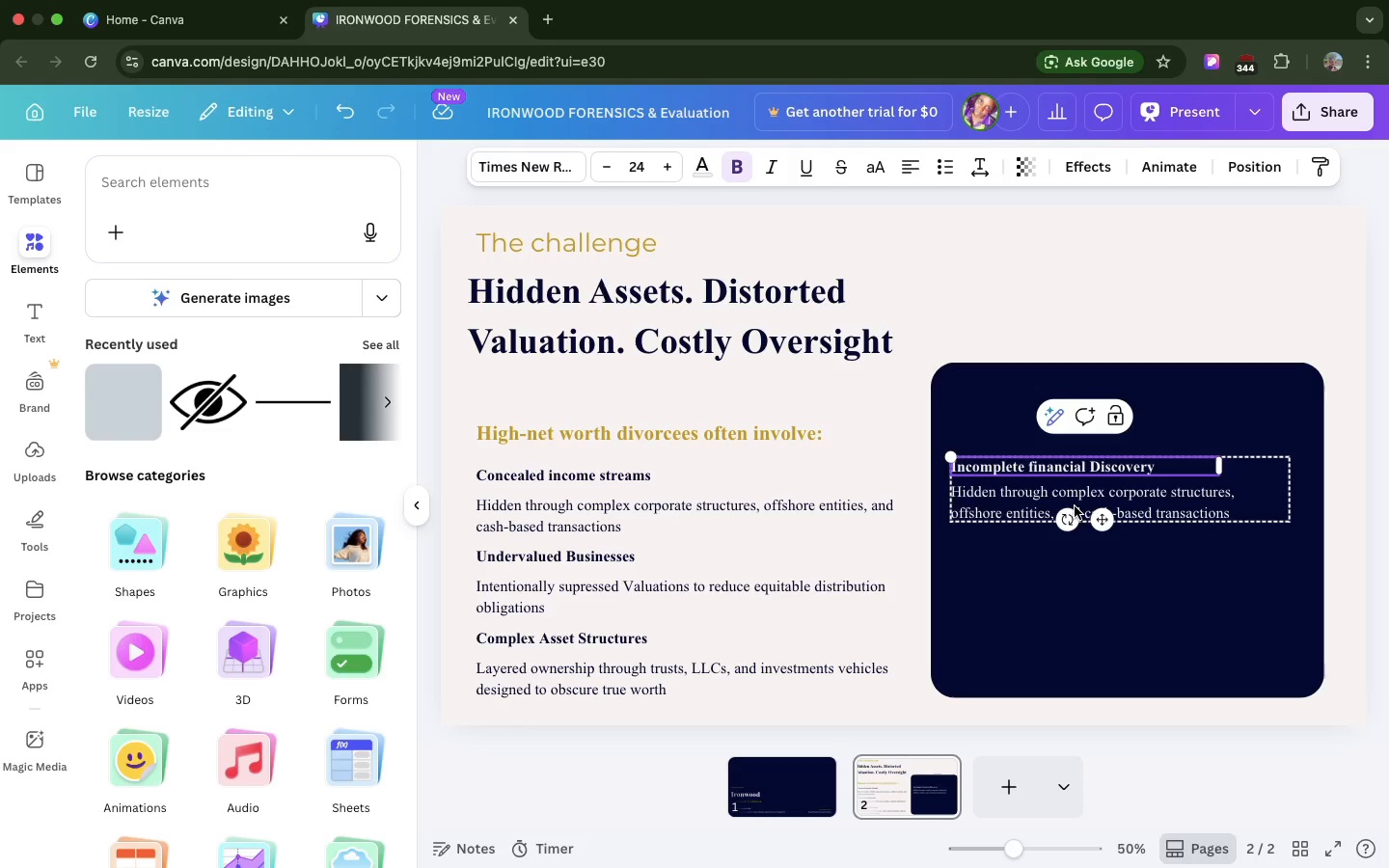 
double_click([1075, 506])
 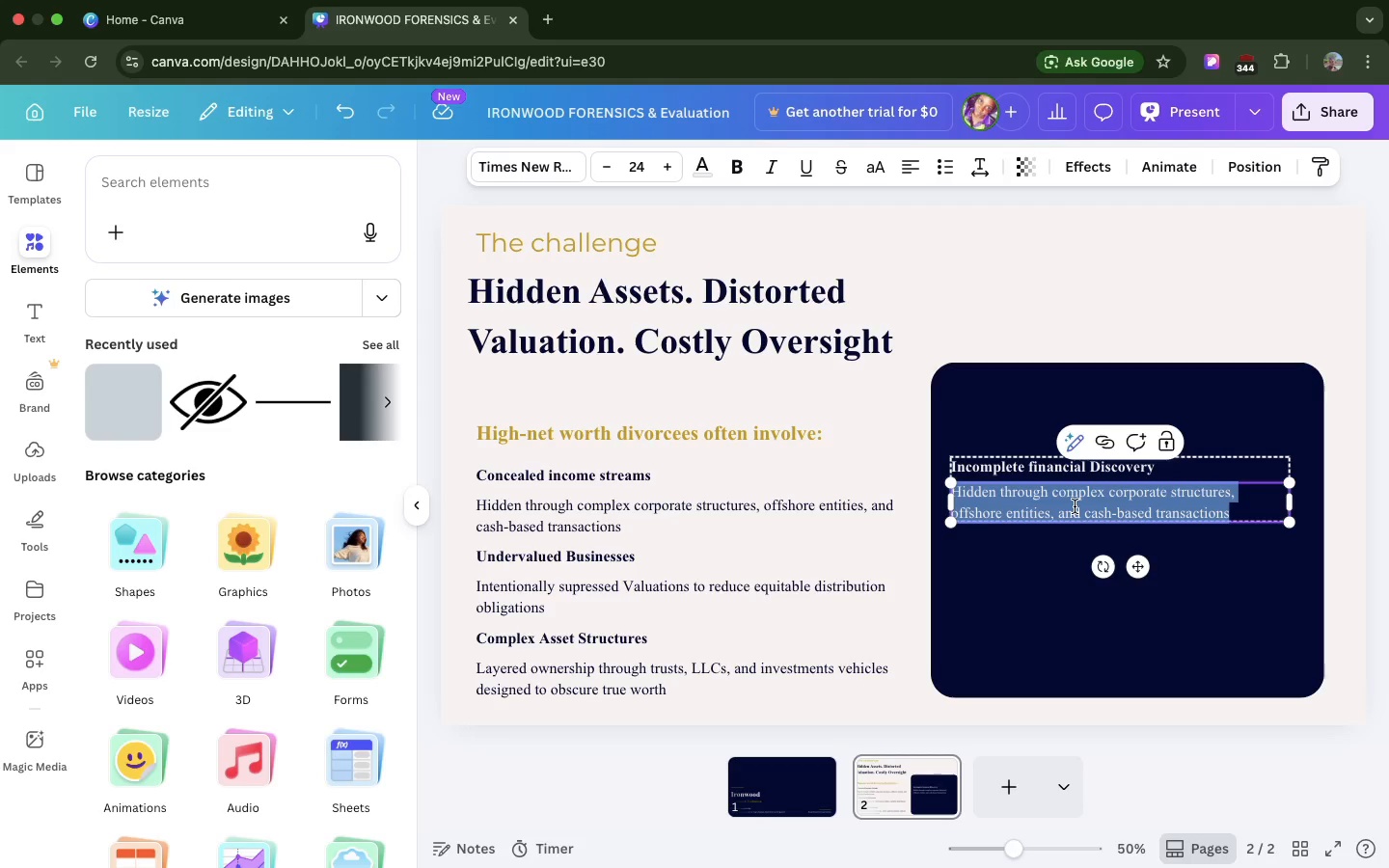 
triple_click([1075, 506])
 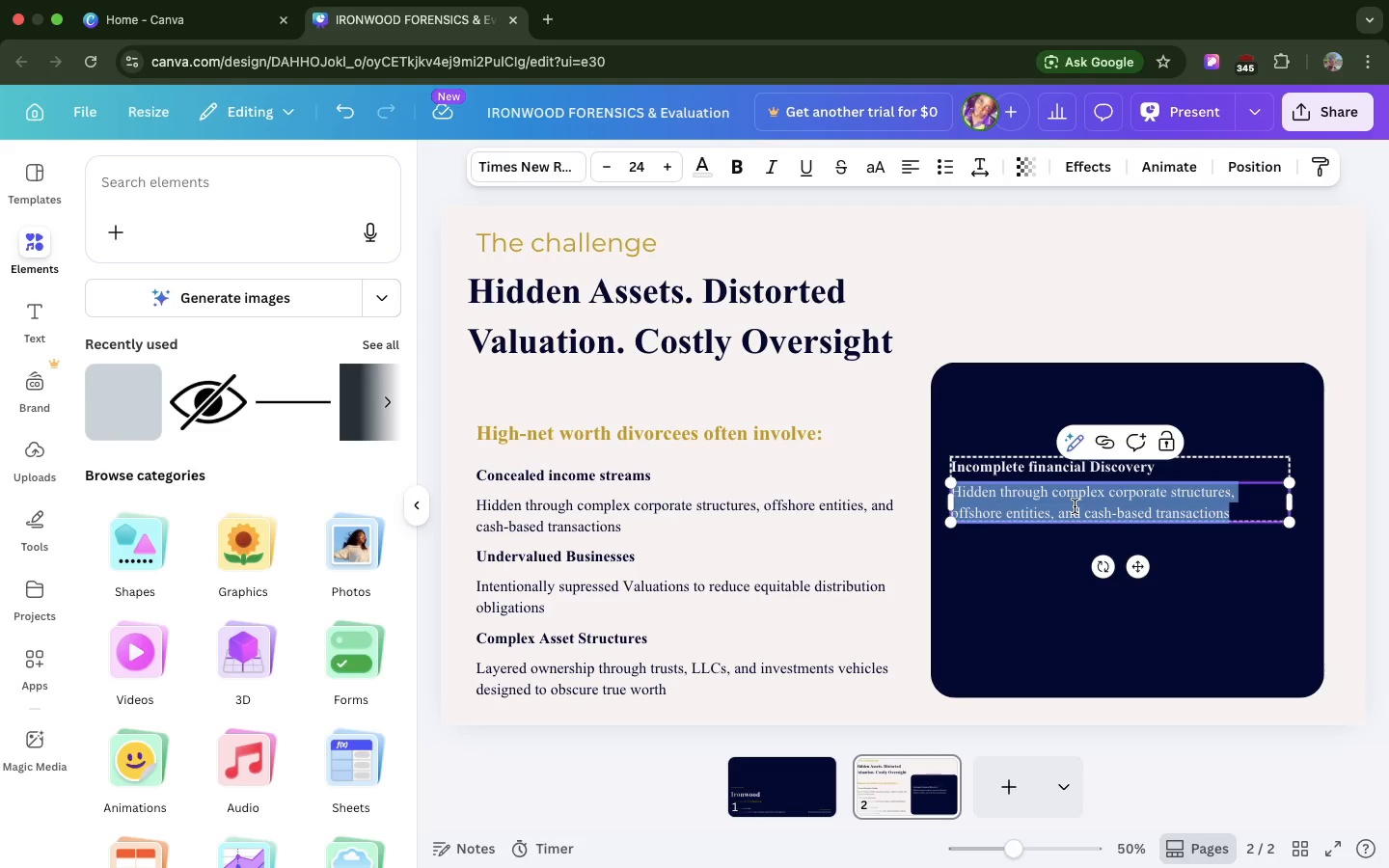 
type(Without forensic expertise)
 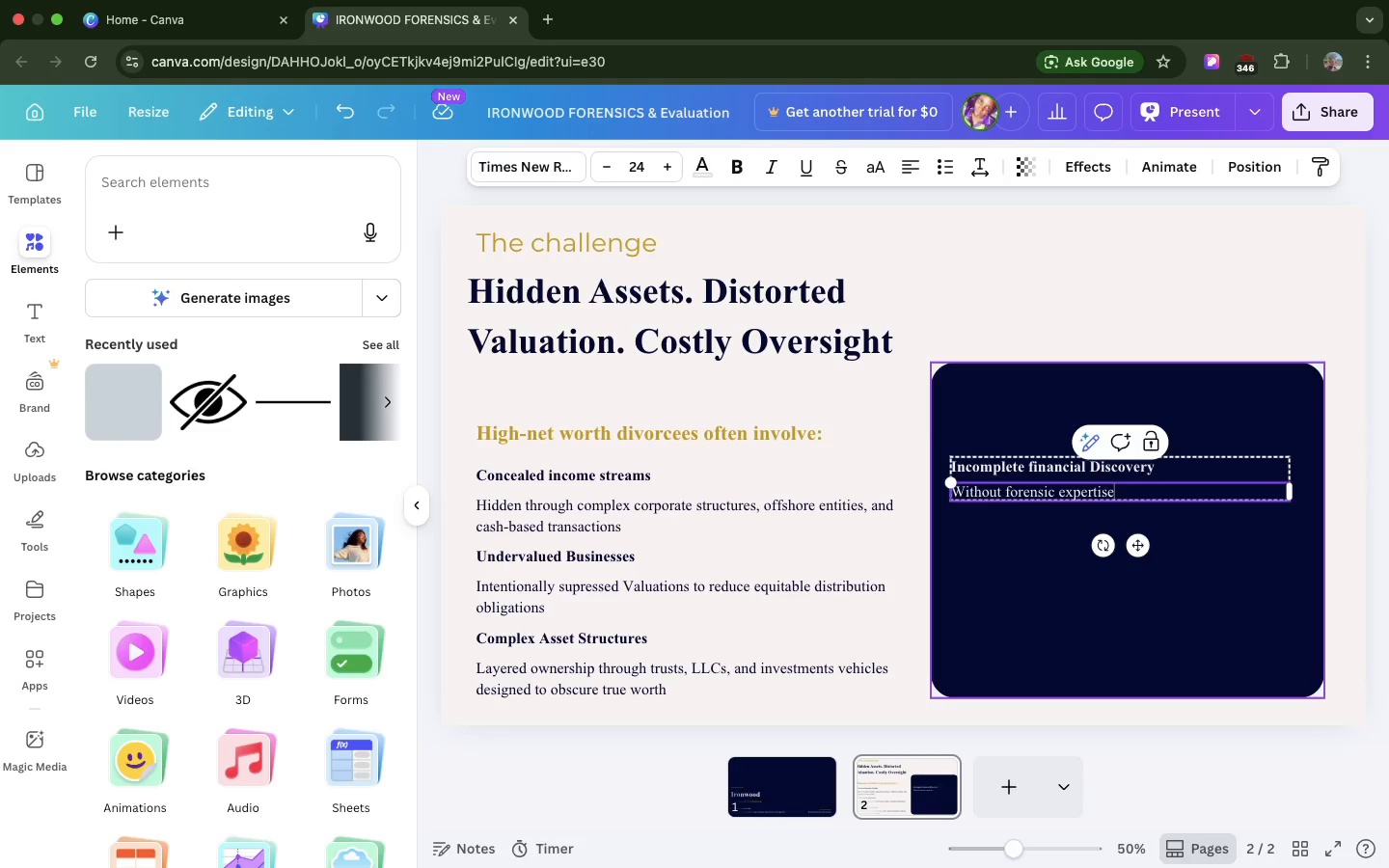 
type(, critical assets)
 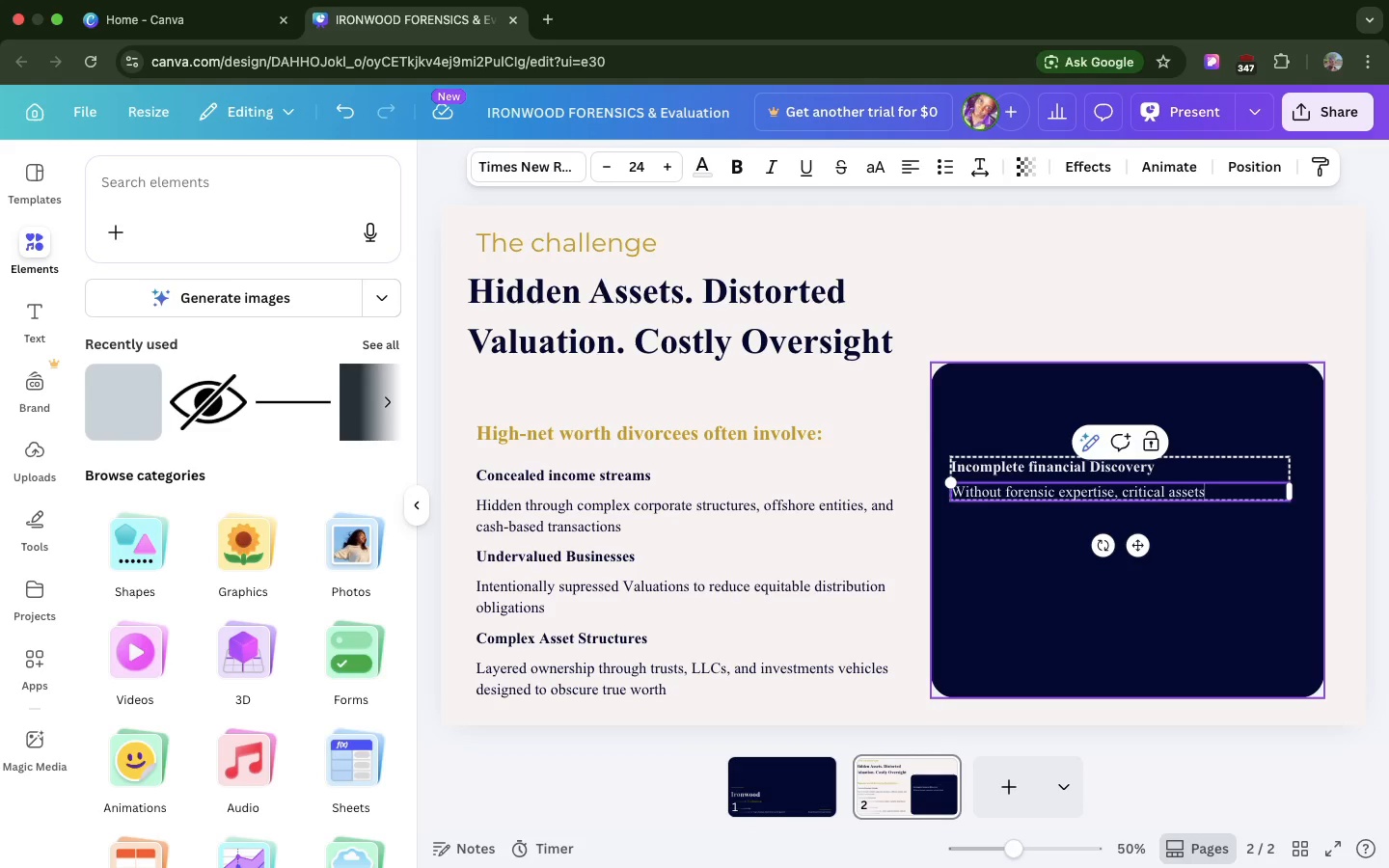 
type( remain hidden)
 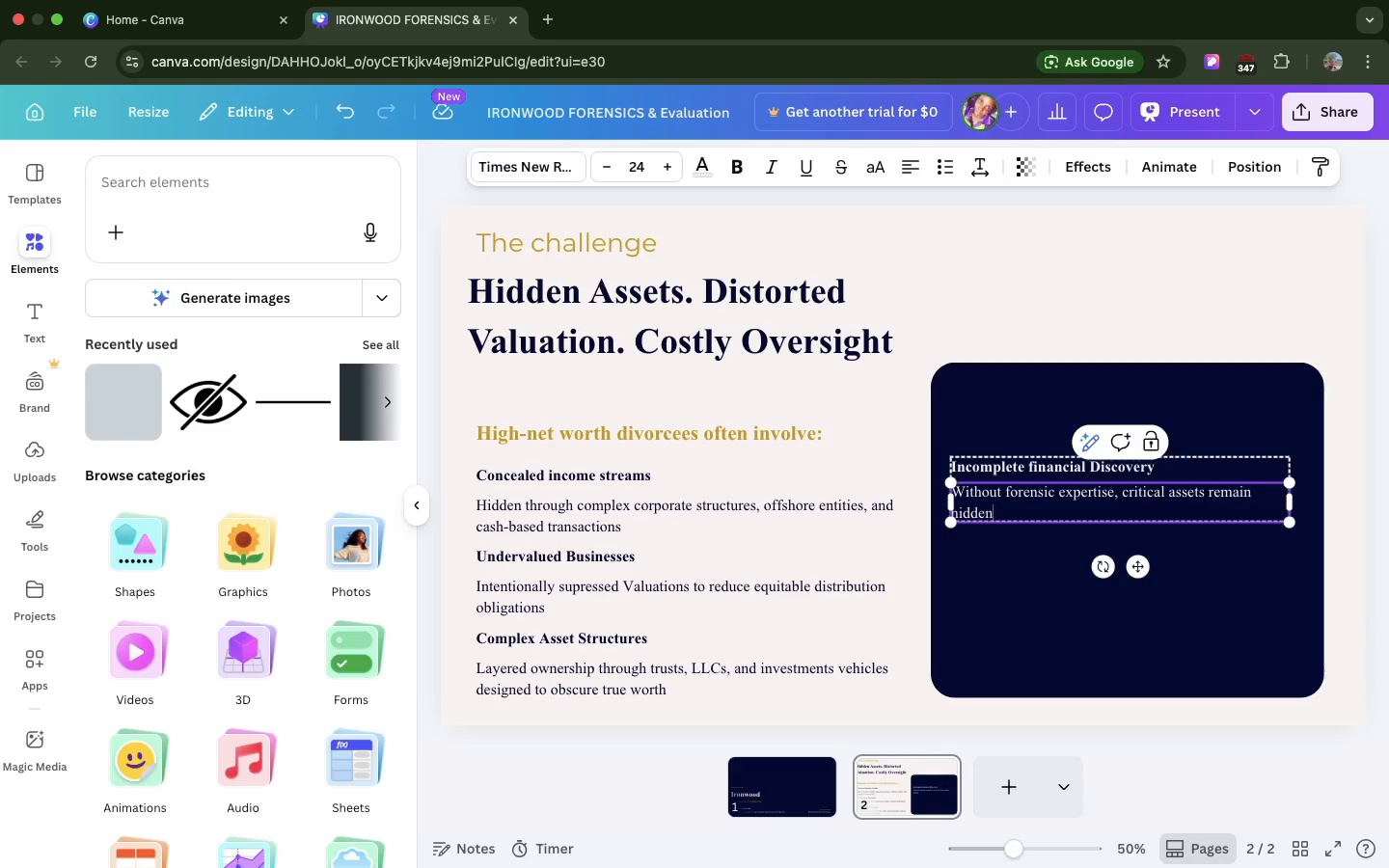 
wait(6.18)
 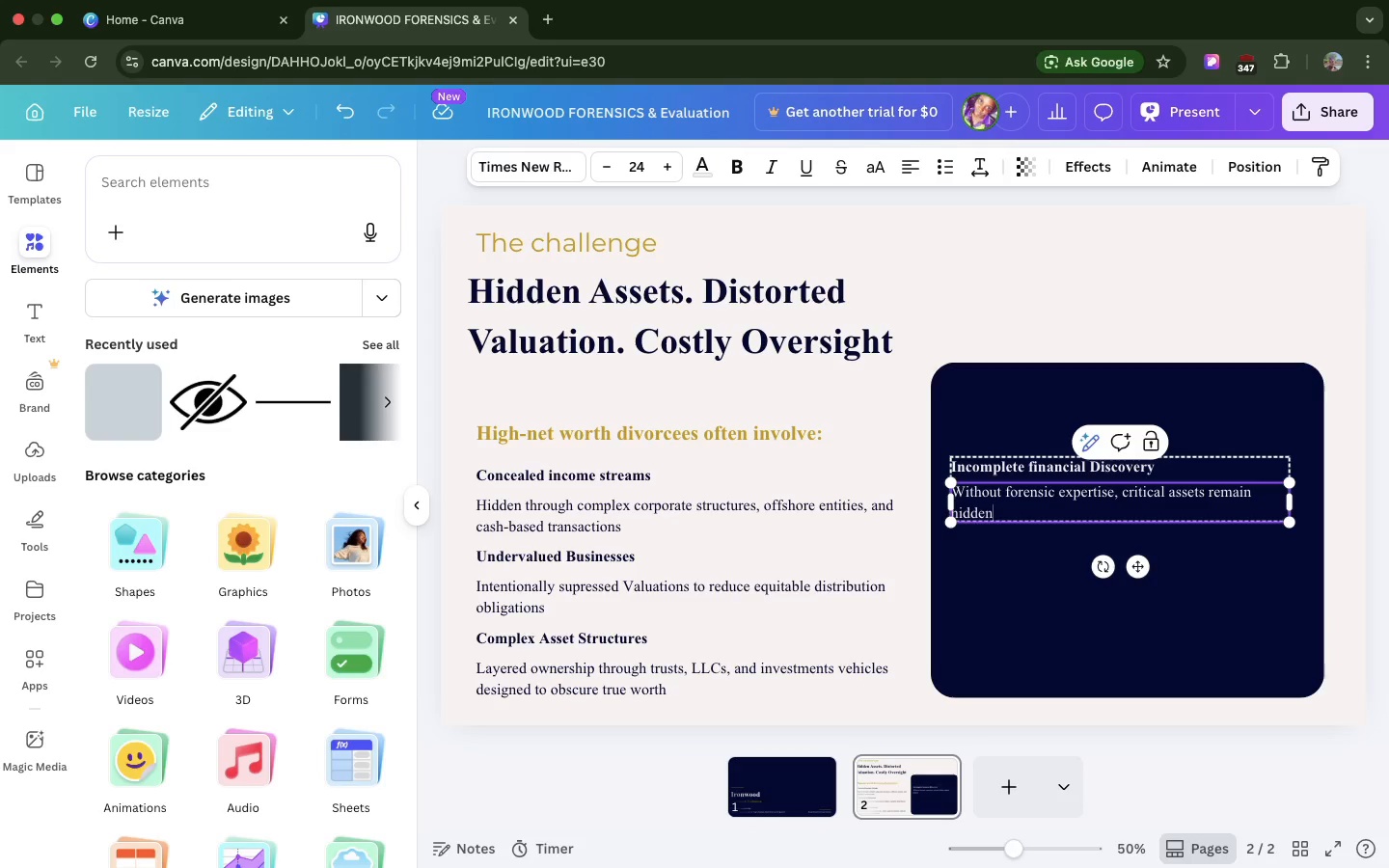 
type( leaving clients uncompensated)
 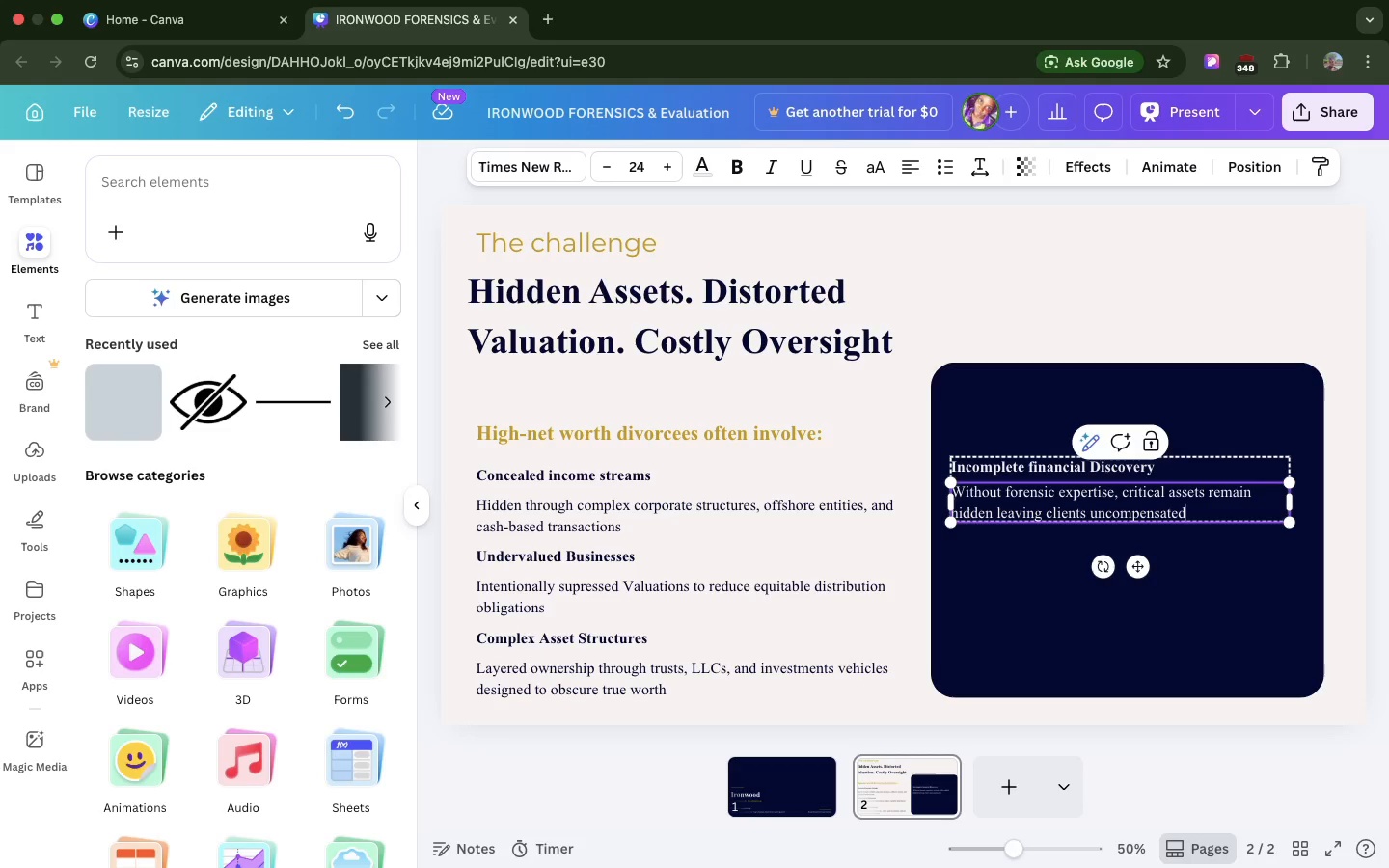 
wait(6.28)
 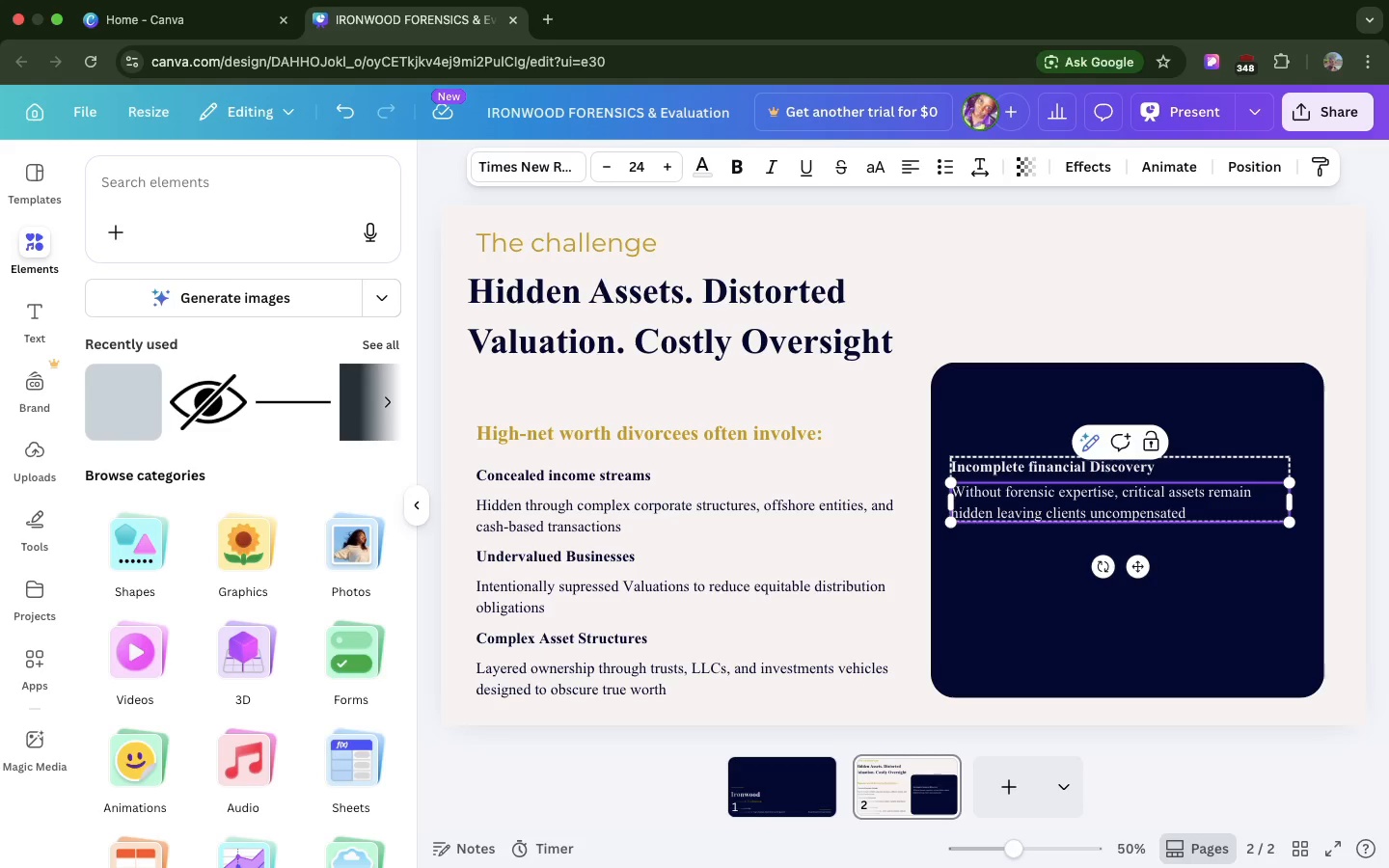 
left_click([1152, 482])
 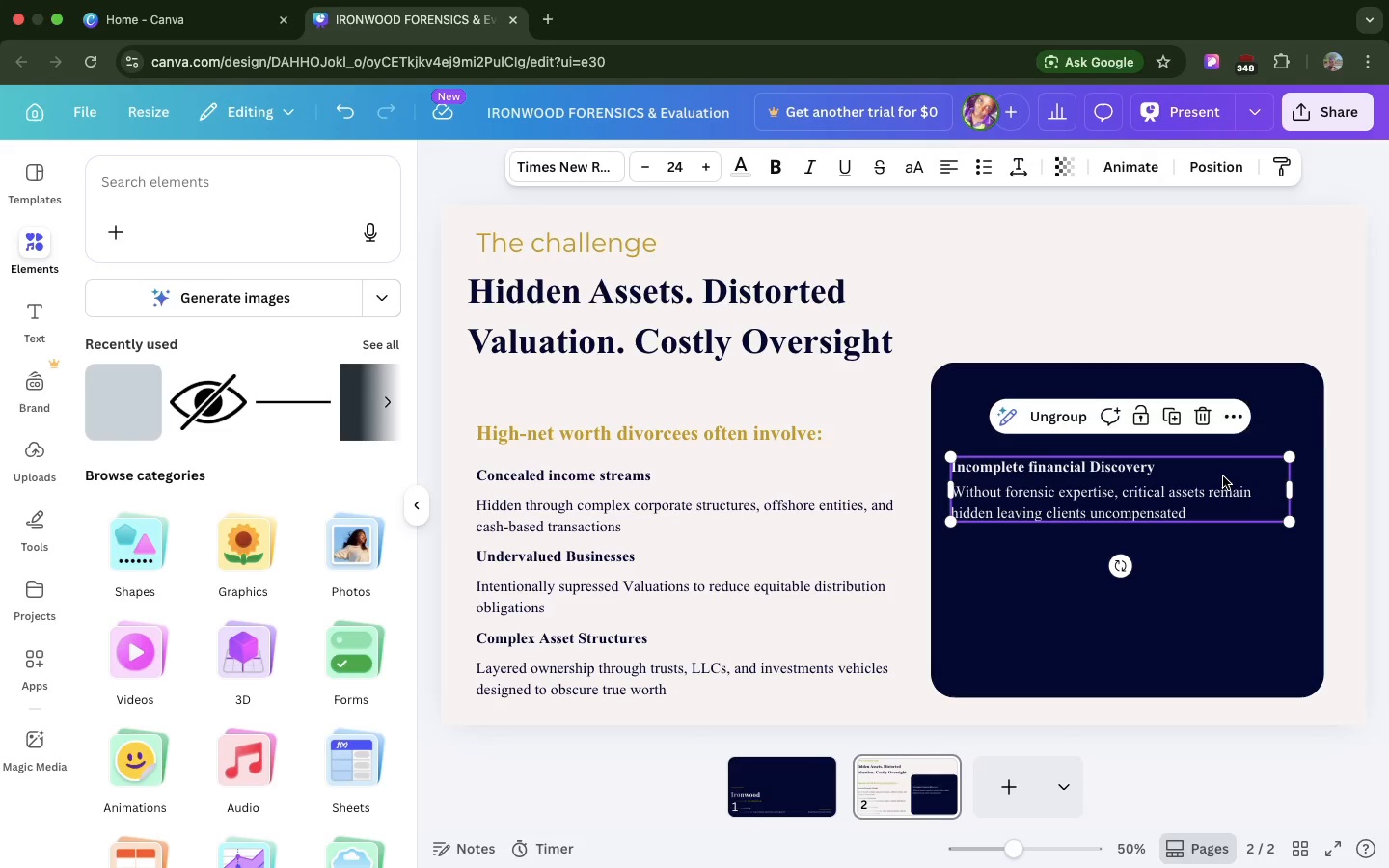 
left_click([1223, 476])
 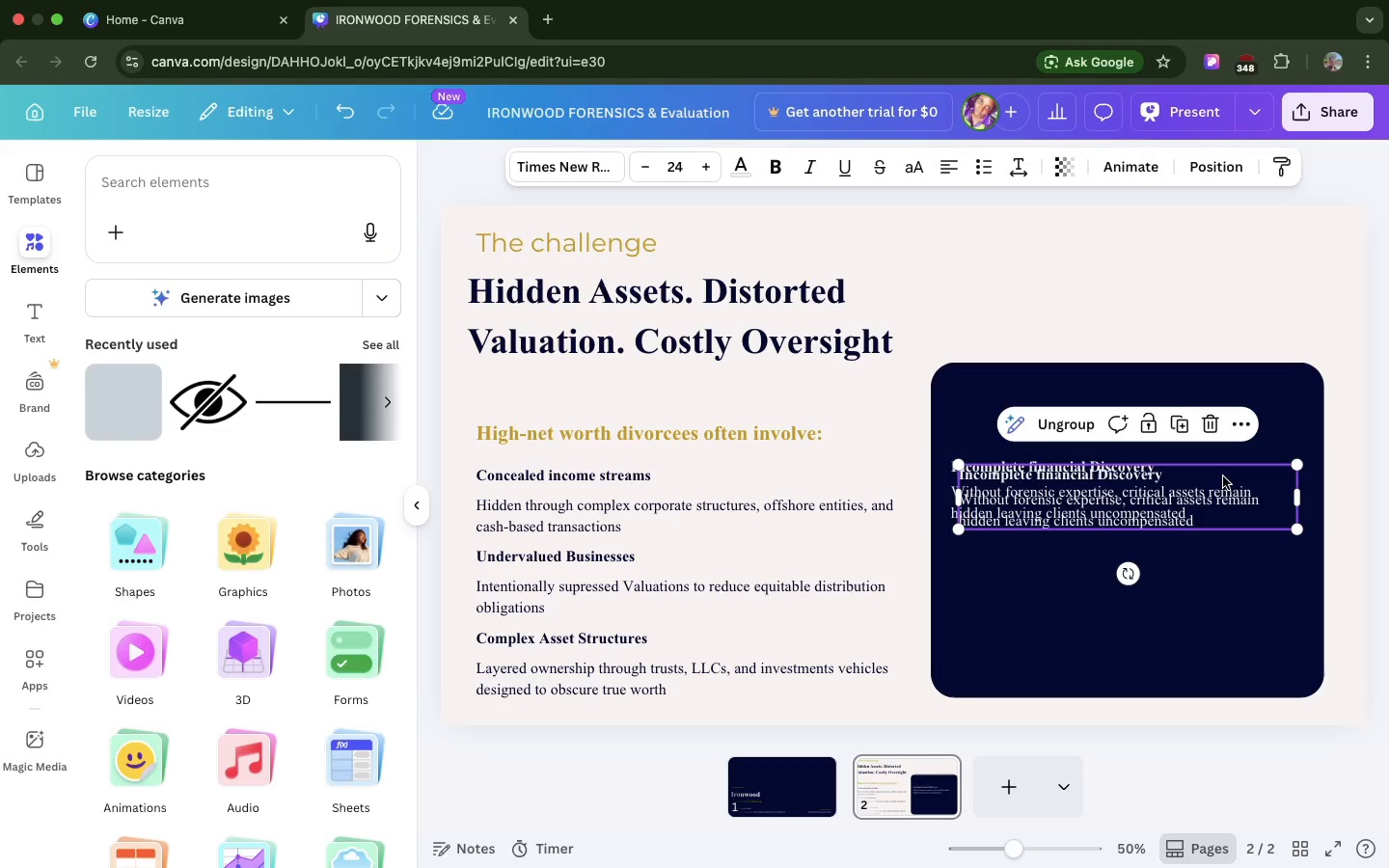 
key(Meta+D)
 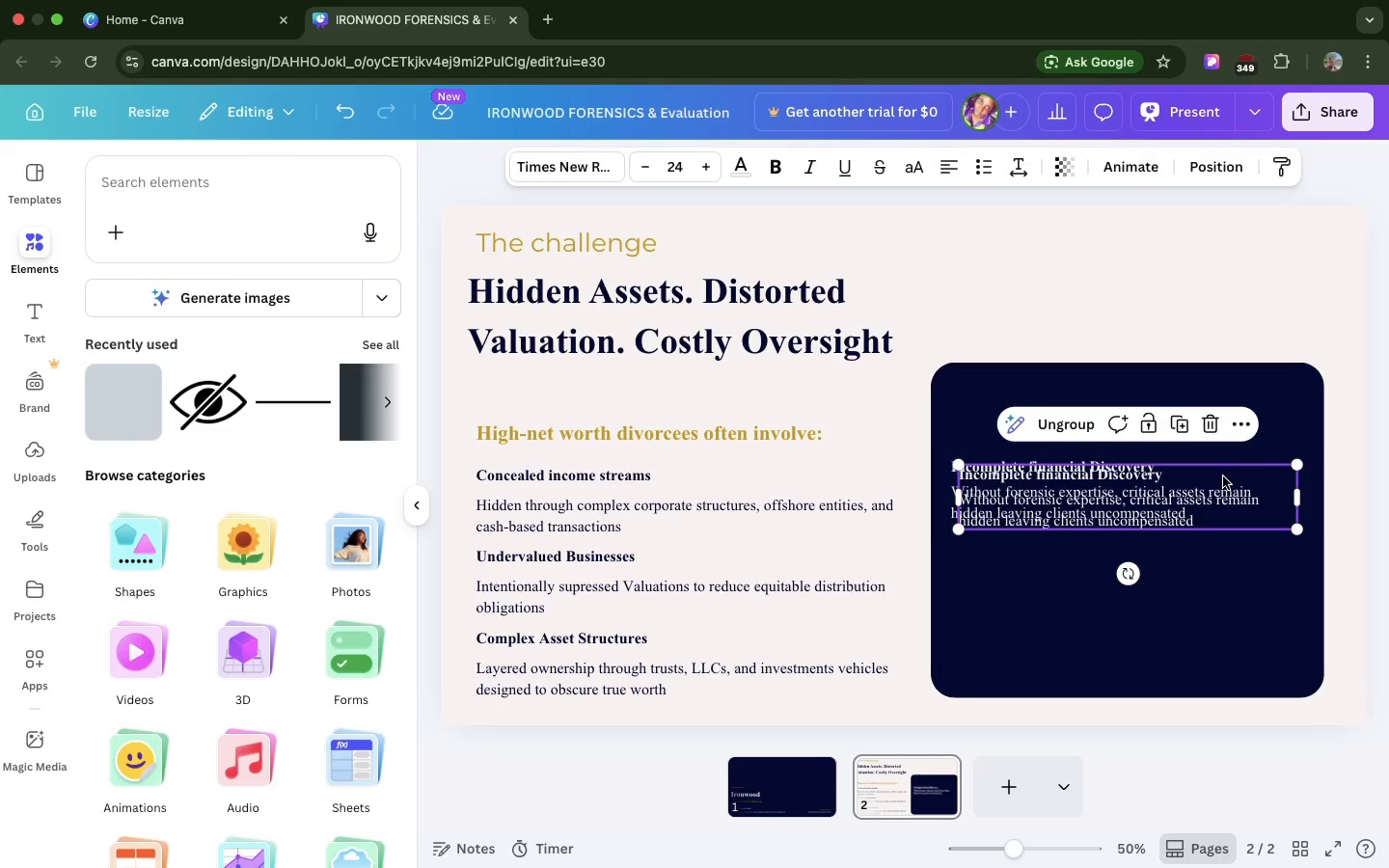 
left_click_drag(start_coordinate=[1223, 476], to_coordinate=[1213, 552])
 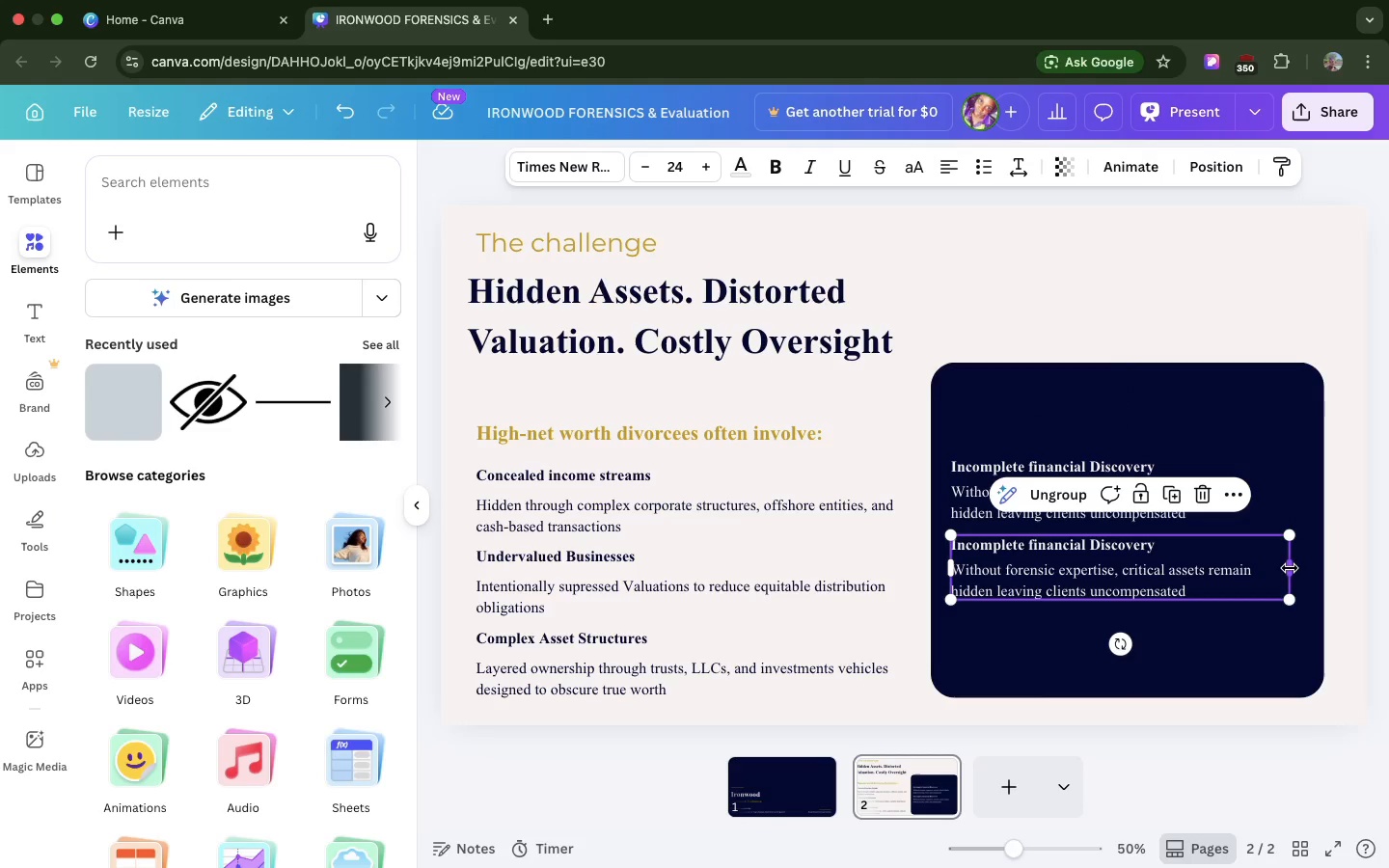 
left_click_drag(start_coordinate=[1290, 568], to_coordinate=[1311, 566])
 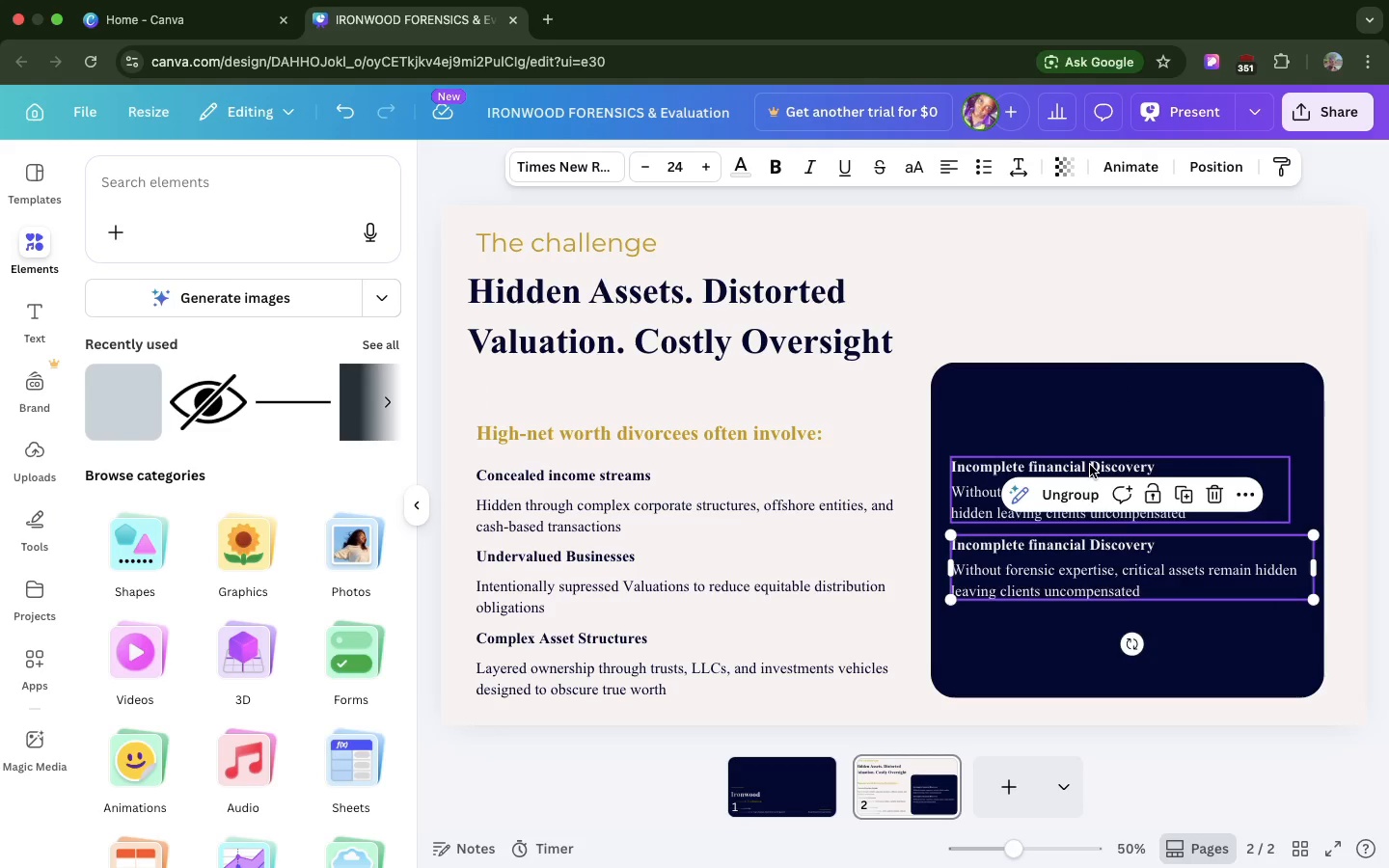 
left_click([1090, 465])
 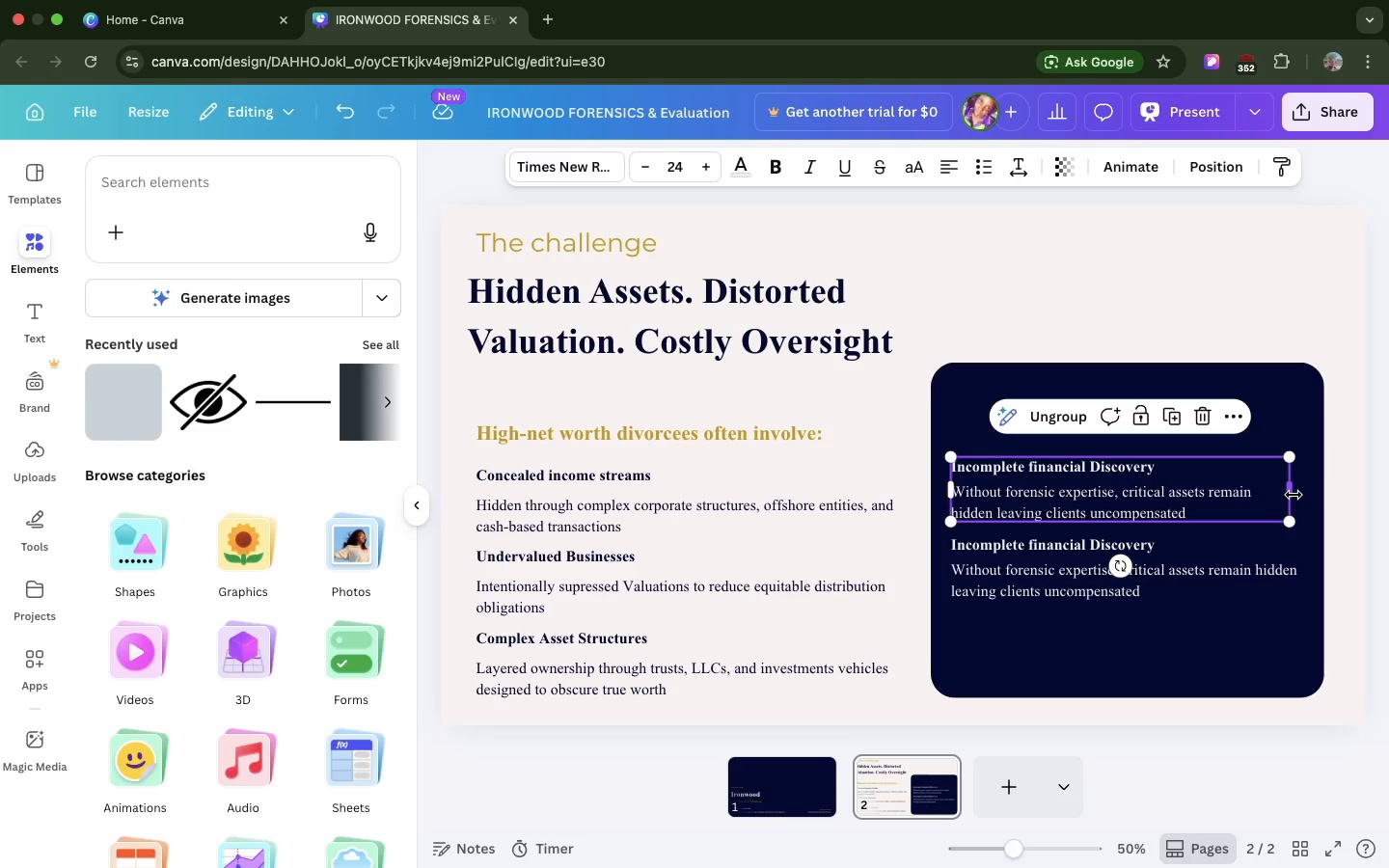 
left_click_drag(start_coordinate=[1294, 495], to_coordinate=[1312, 495])
 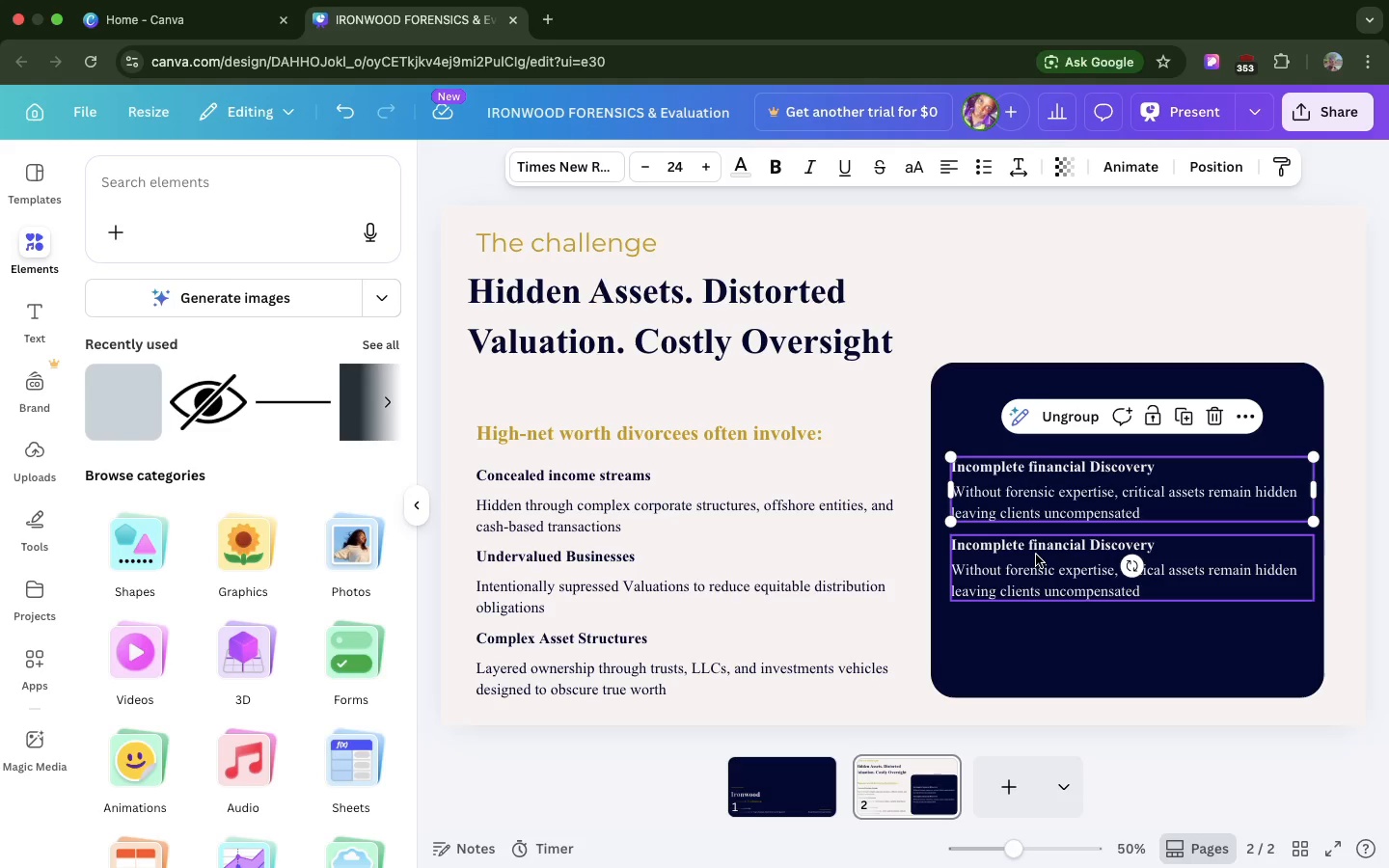 
double_click([1027, 544])
 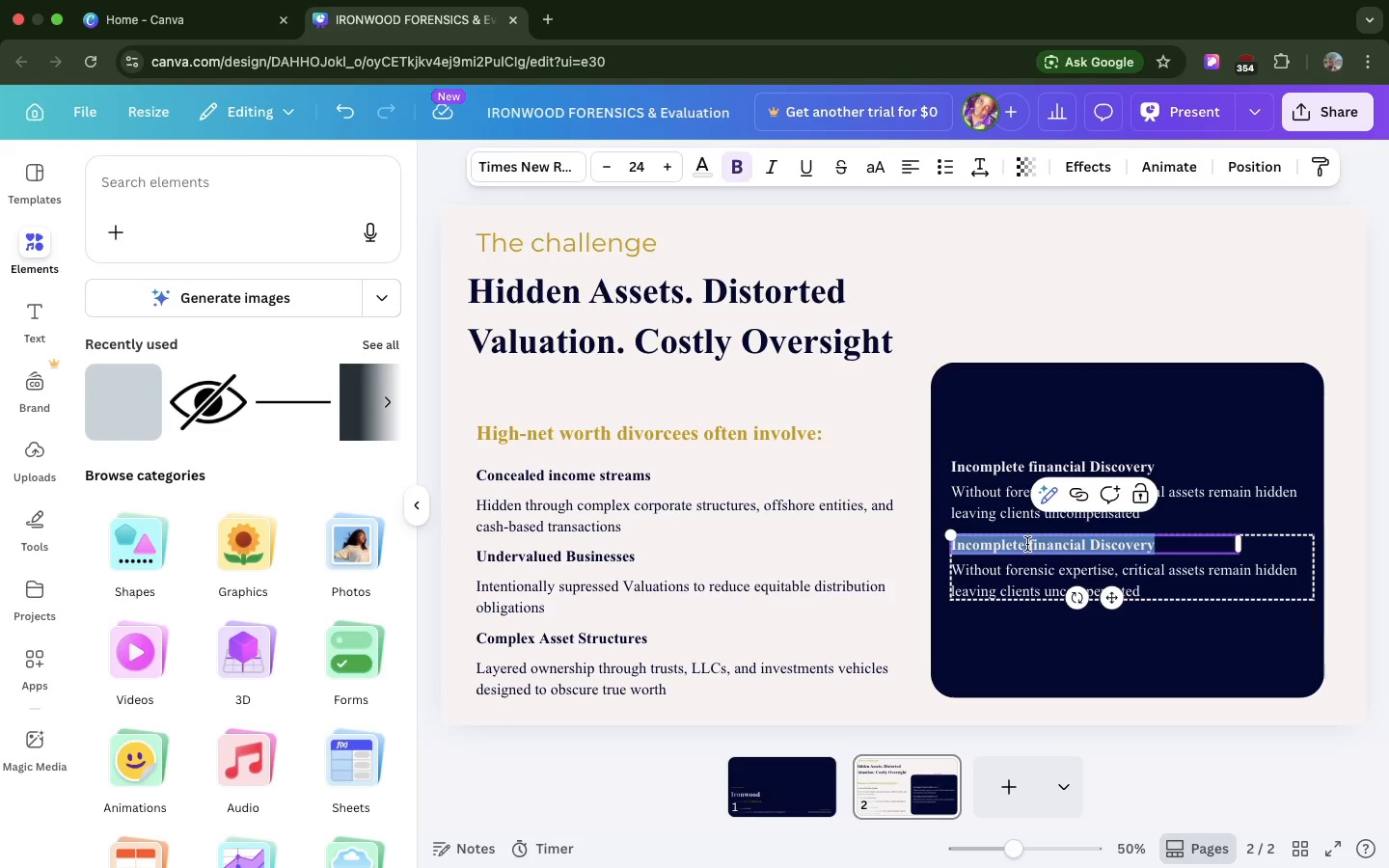 
triple_click([1027, 544])
 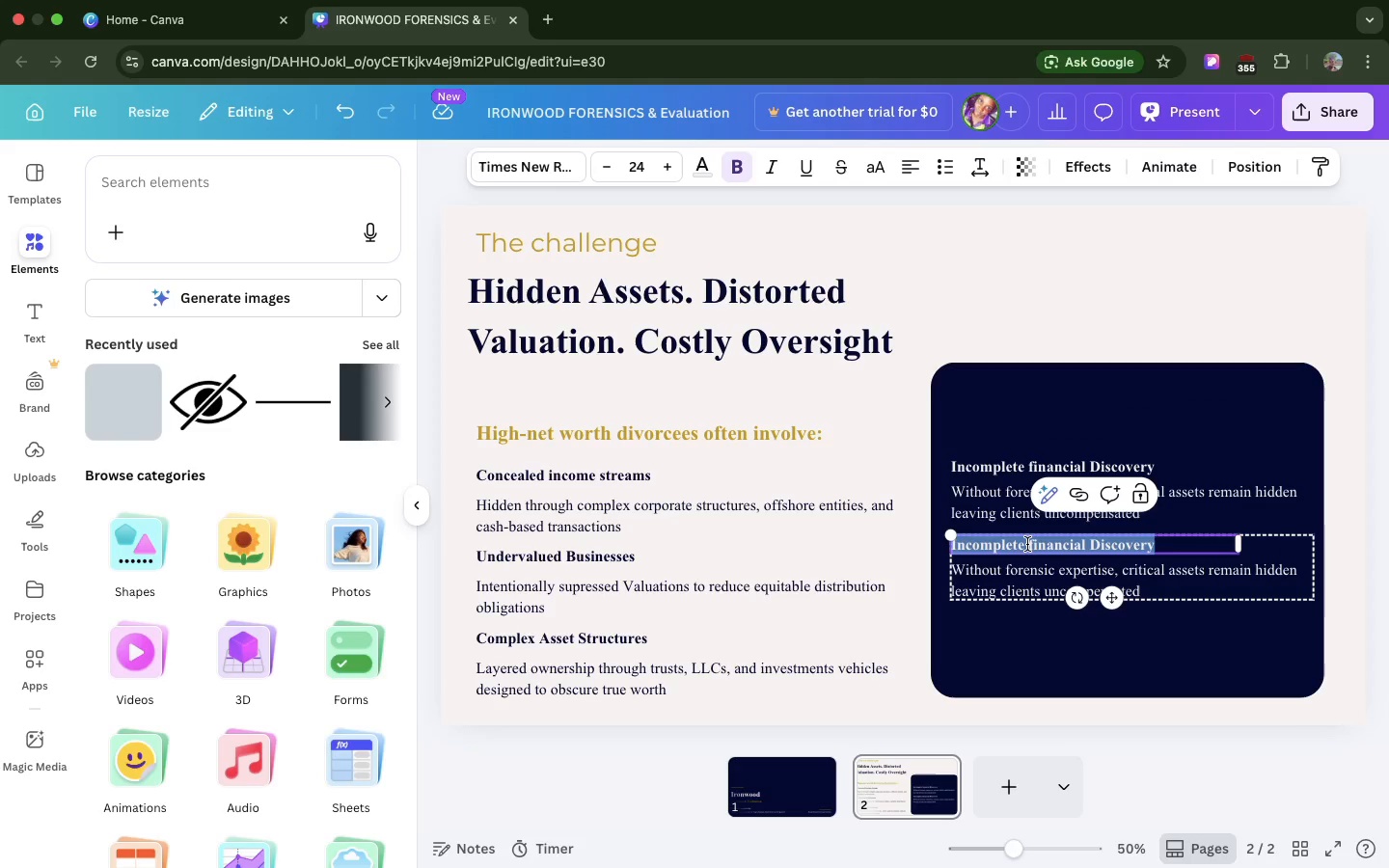 
type(Weak negotiation Positions)
 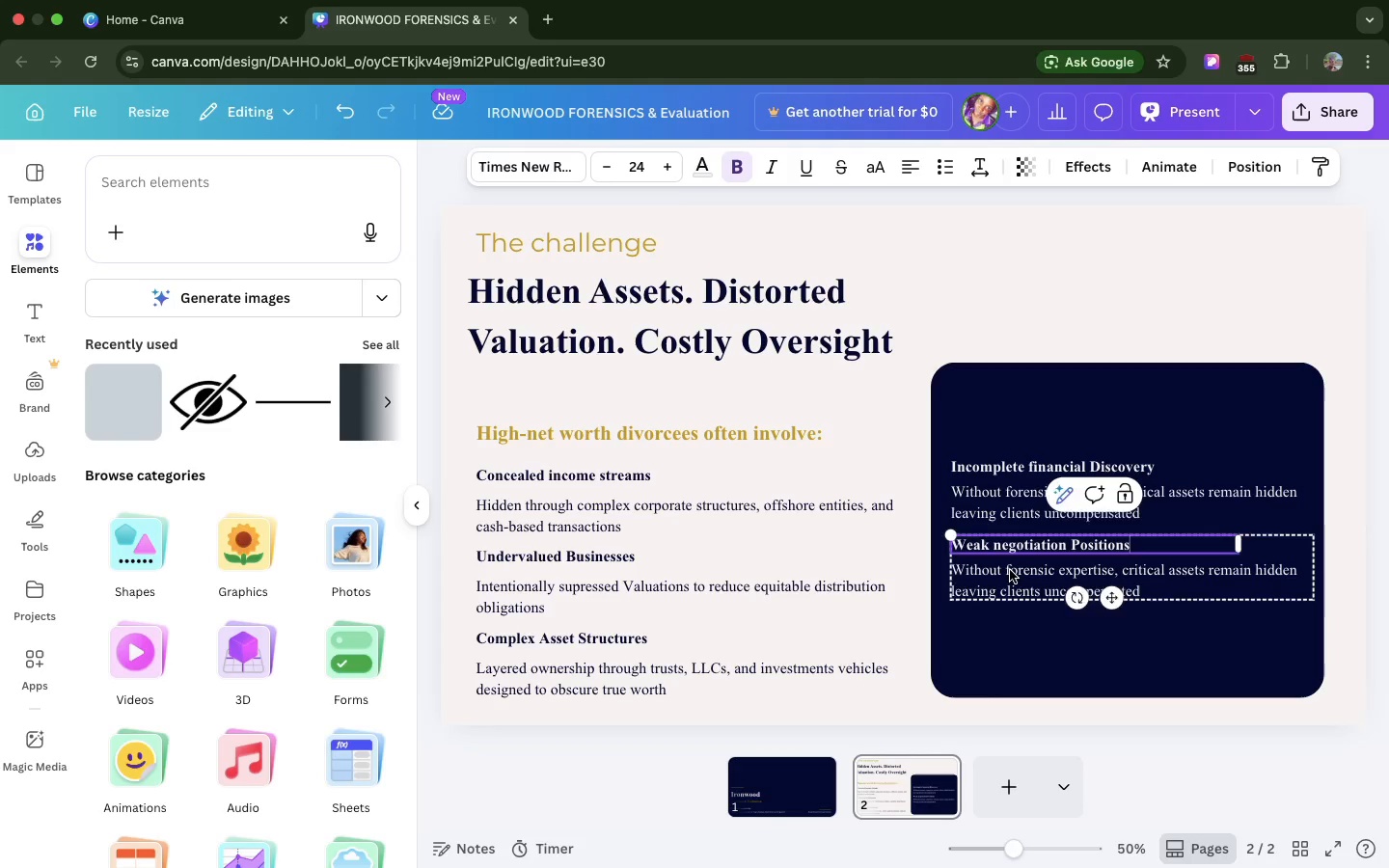 
double_click([1010, 570])
 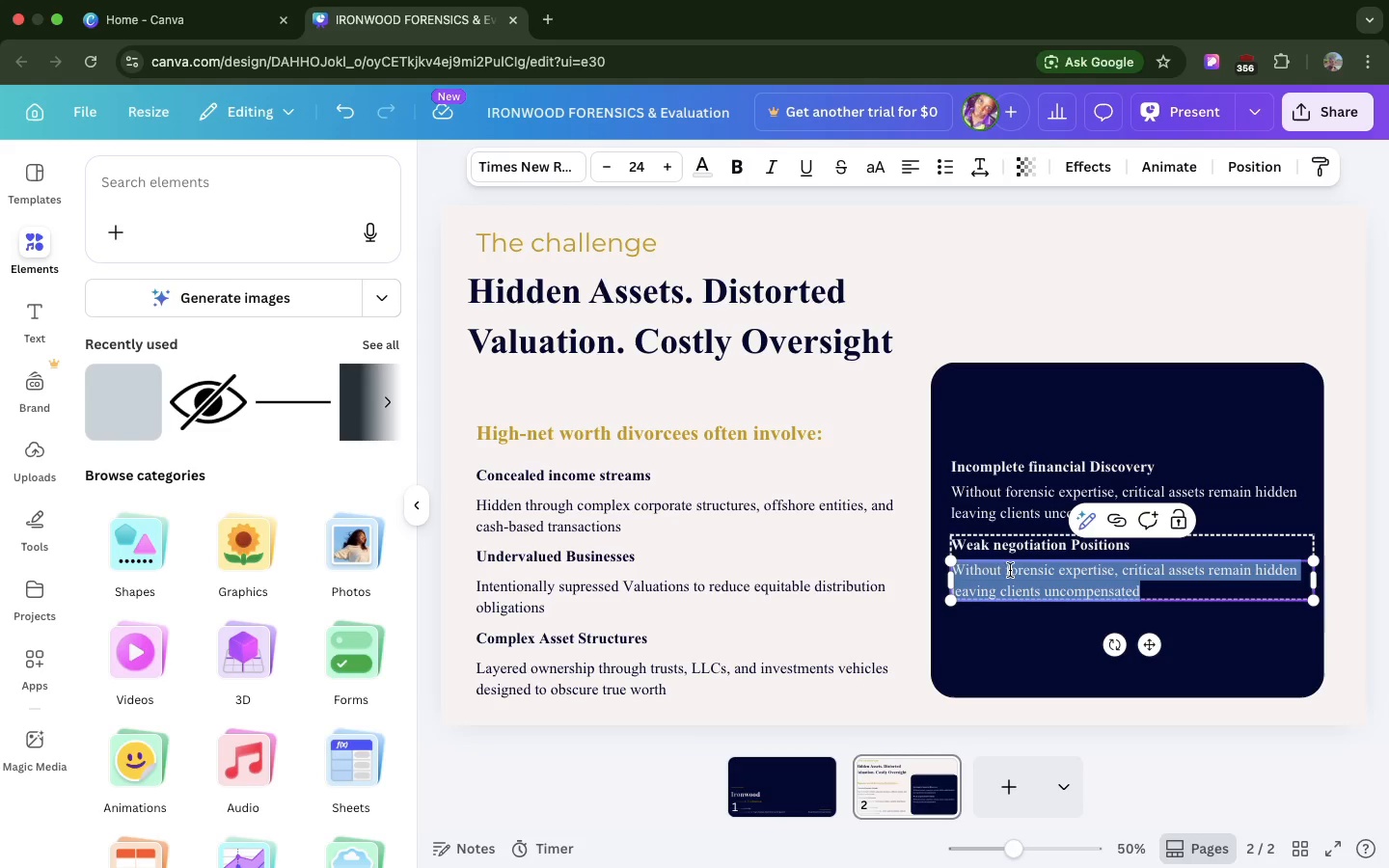 
type(Incomplete financial)
 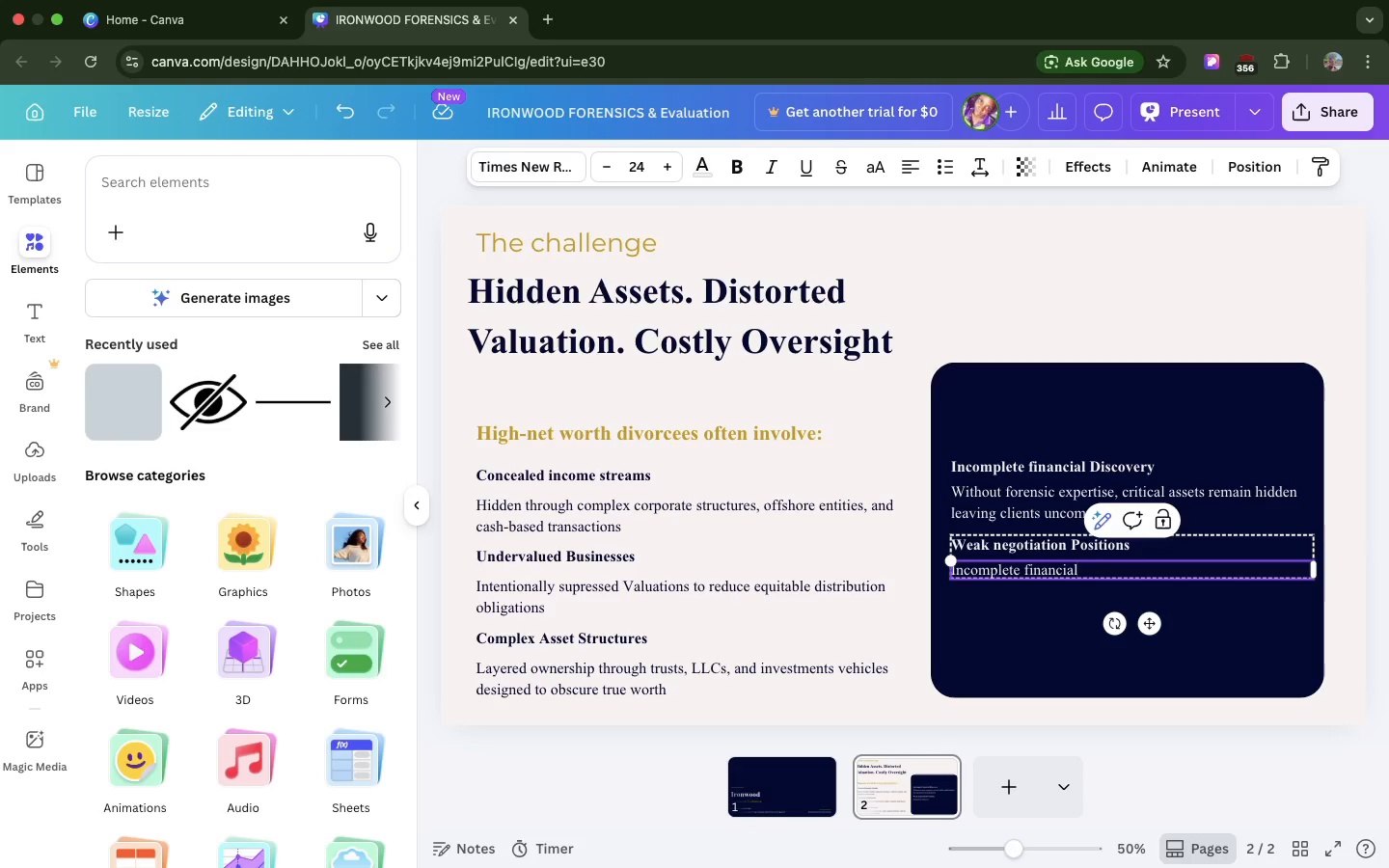 
wait(6.82)
 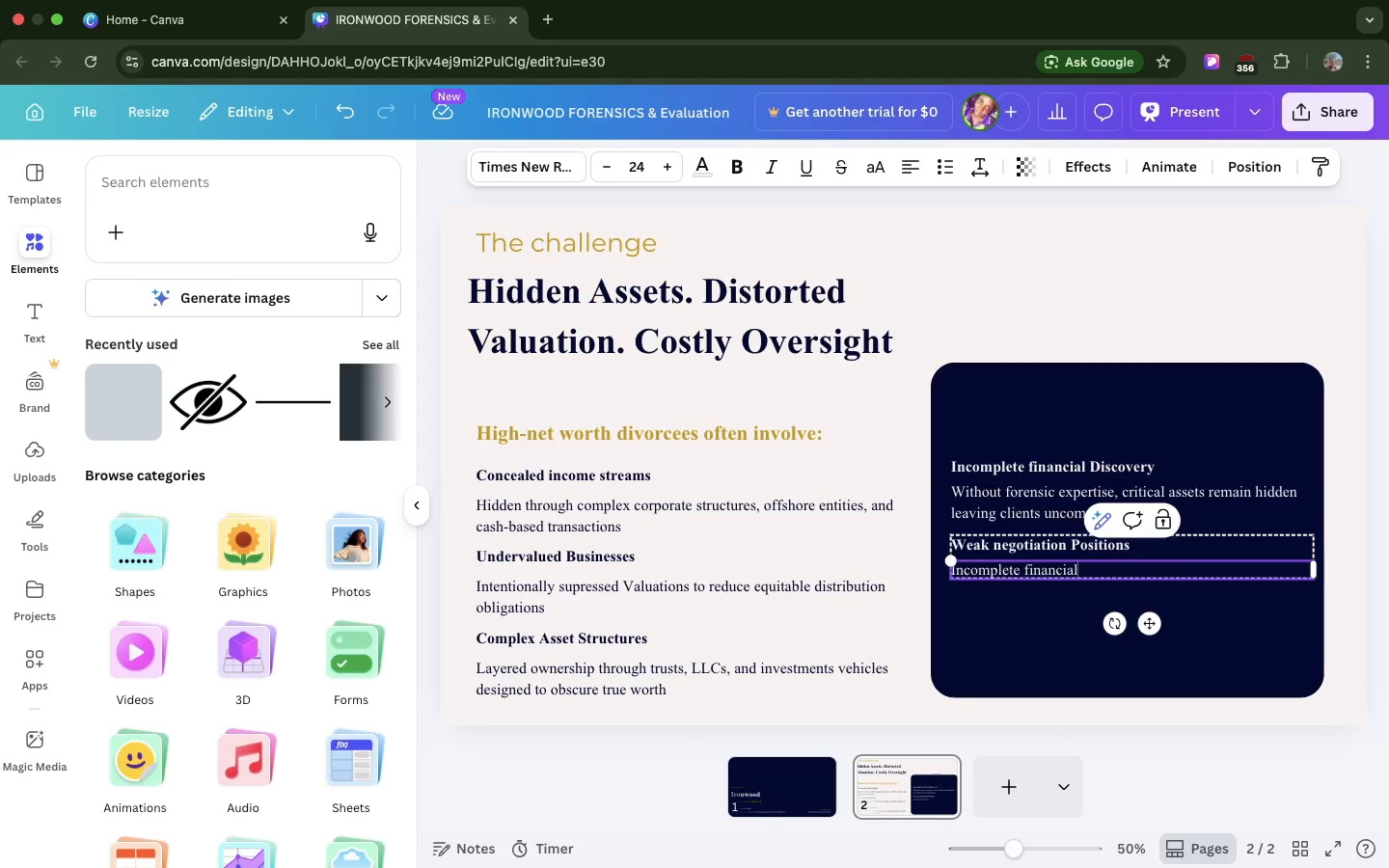 
type( pictures leads to settlements based on information disadvantaging your clients)
 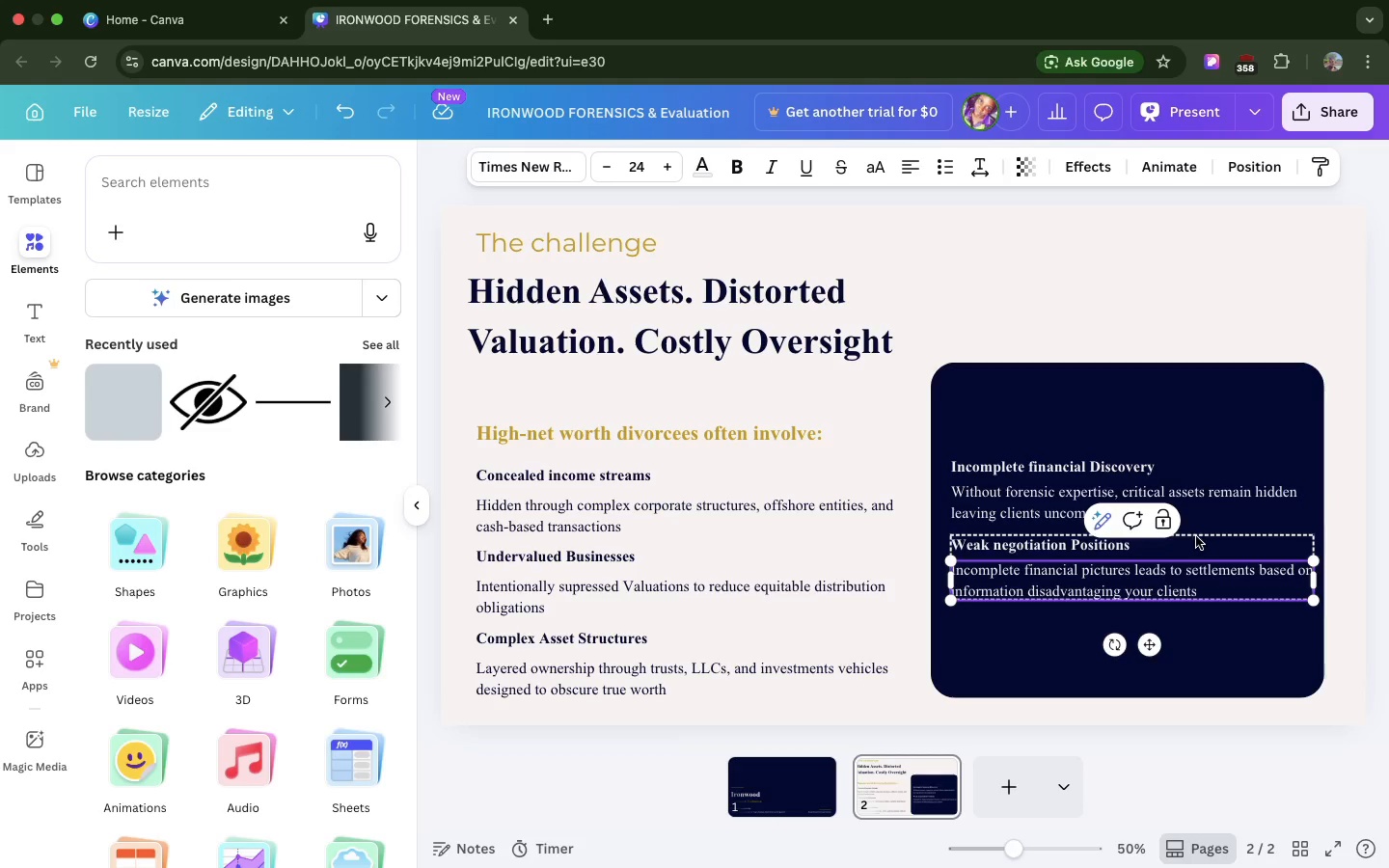 
left_click([1196, 536])
 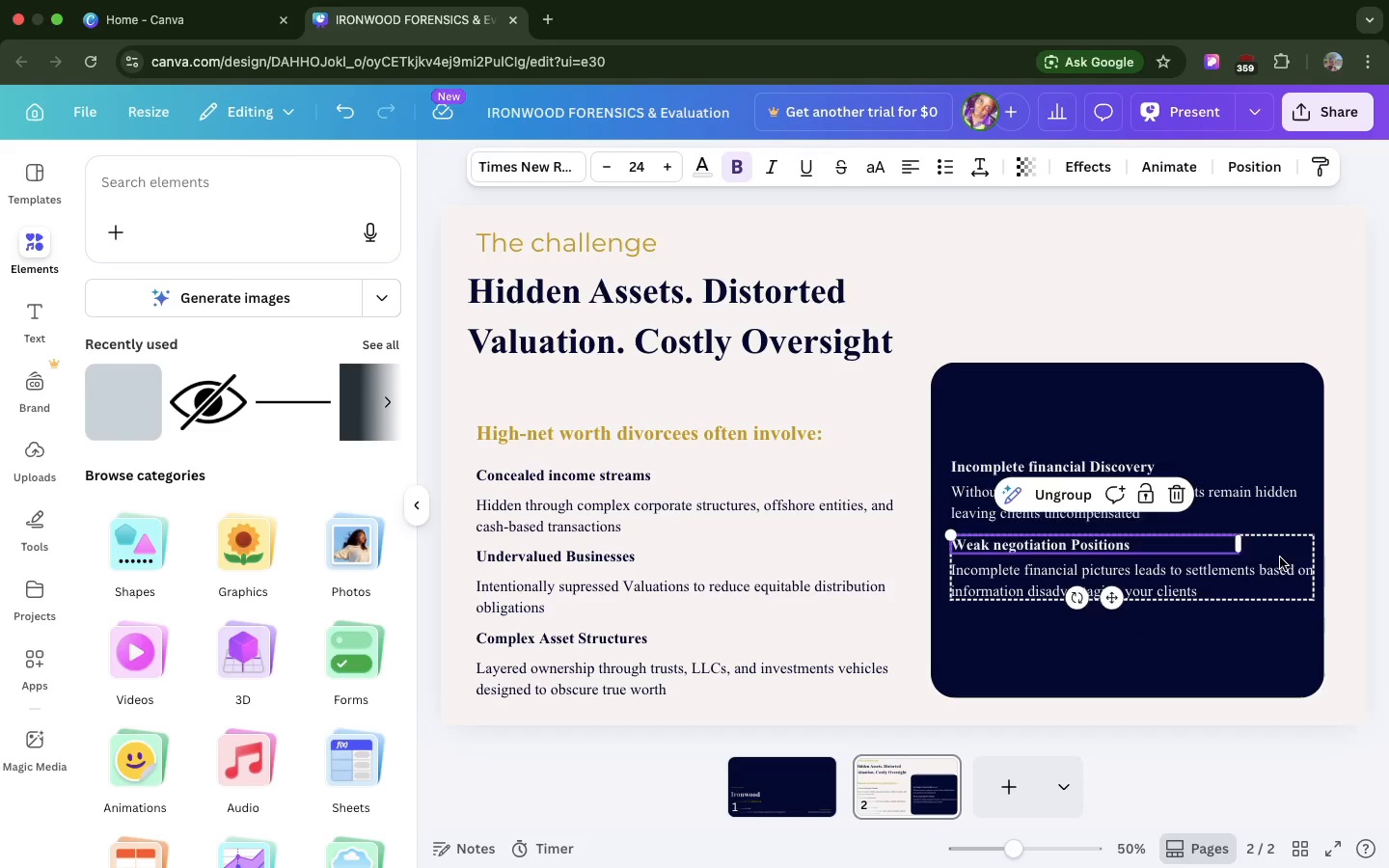 
left_click([1280, 557])
 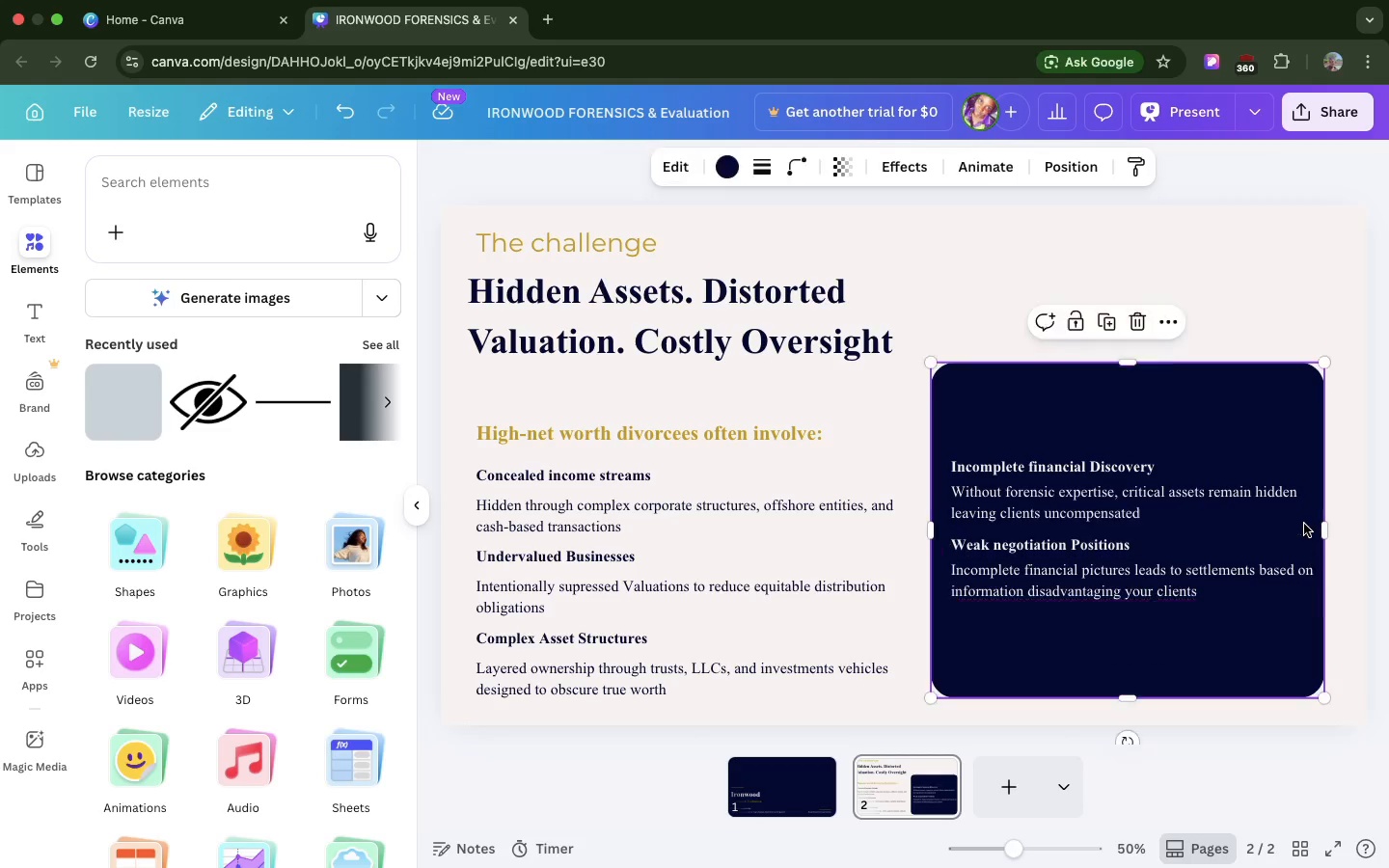 
left_click([1304, 524])
 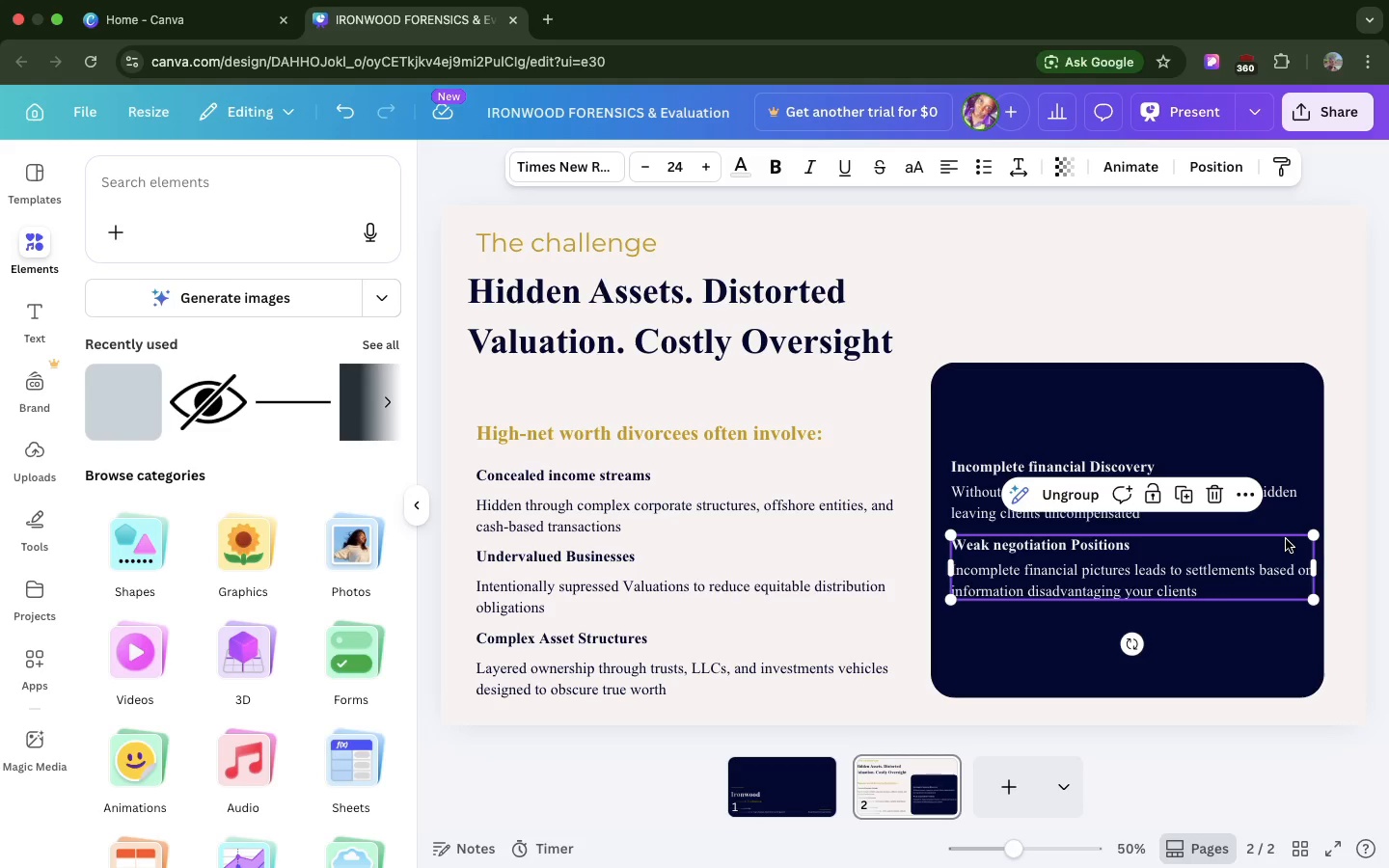 
left_click([1286, 539])
 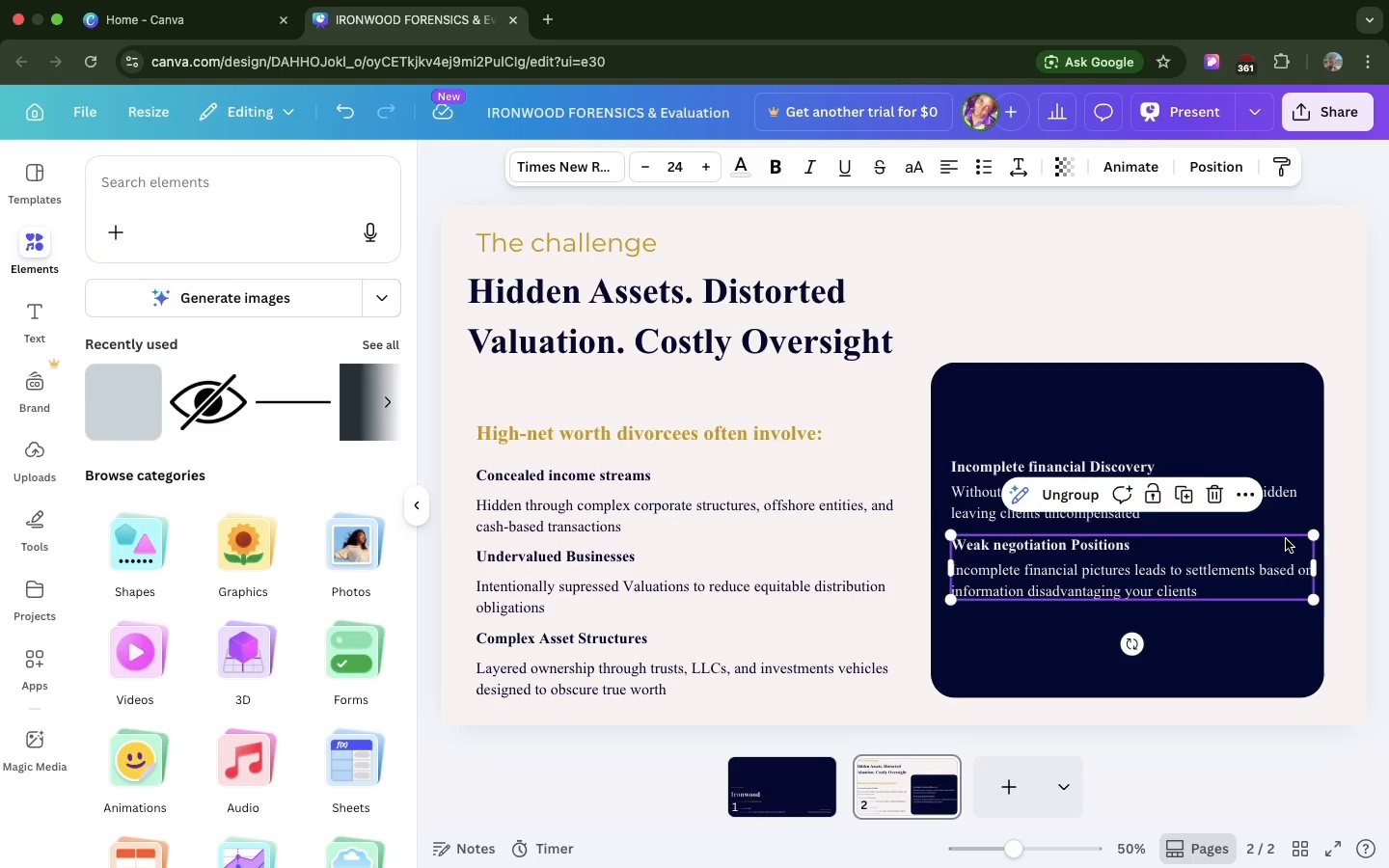 
key(Meta+D)
 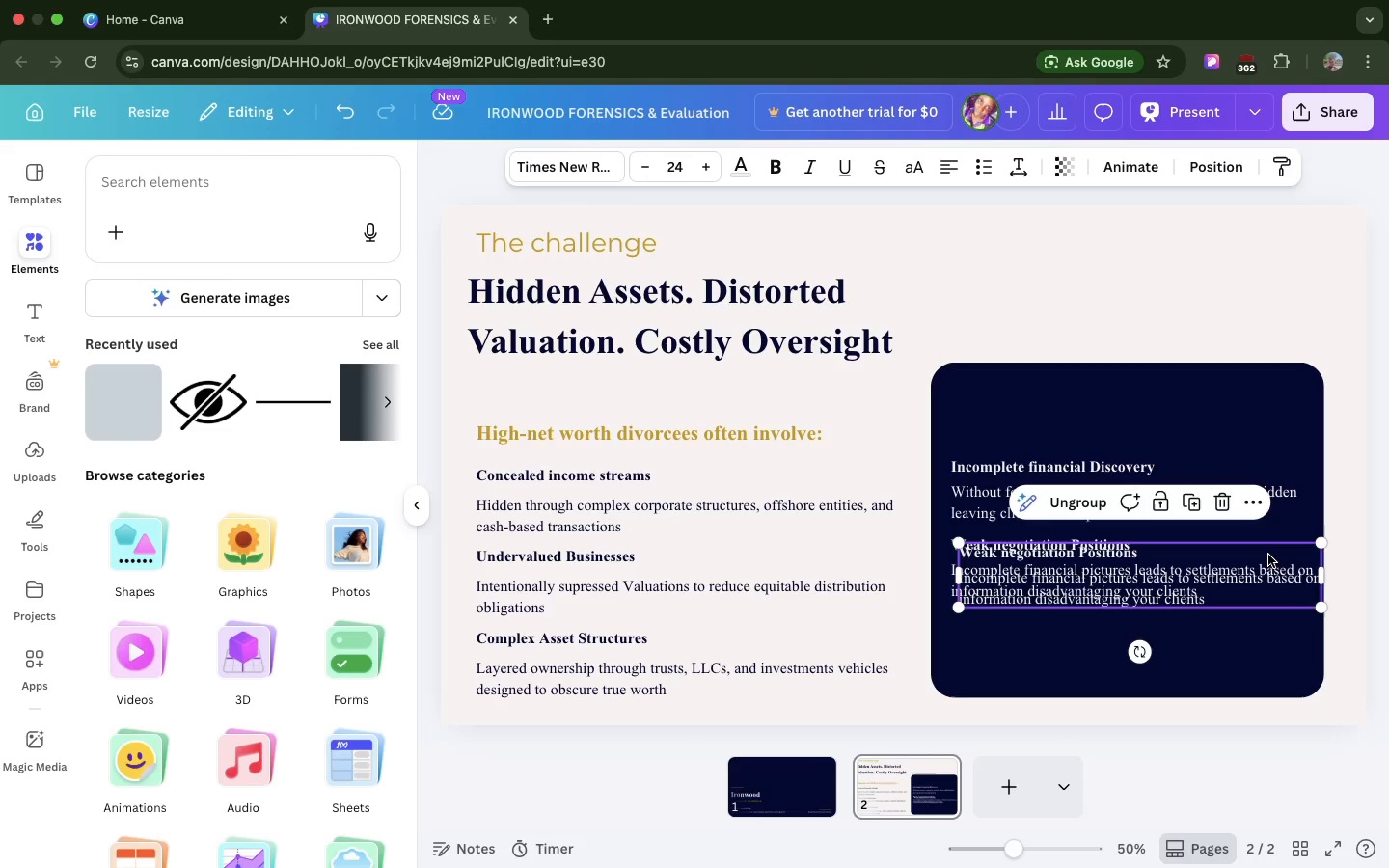 
left_click_drag(start_coordinate=[1268, 555], to_coordinate=[1259, 627])
 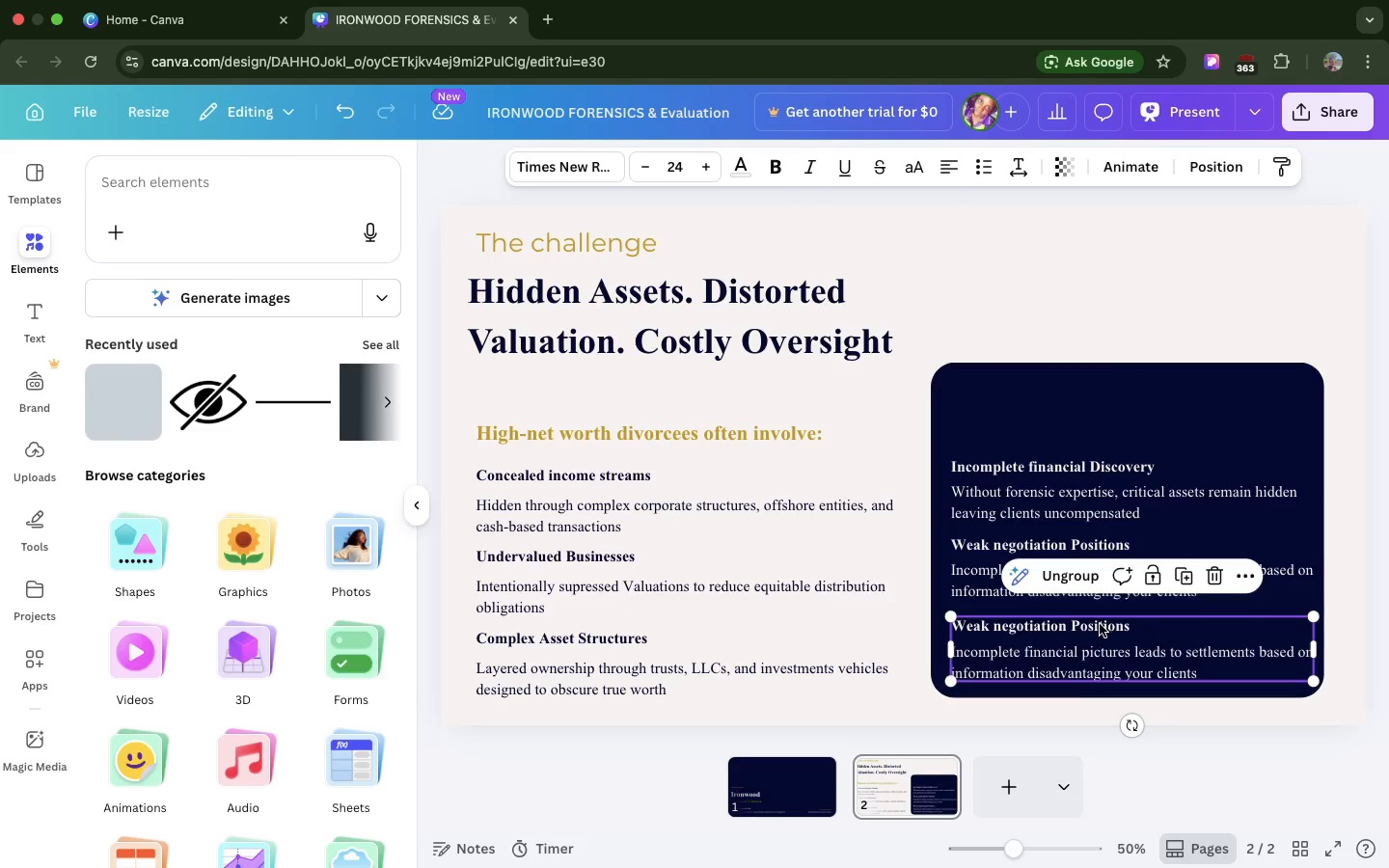 
double_click([1100, 624])
 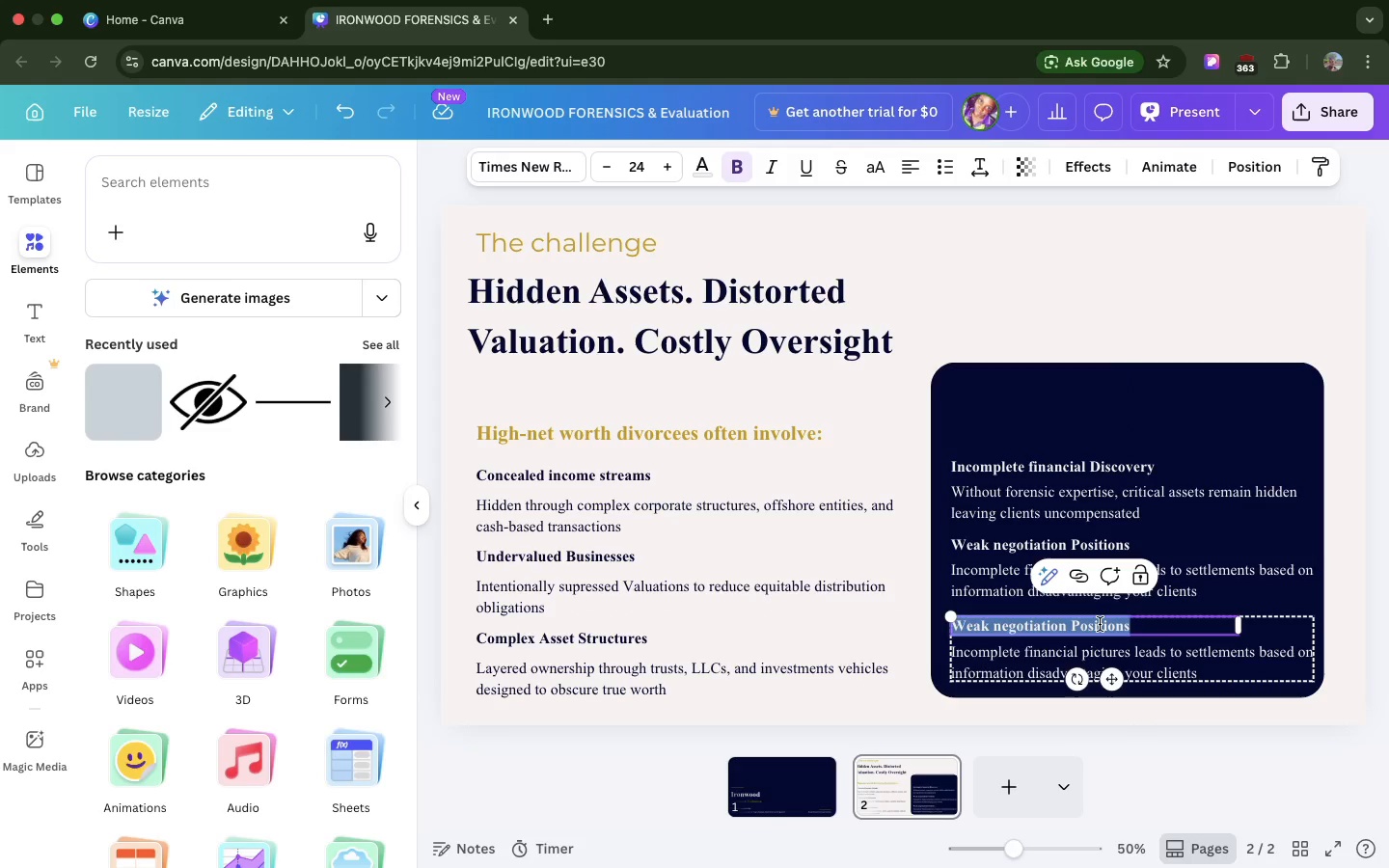 
triple_click([1100, 624])
 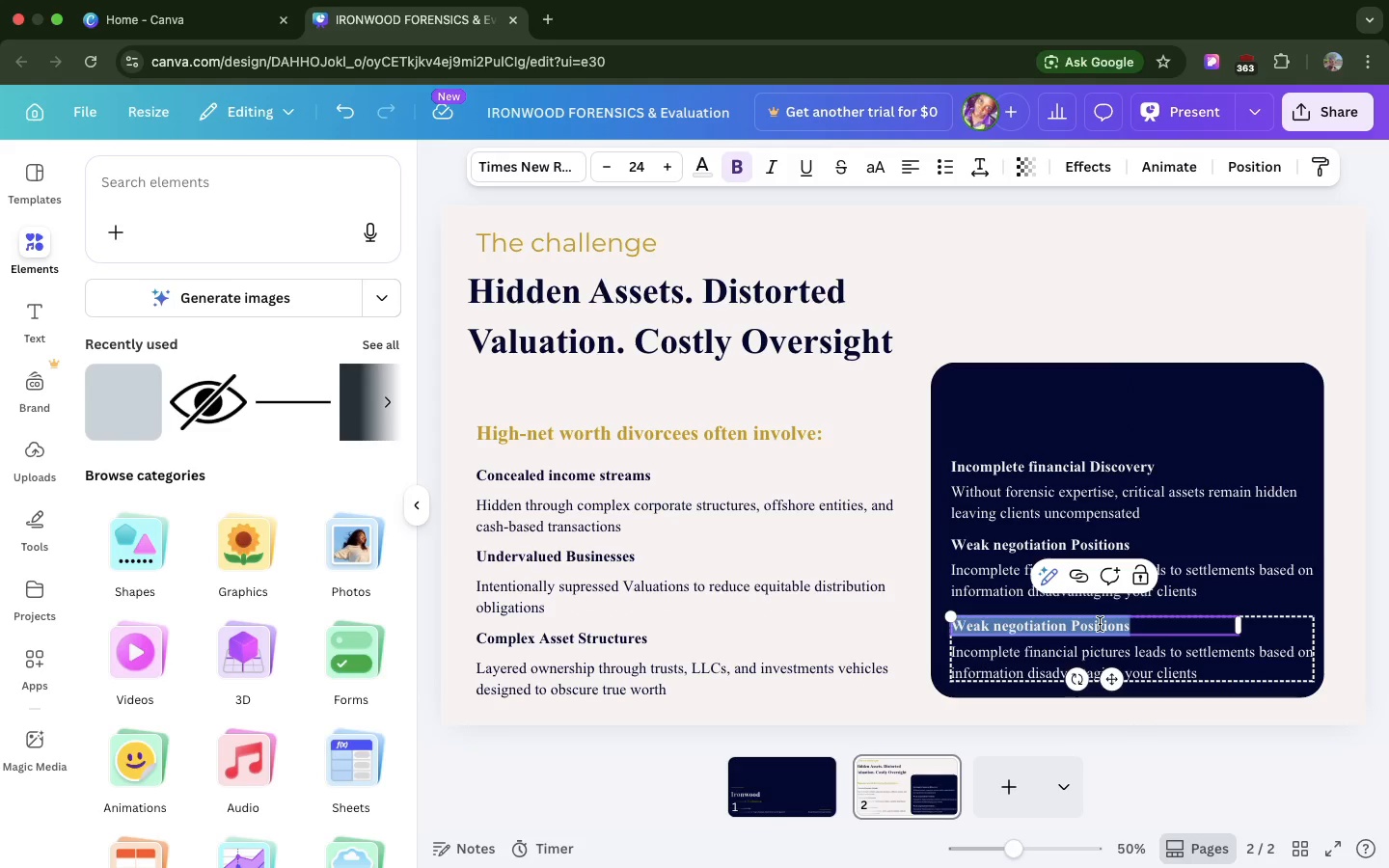 
triple_click([1100, 624])
 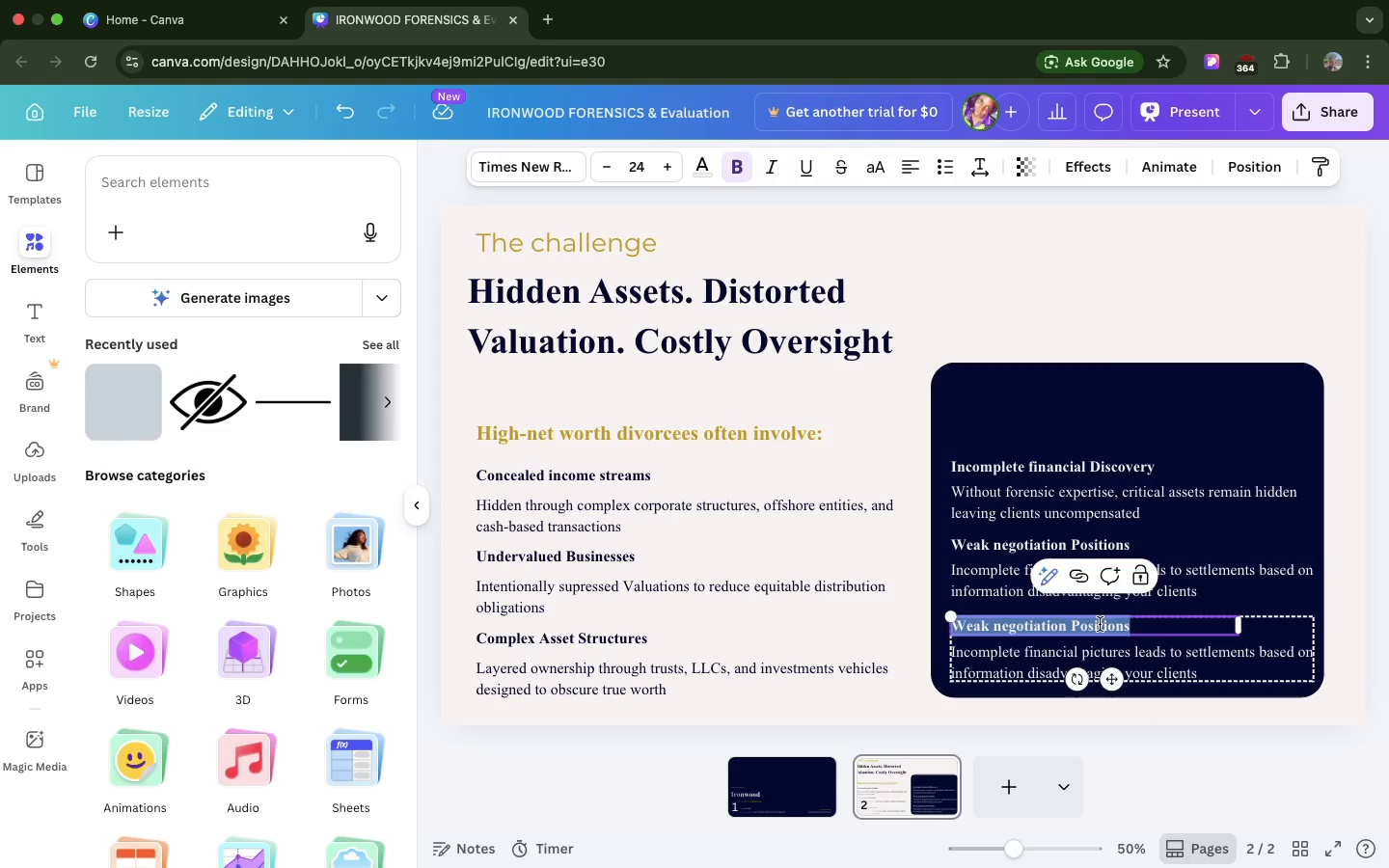 
type(ReputationDamage)
 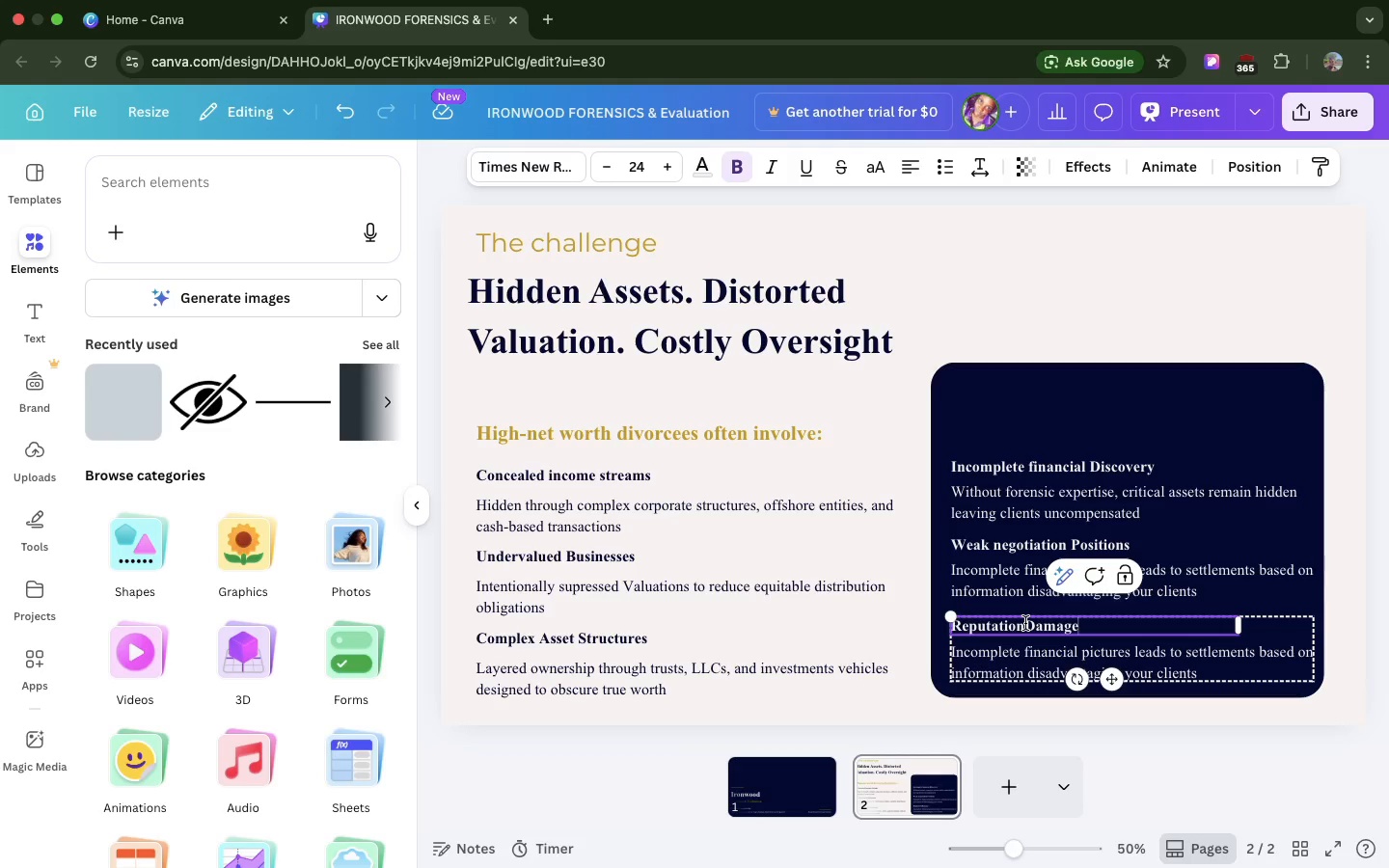 
left_click([1025, 623])
 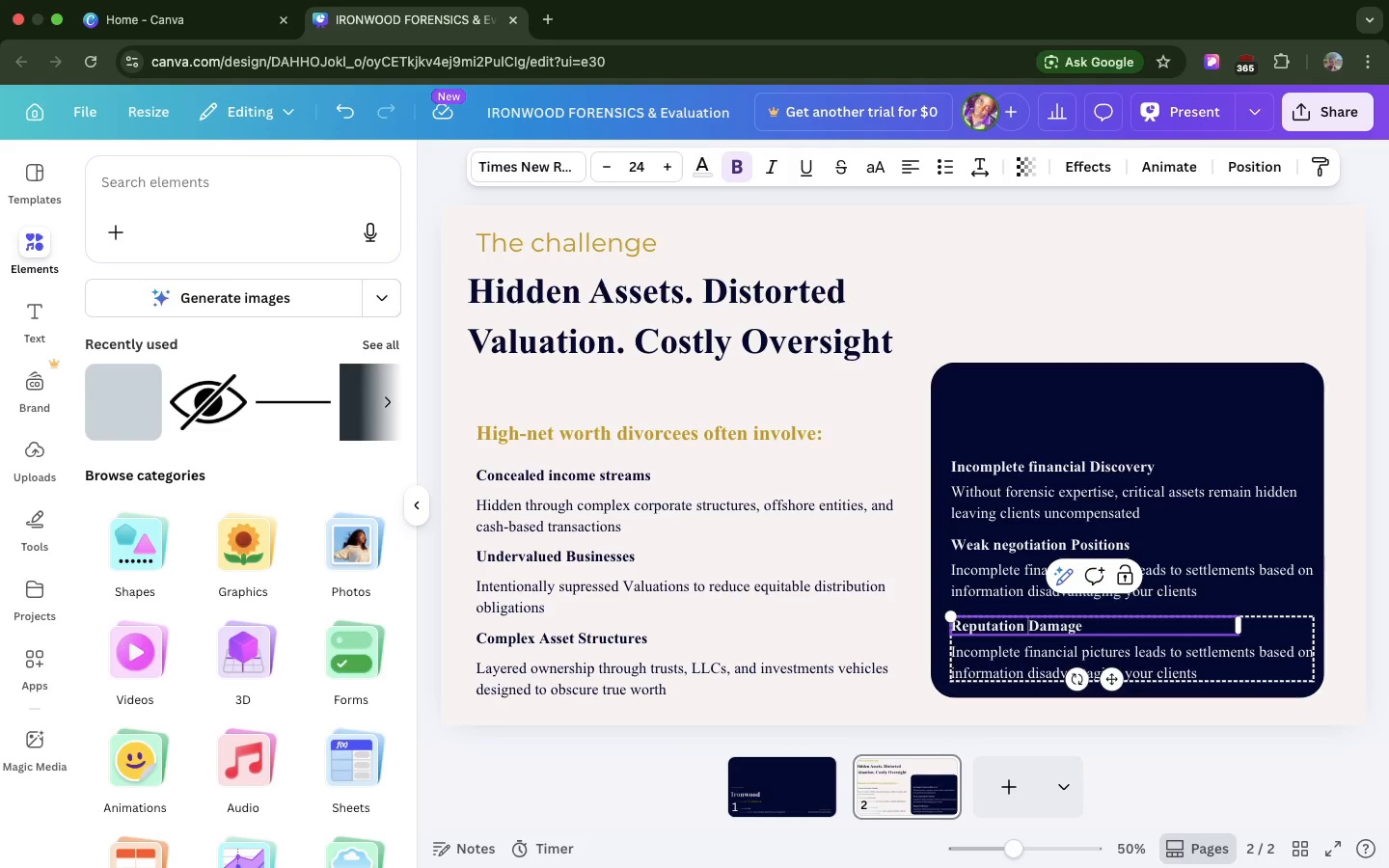 
key(Space)
 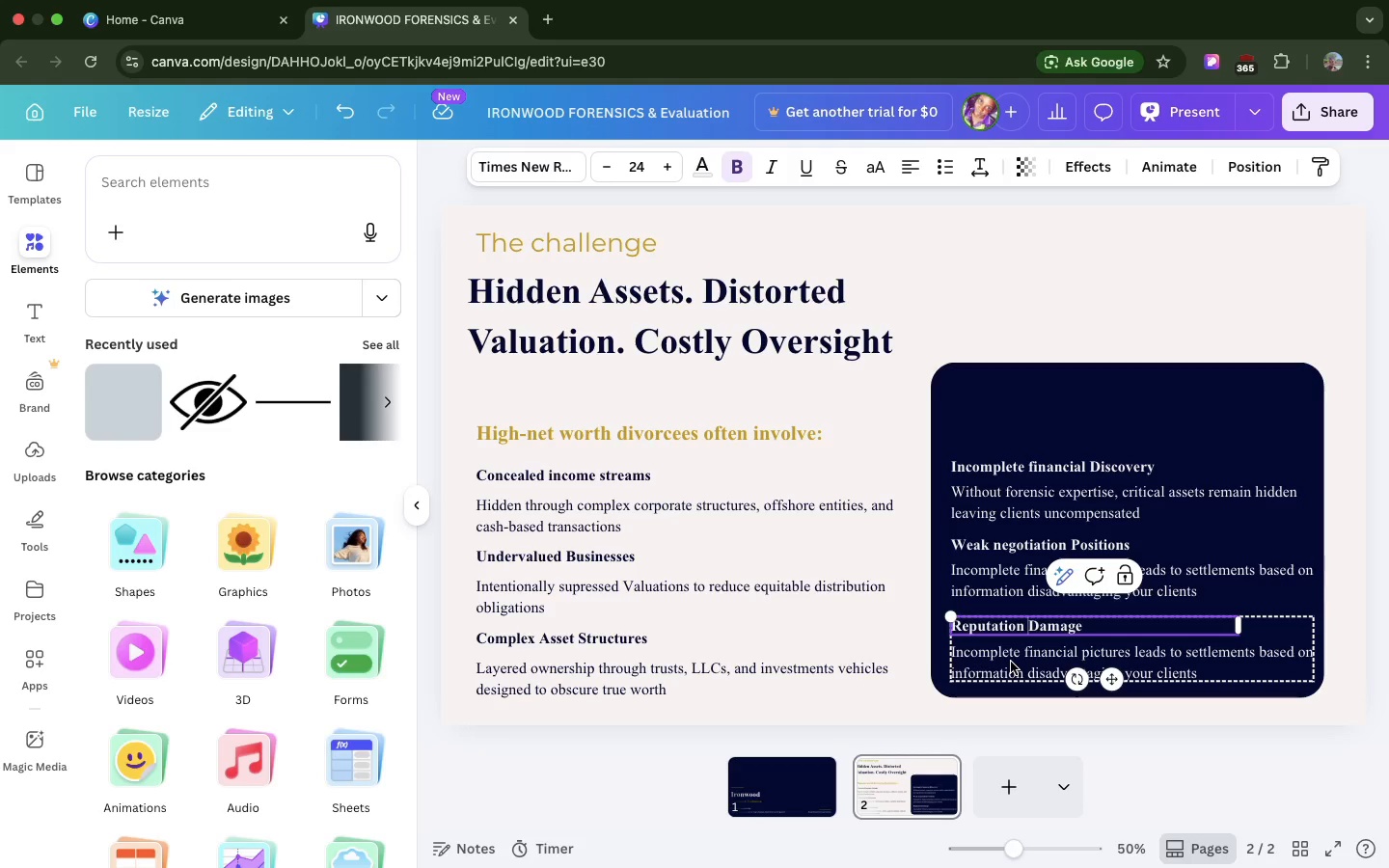 
double_click([1011, 662])
 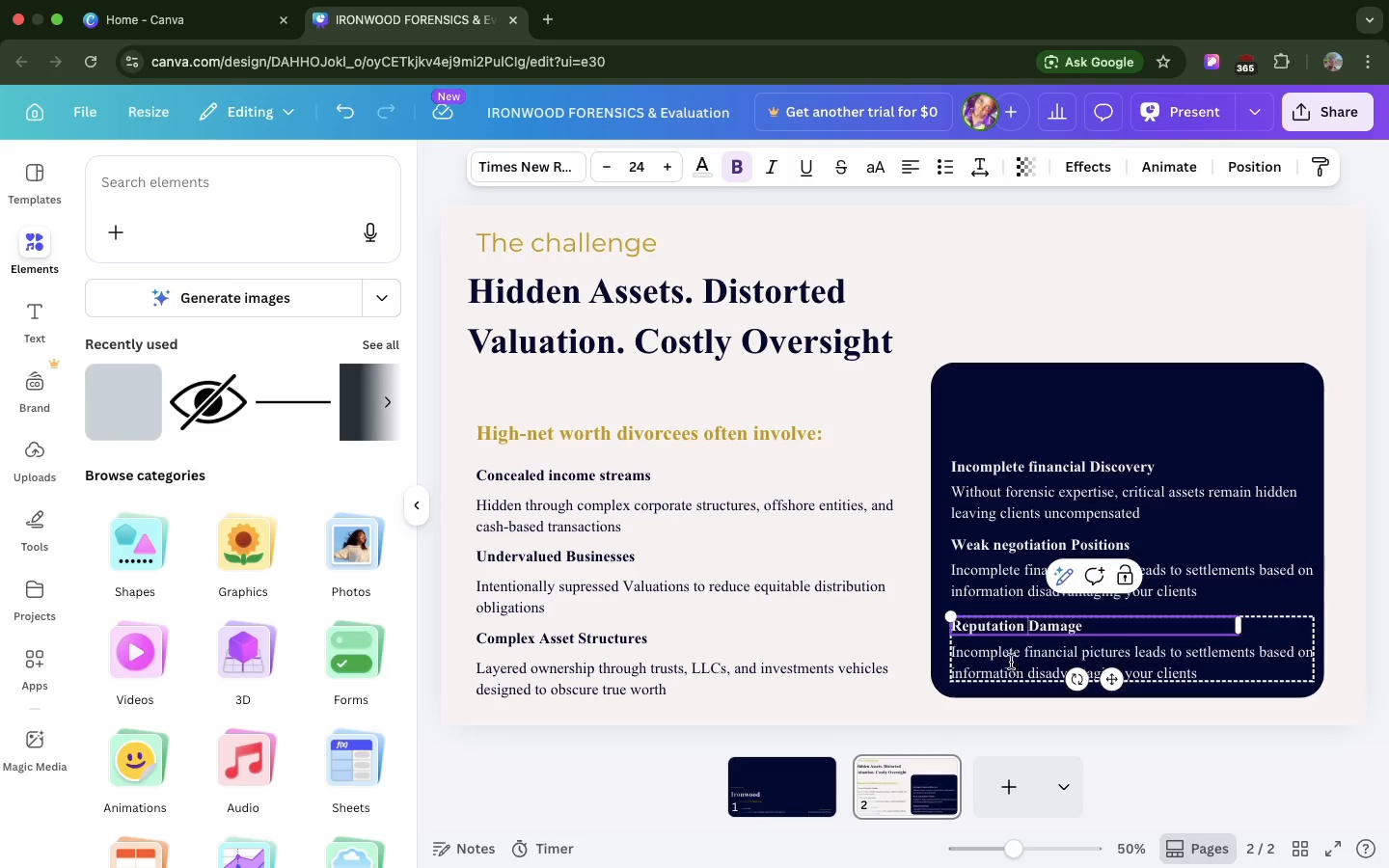 
triple_click([1011, 662])
 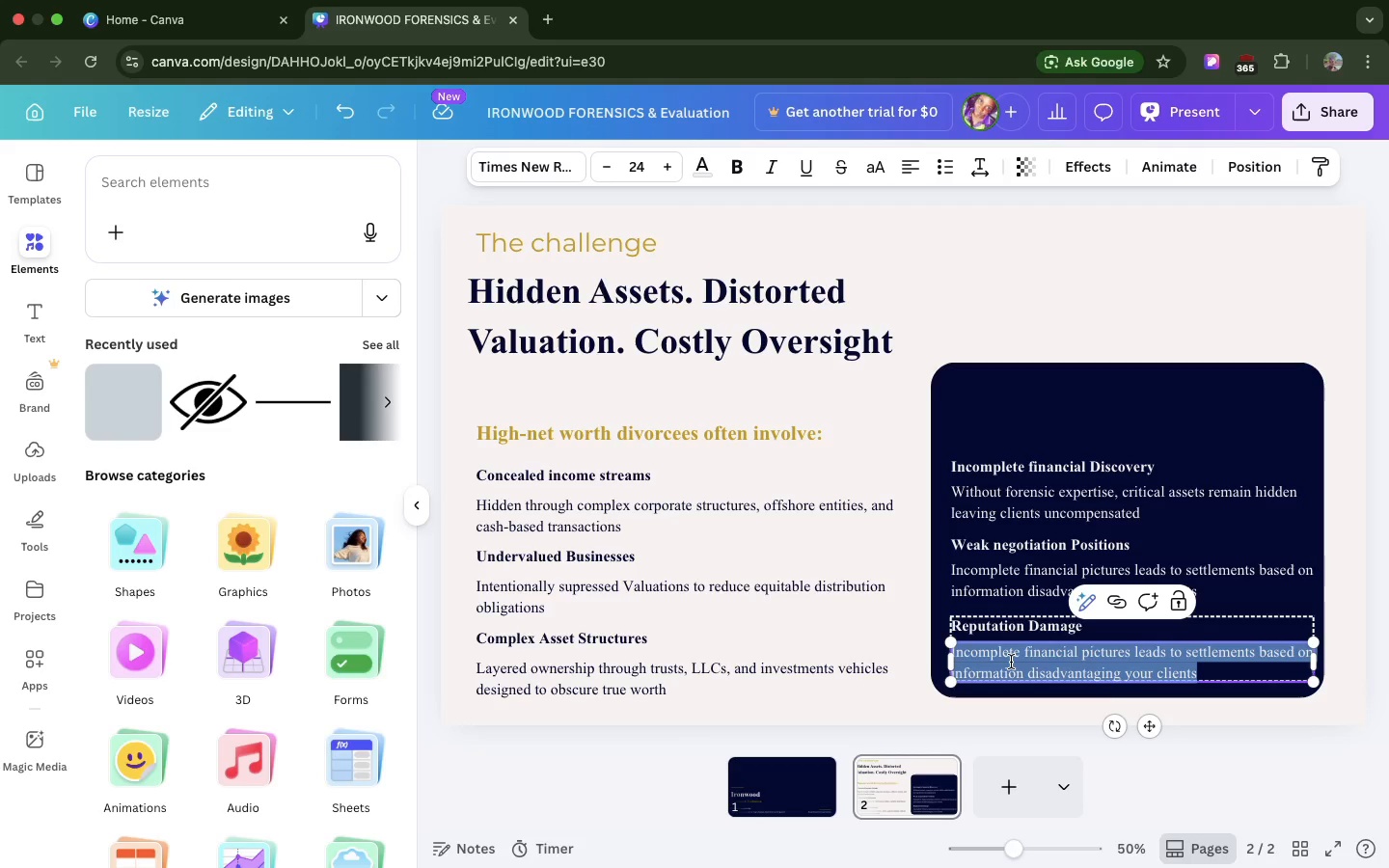 
type(,issed )
 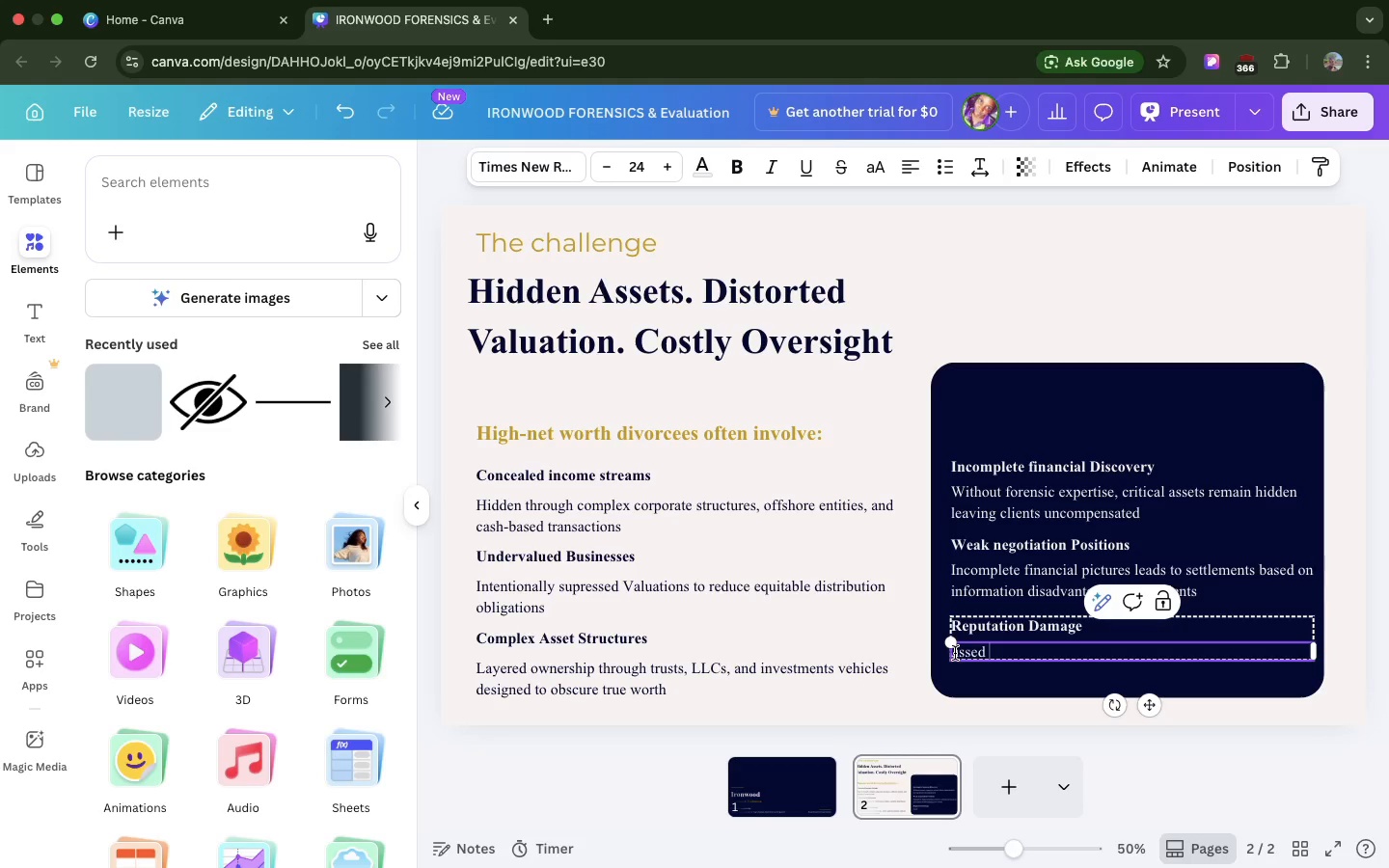 
left_click([955, 653])
 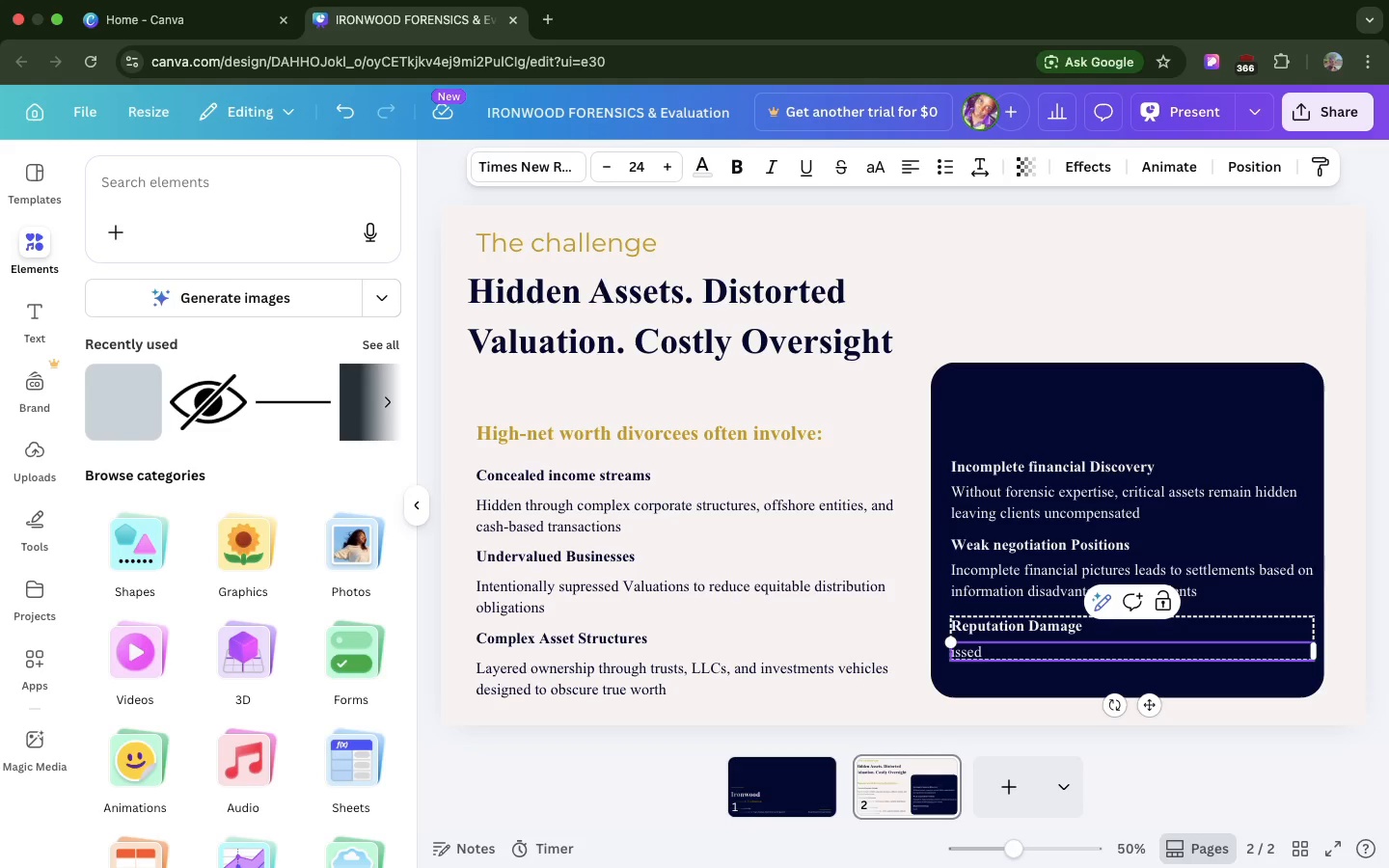 
key(Backspace)
 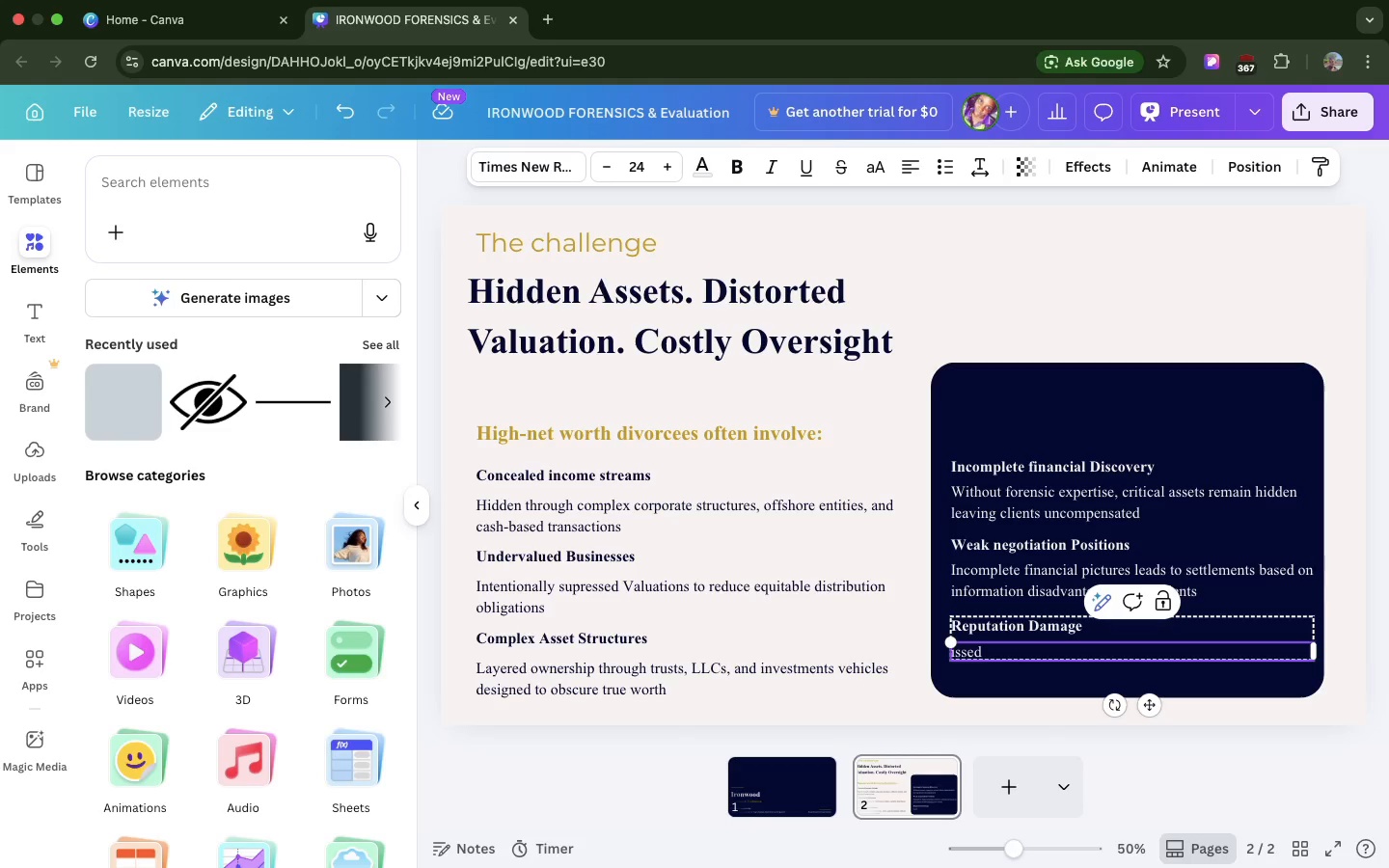 
key(CapsLock)
 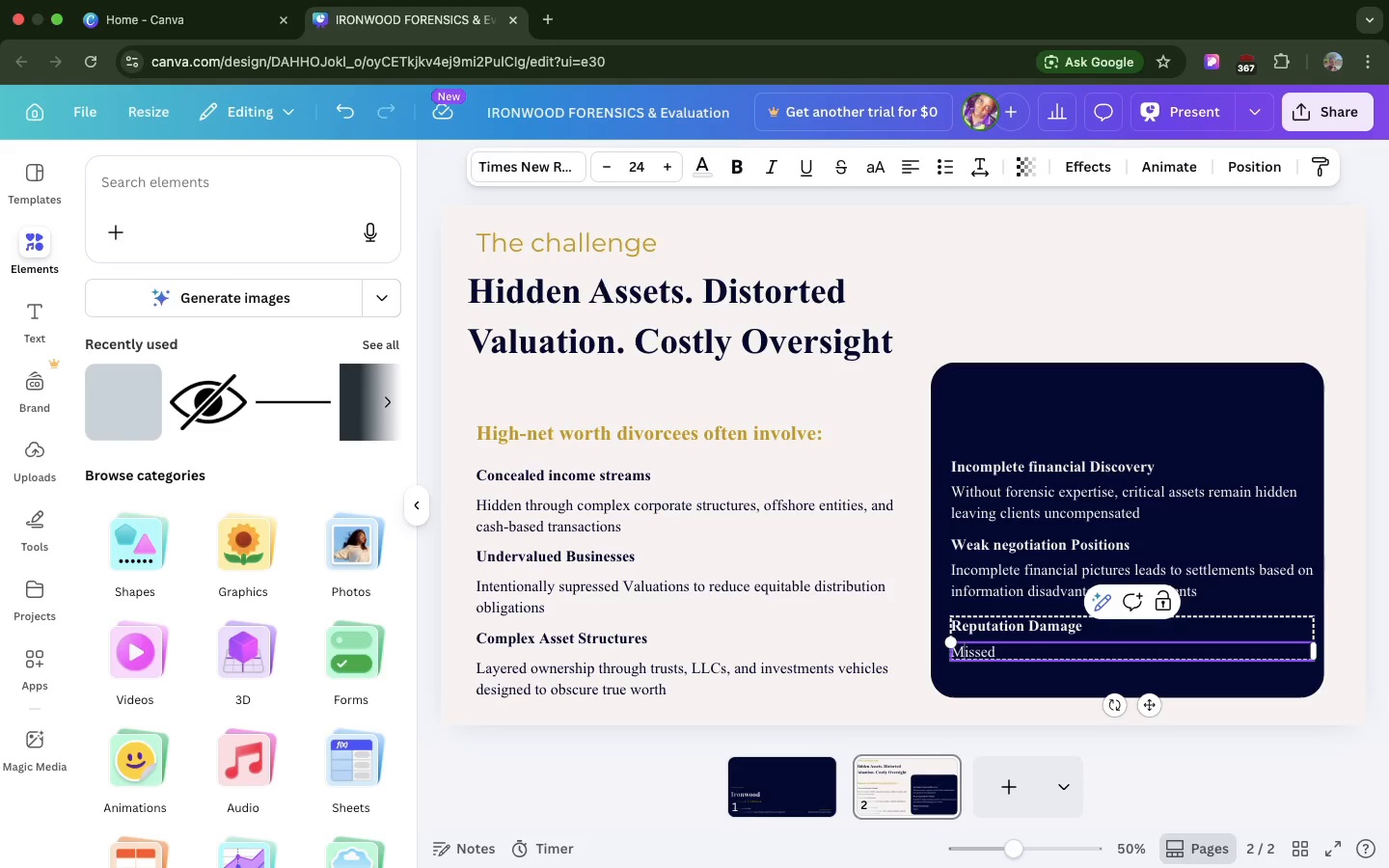 
key(M)
 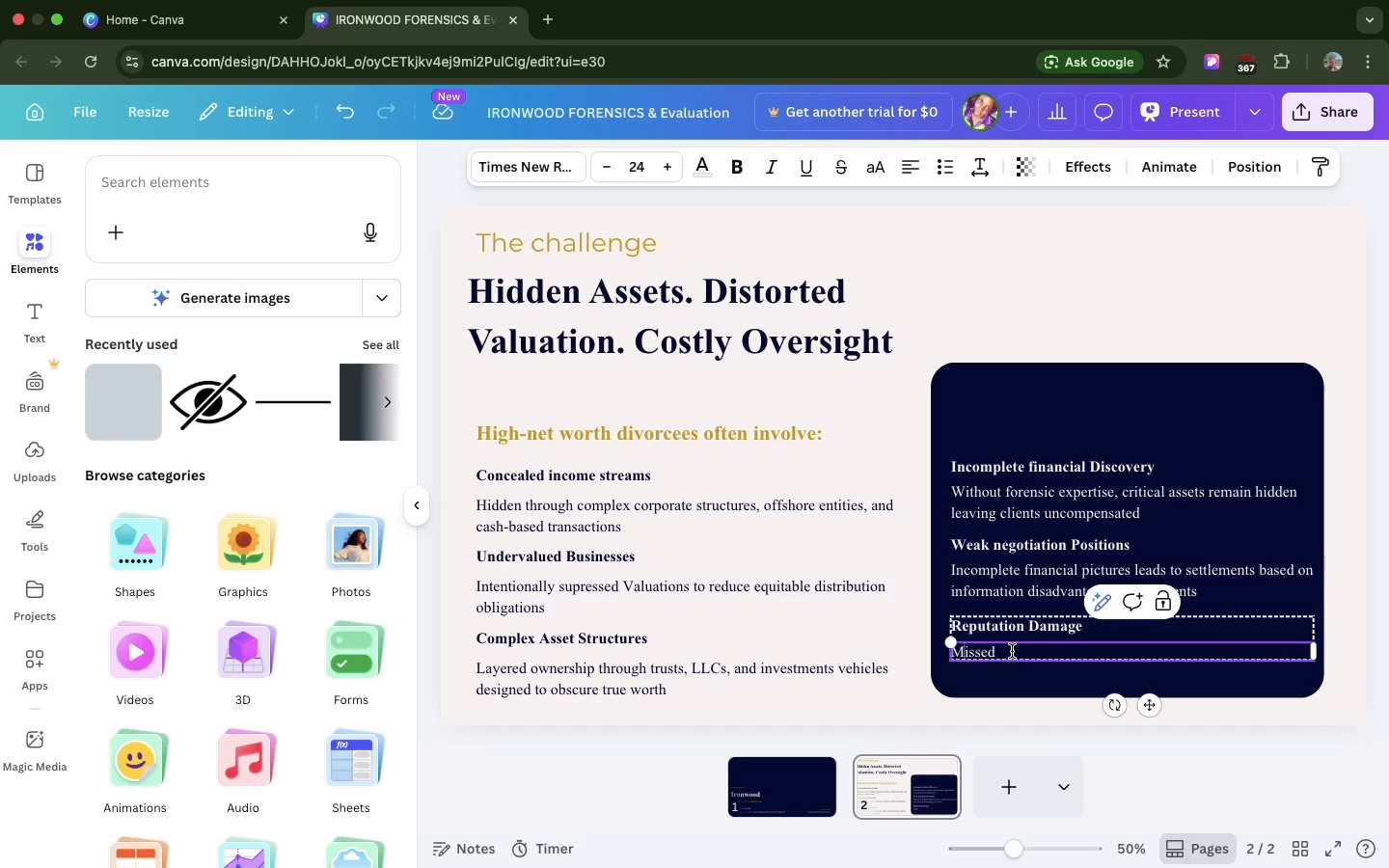 
left_click([1012, 651])
 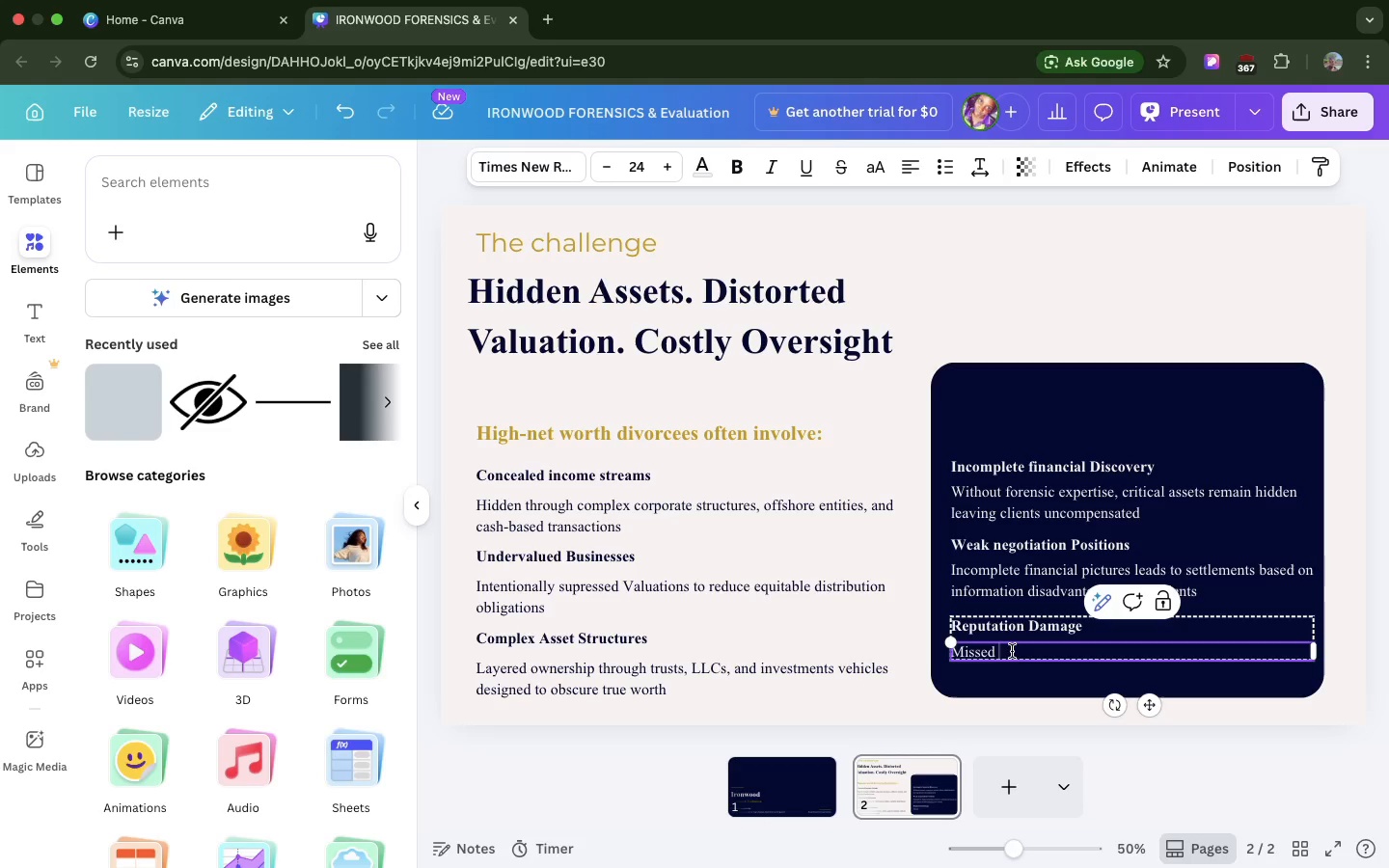 
type(ASSETS)
key(Backspace)
key(Backspace)
key(Backspace)
key(Backspace)
key(Backspace)
key(Backspace)
type(assets and flawed valuation )
 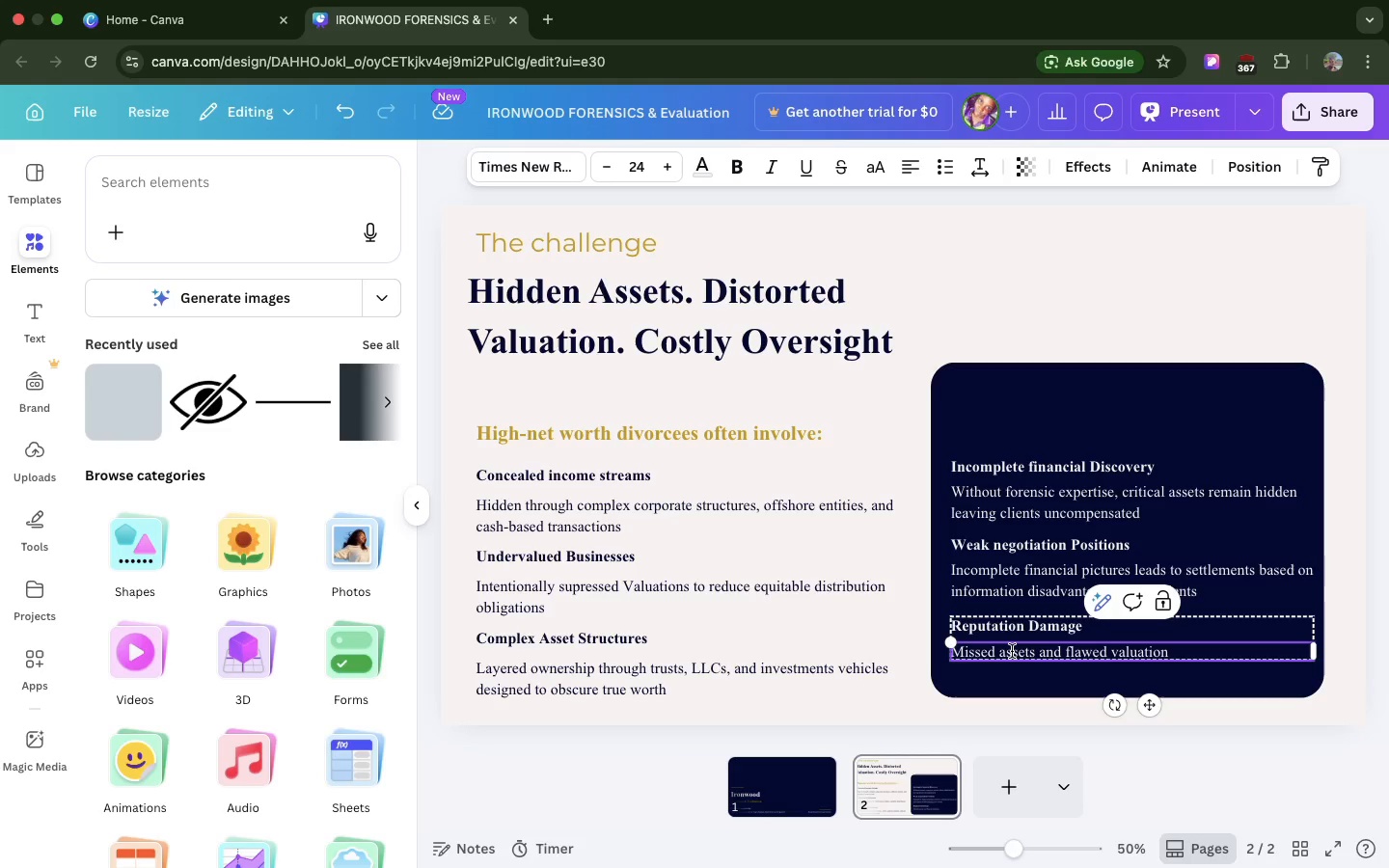 
key(Backspace)
type(s can)
 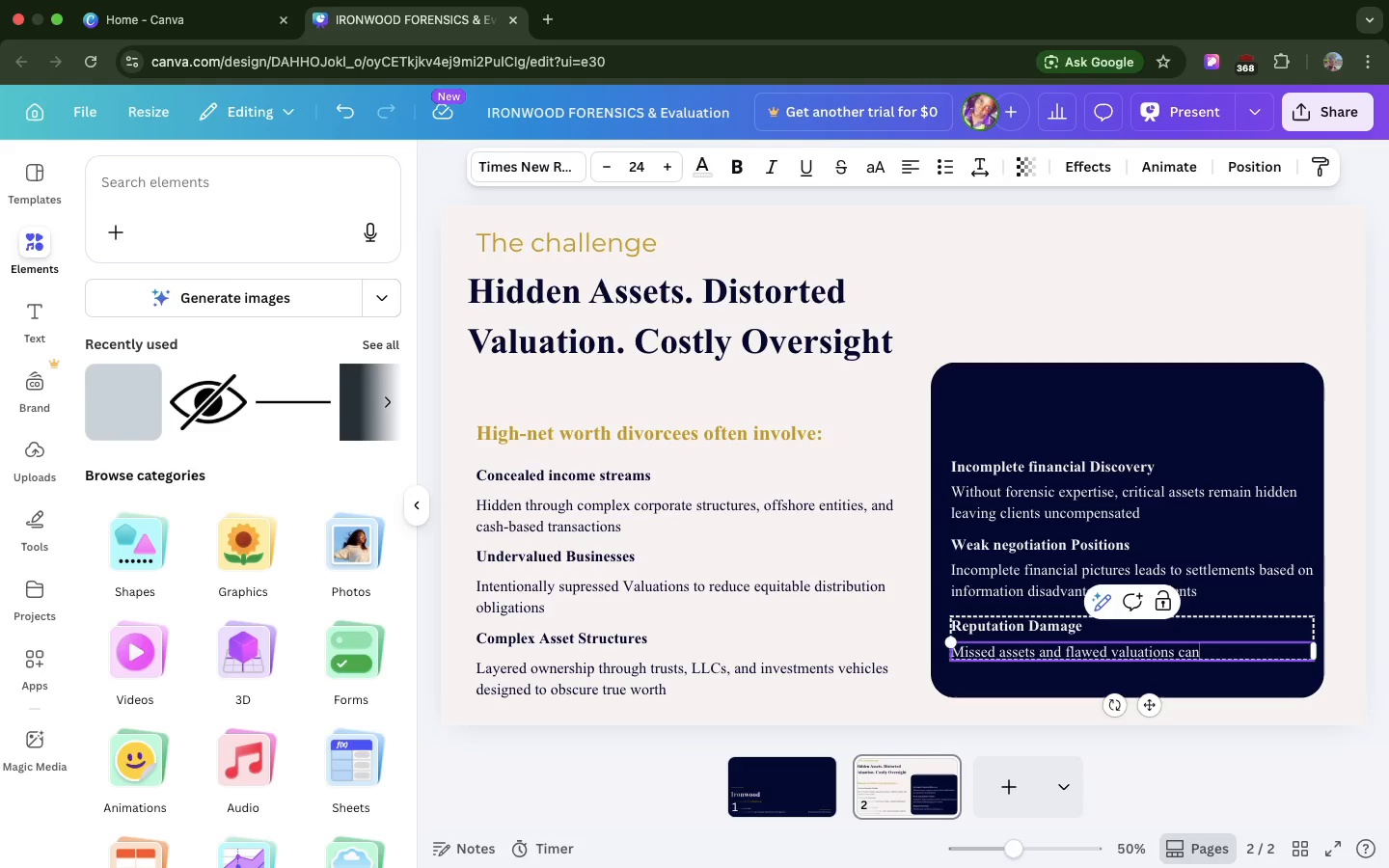 
wait(7.66)
 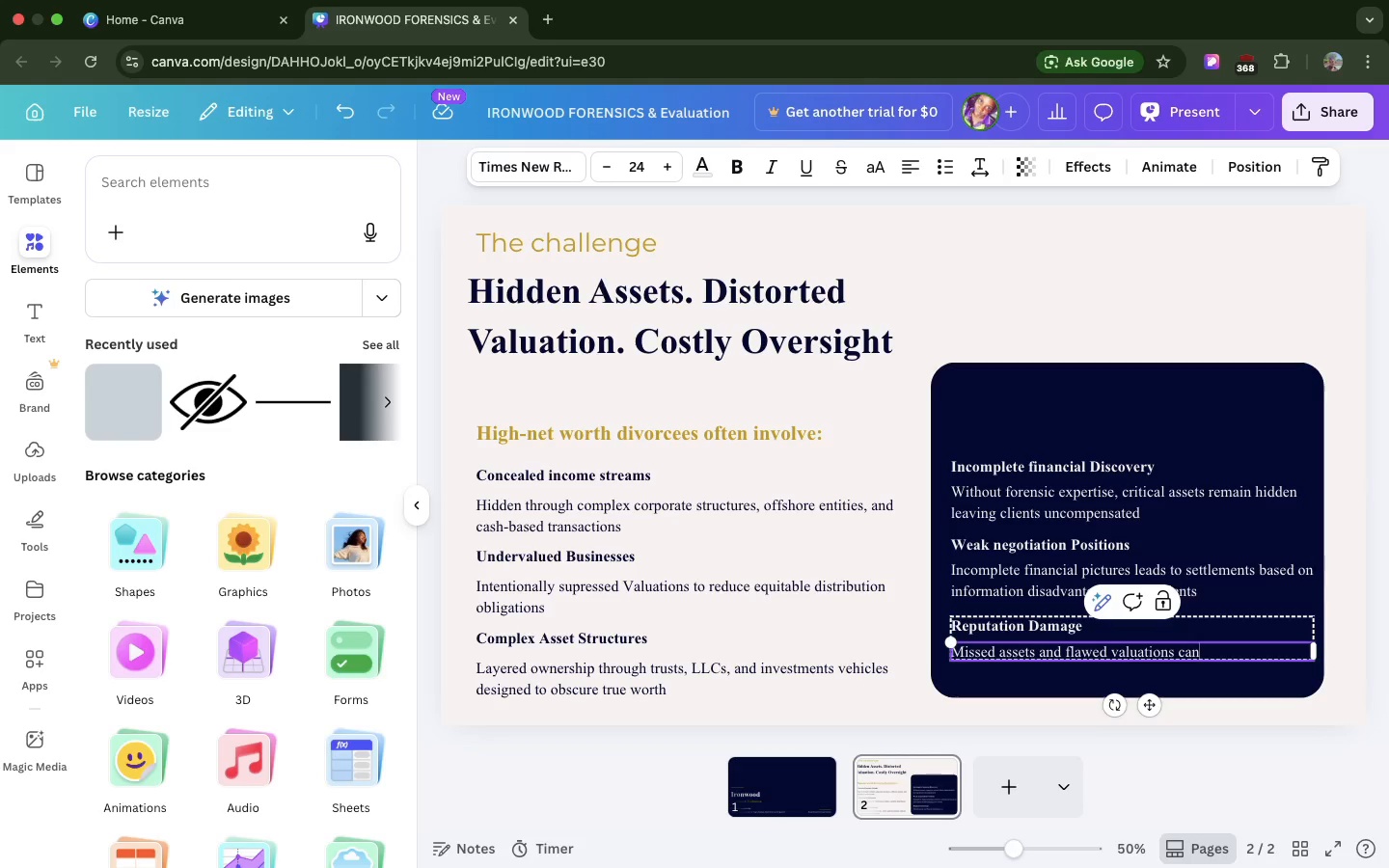 
type( erode client trust and damage your firms)
 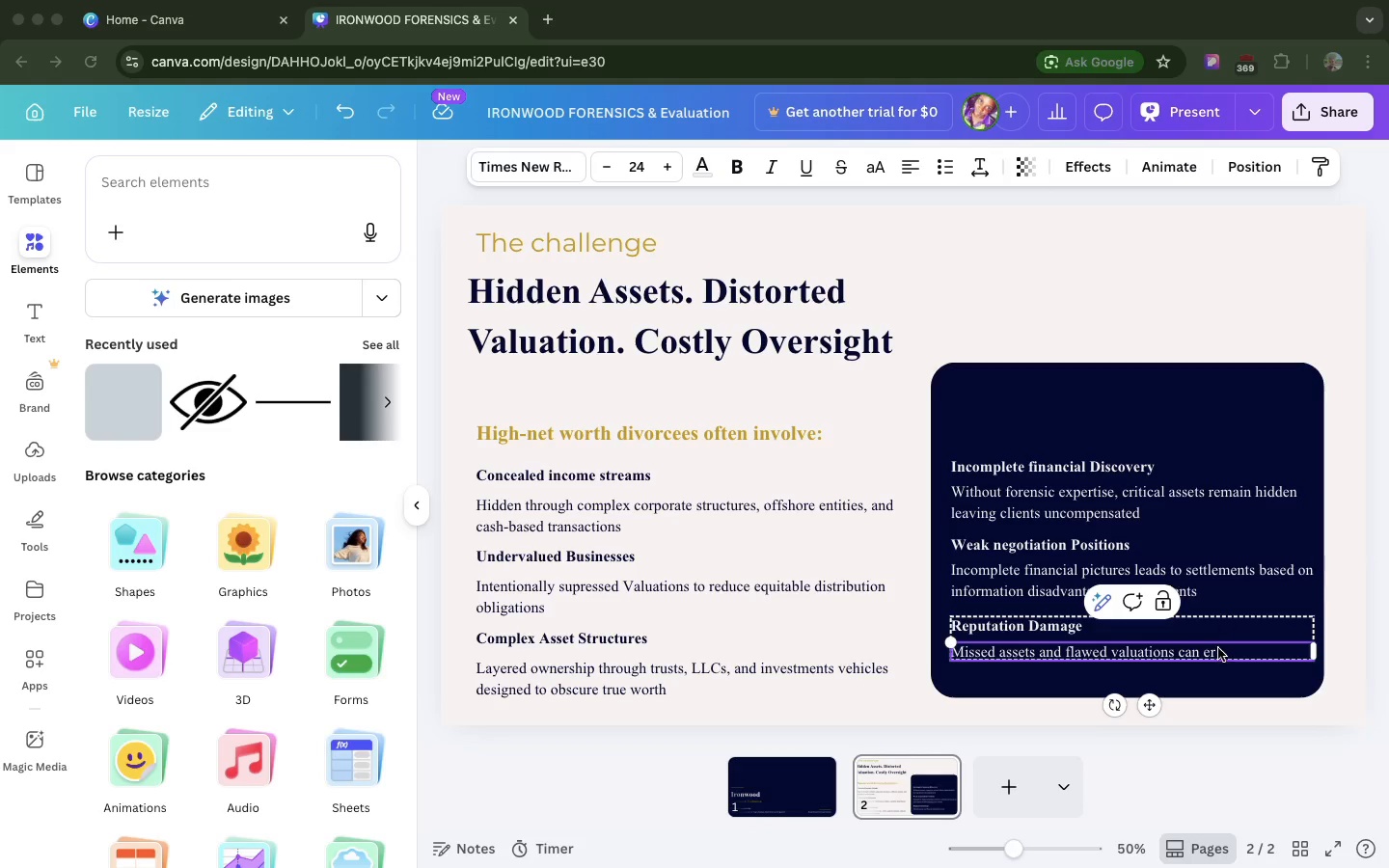 
double_click([1215, 656])
 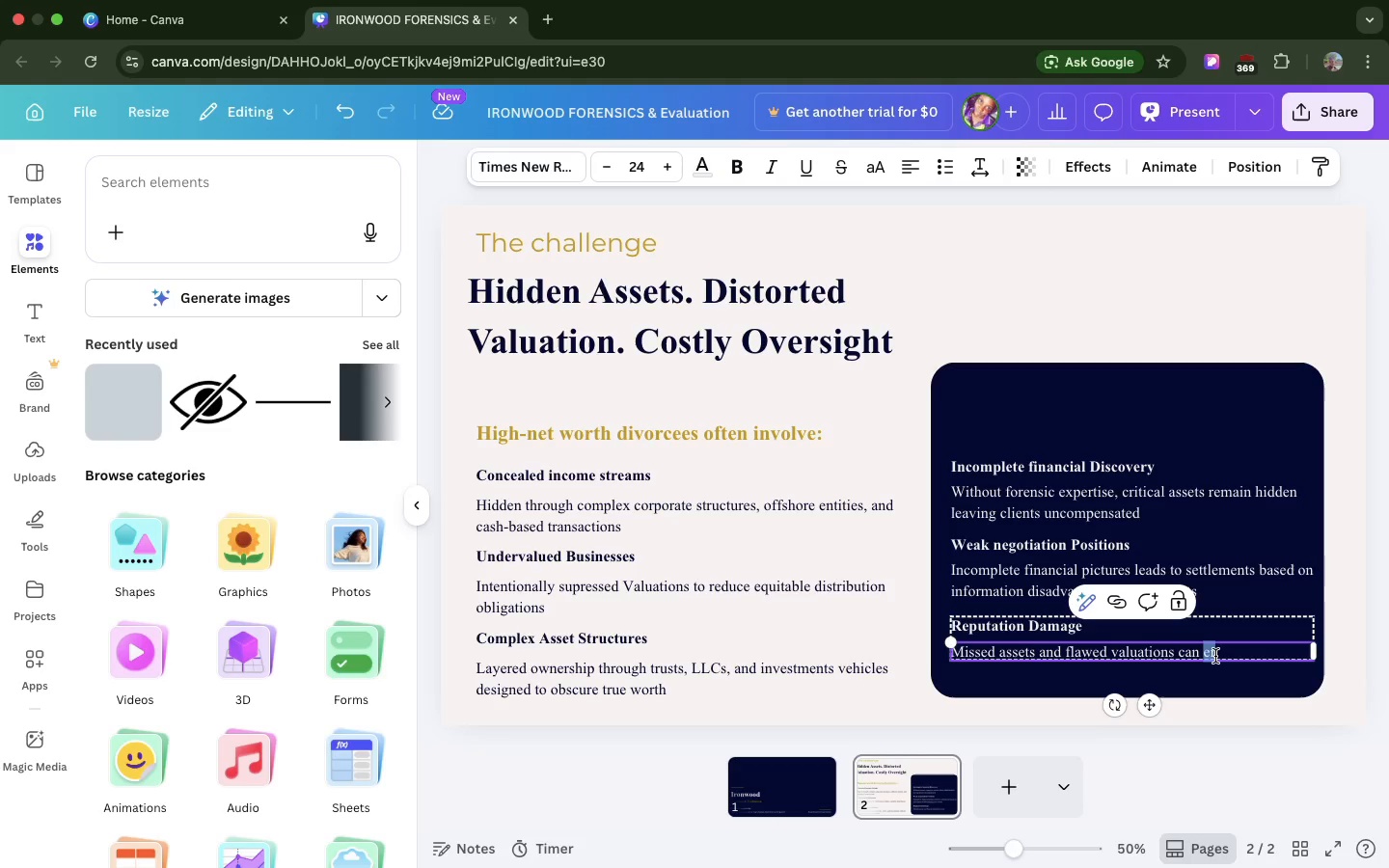 
double_click([1215, 656])
 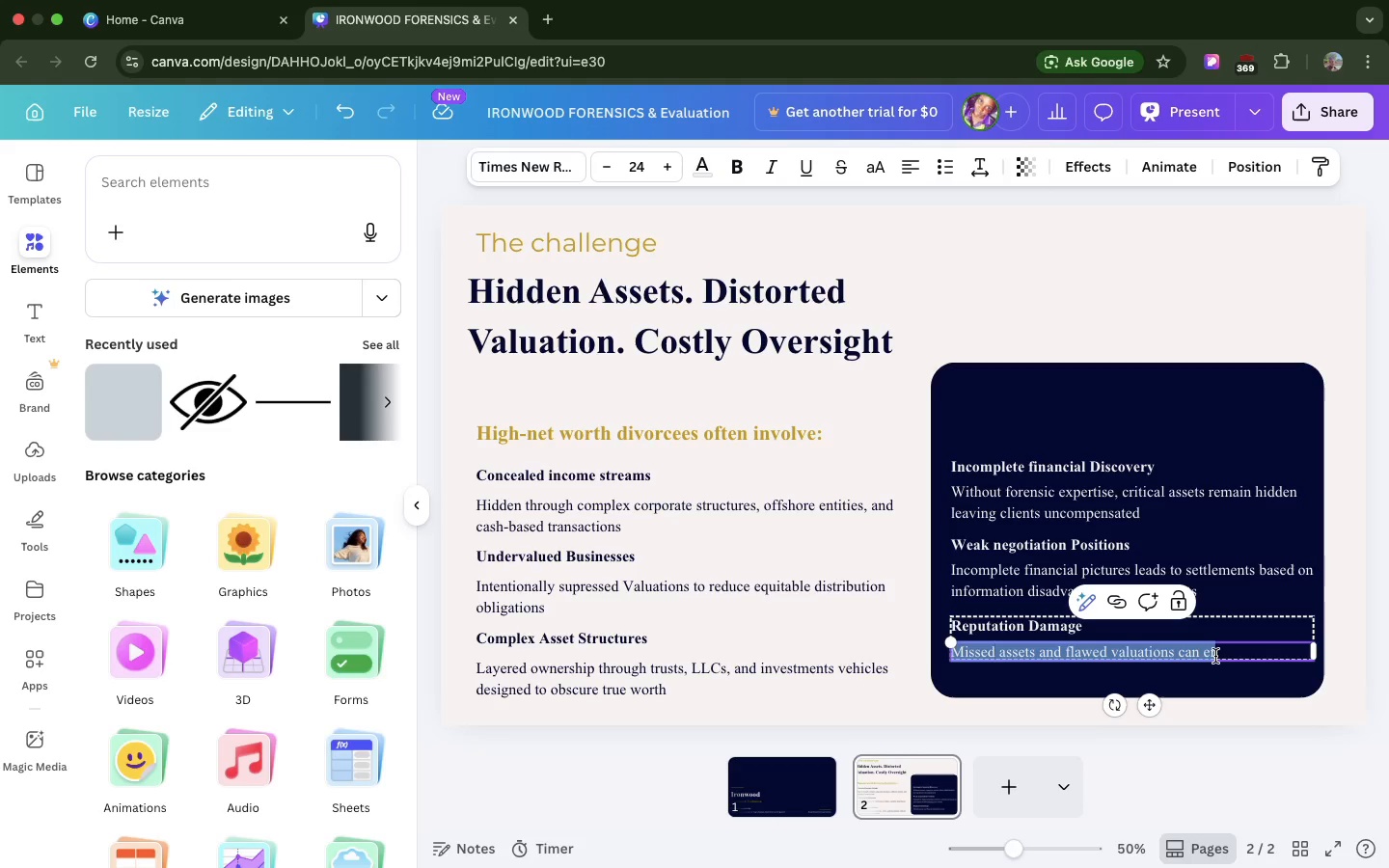 
triple_click([1215, 656])
 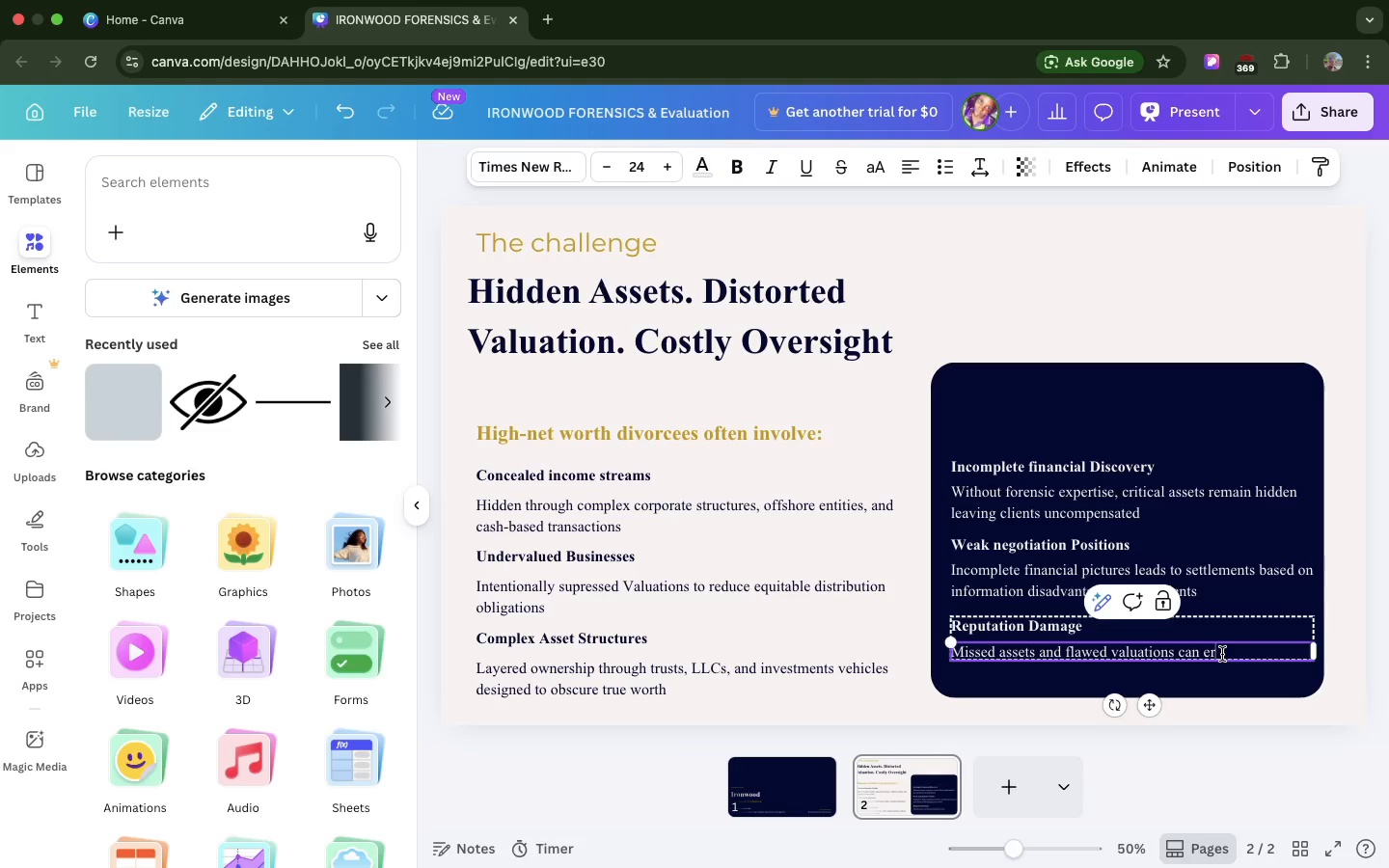 
left_click([1222, 654])
 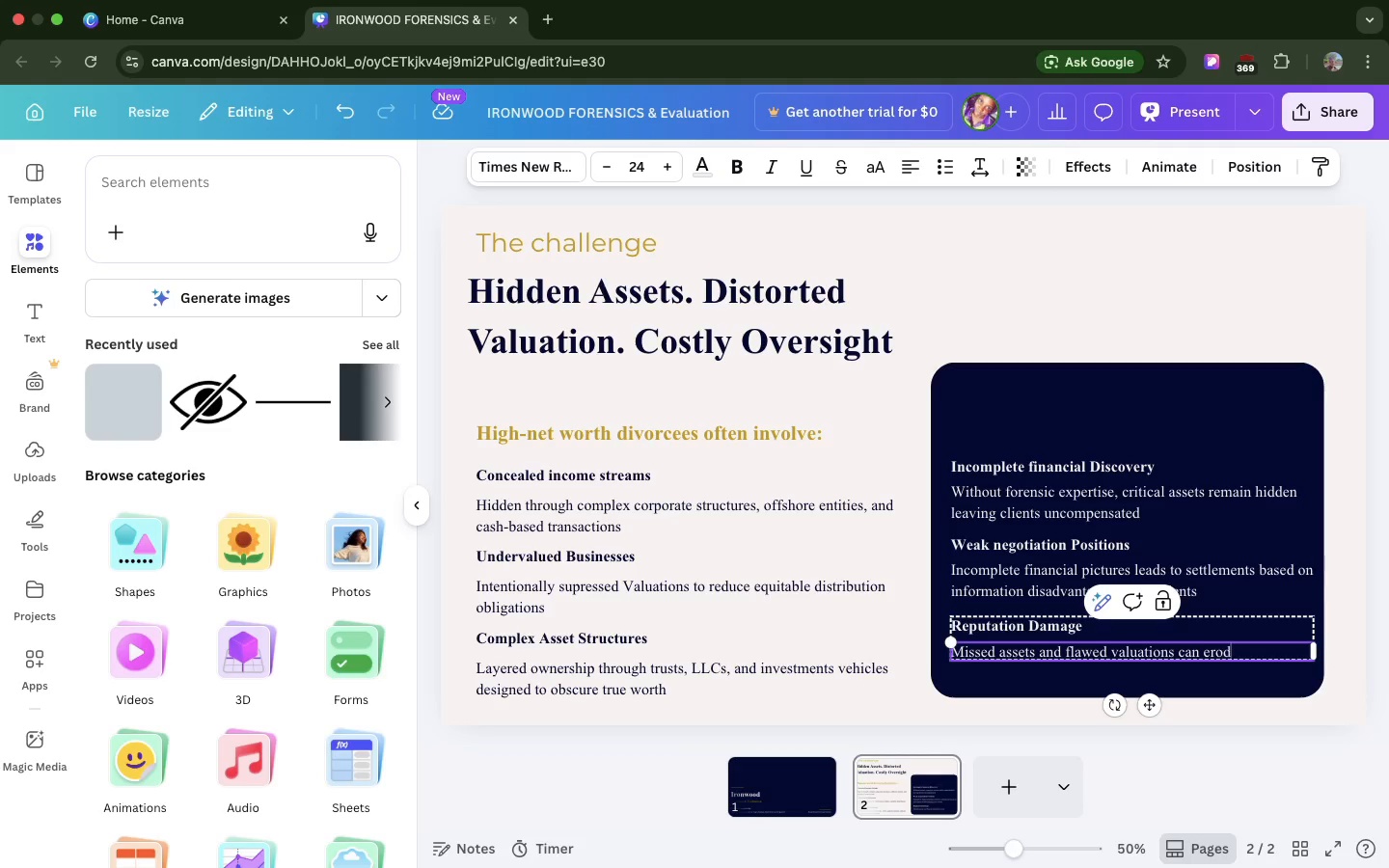 
type(ode client's trust )
 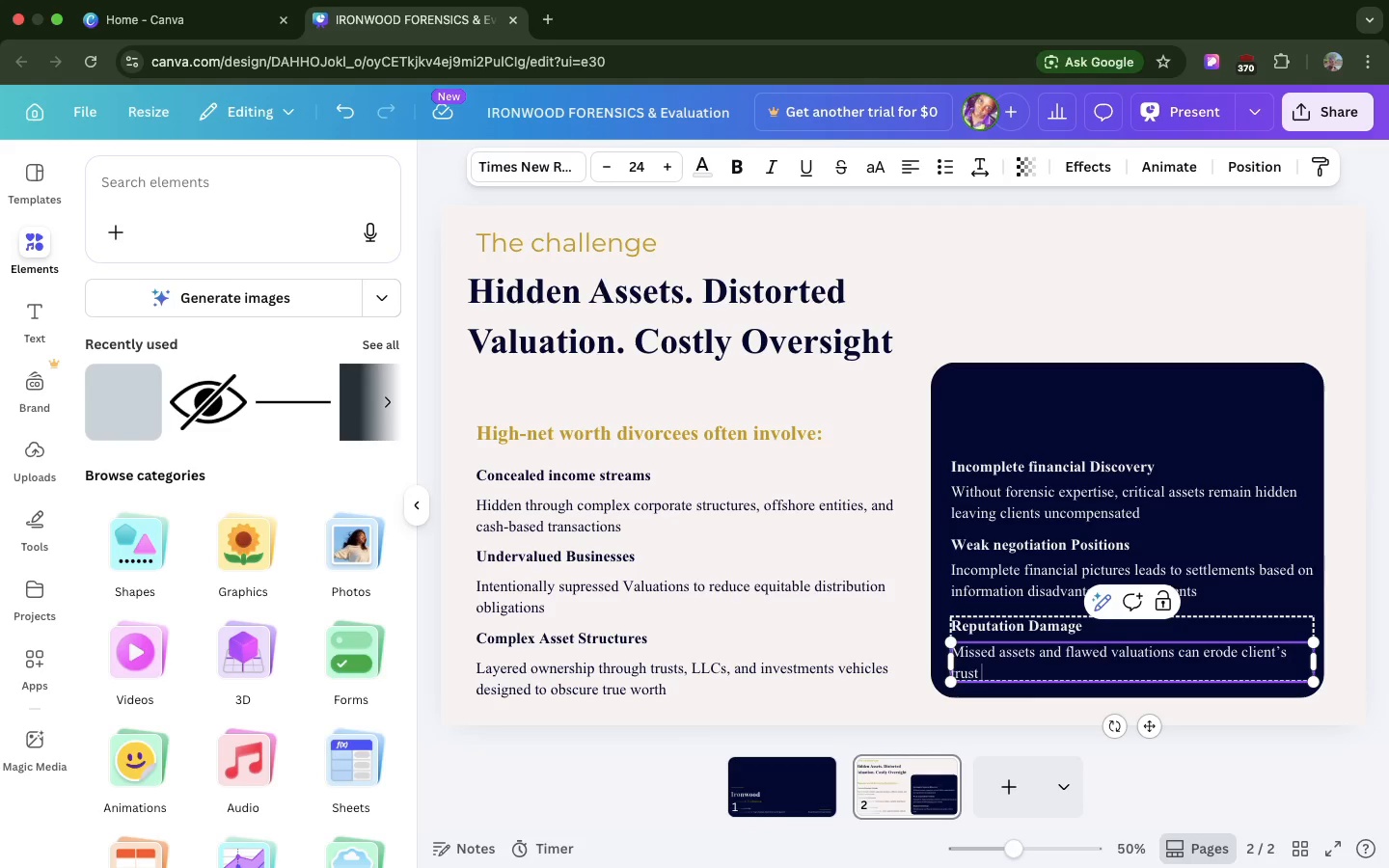 
type(an)
 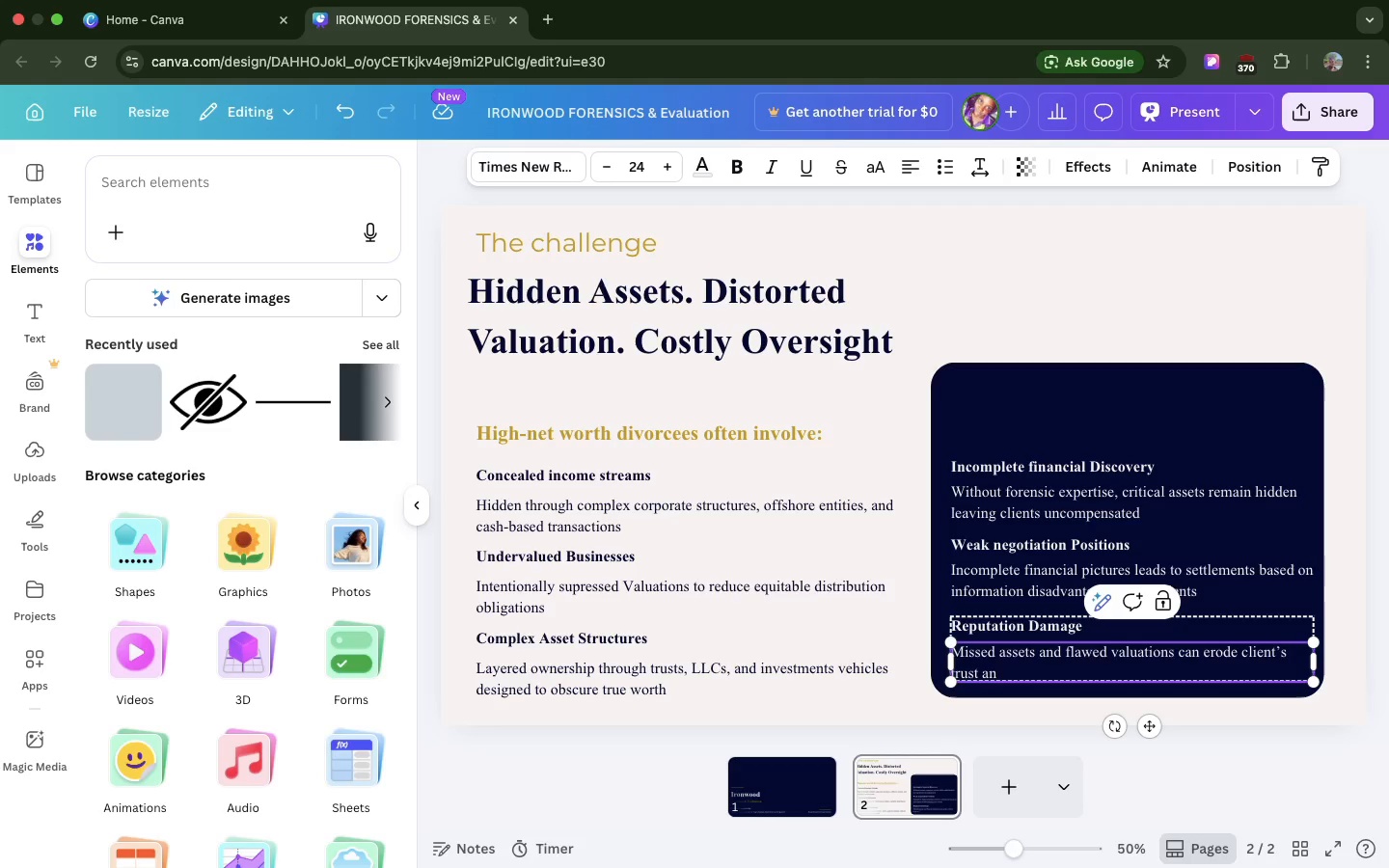 
type(d damage your )
 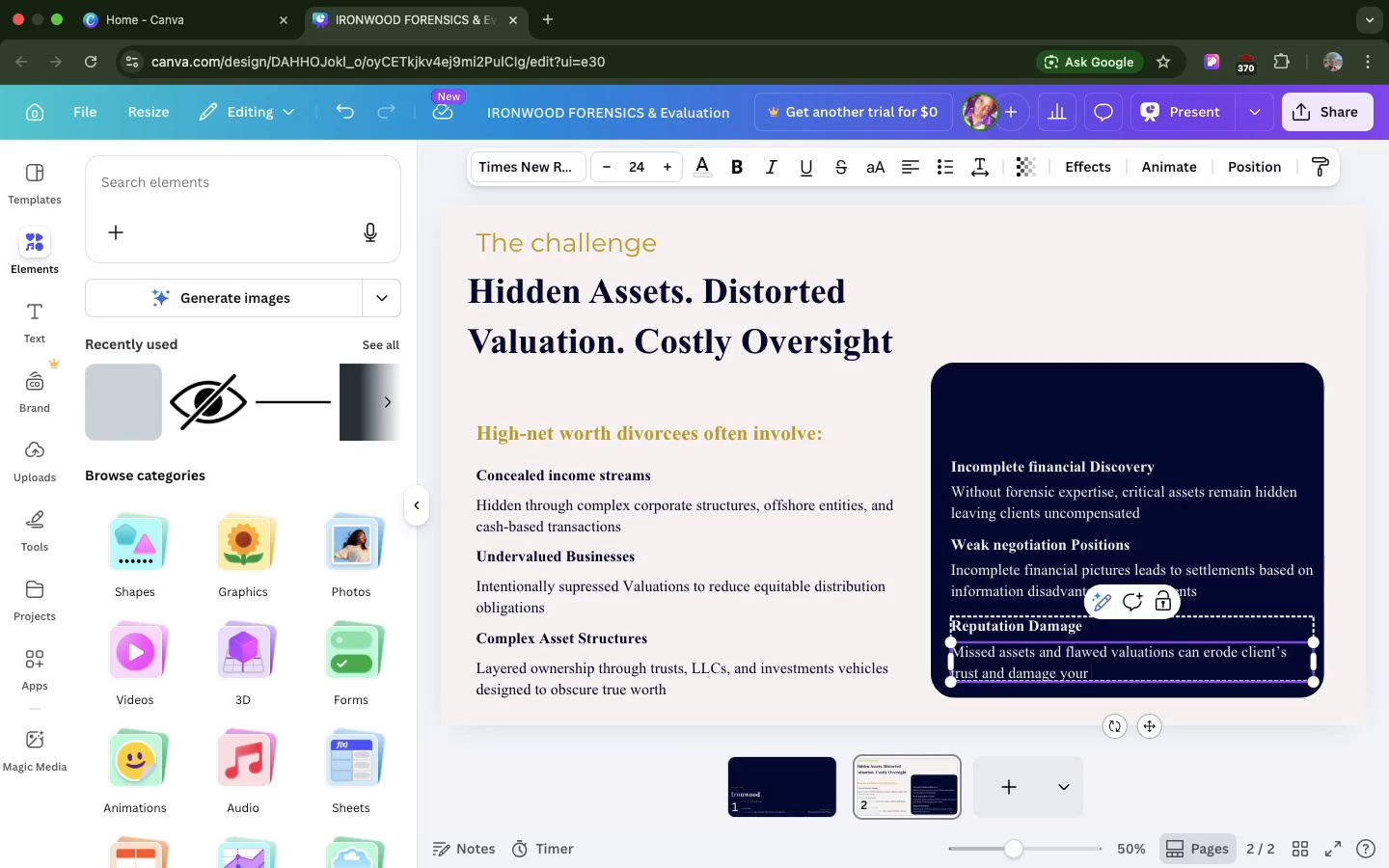 
type(firms)
key(Backspace)
type('s stake in v)
key(Backspace)
type(cases )
 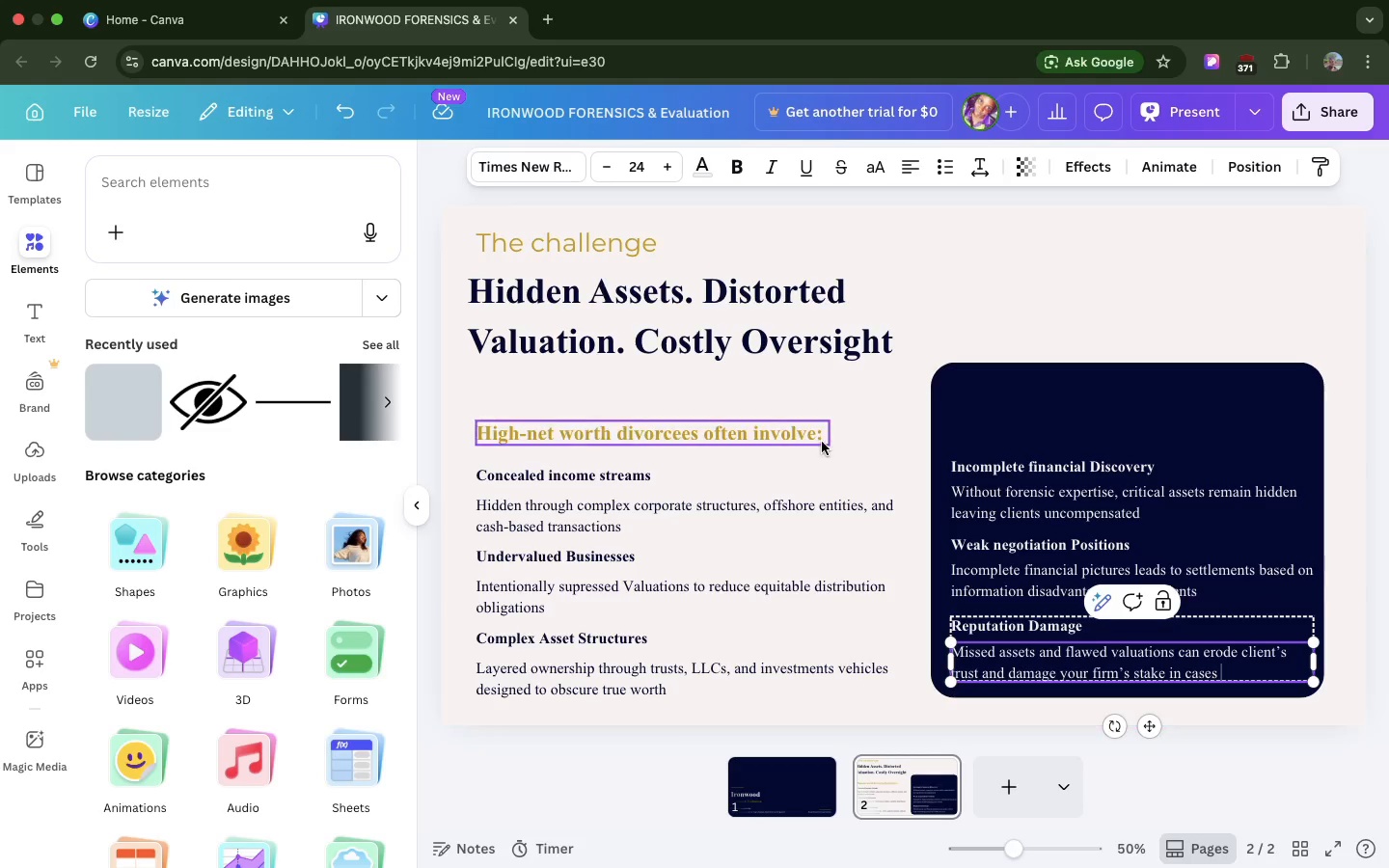 
left_click([814, 434])
 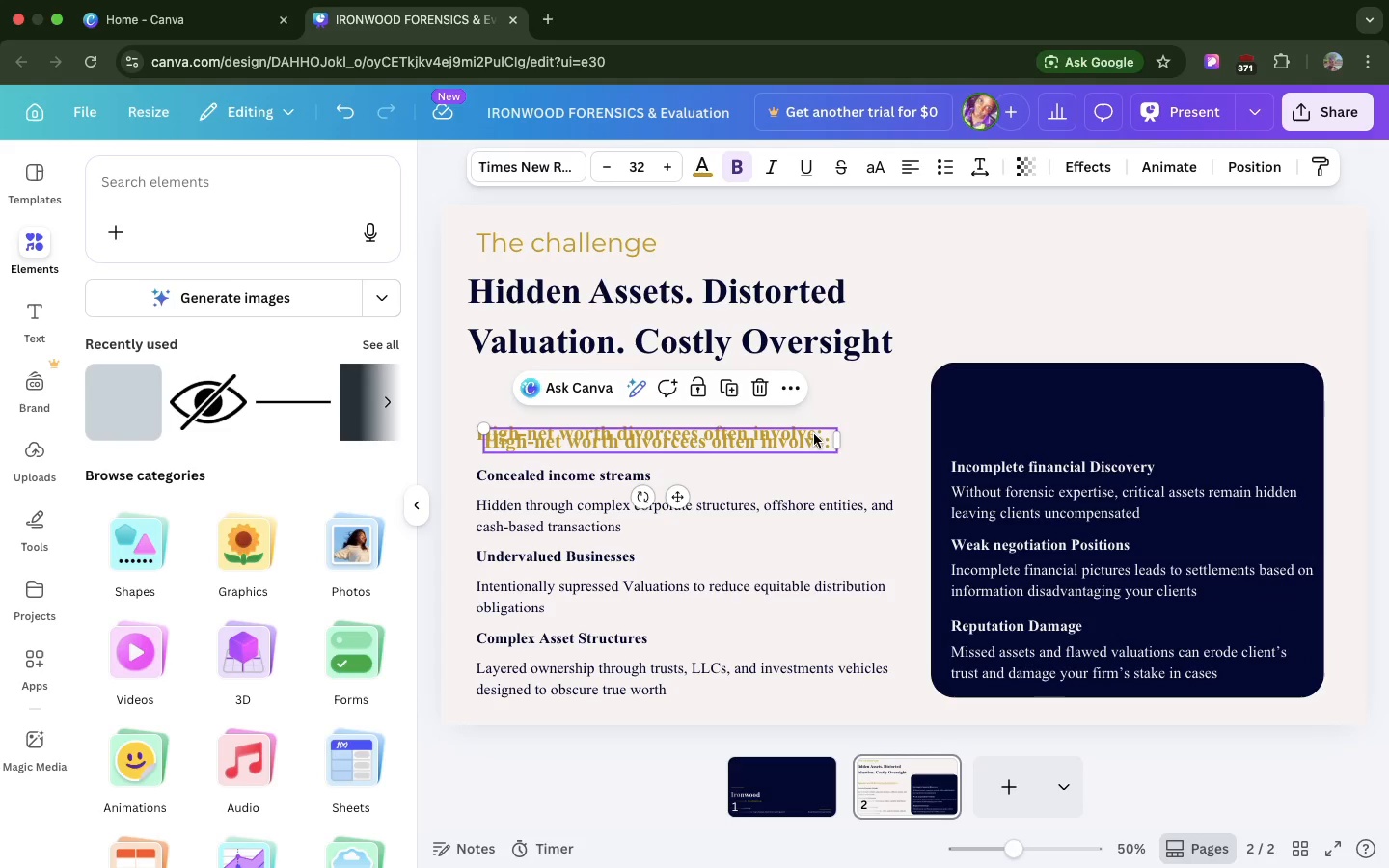 
key(Meta+D)
 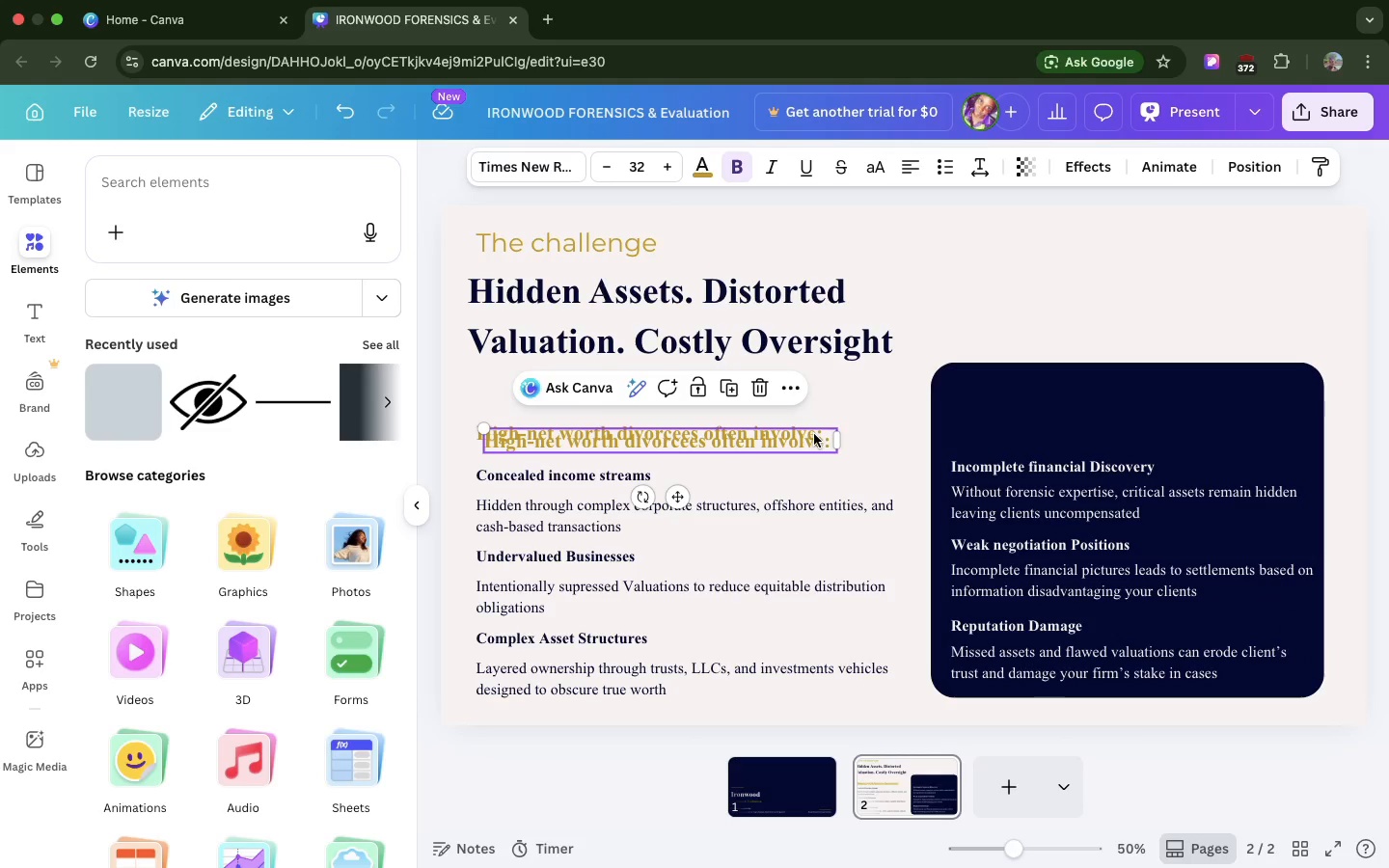 
left_click_drag(start_coordinate=[814, 434], to_coordinate=[1272, 413])
 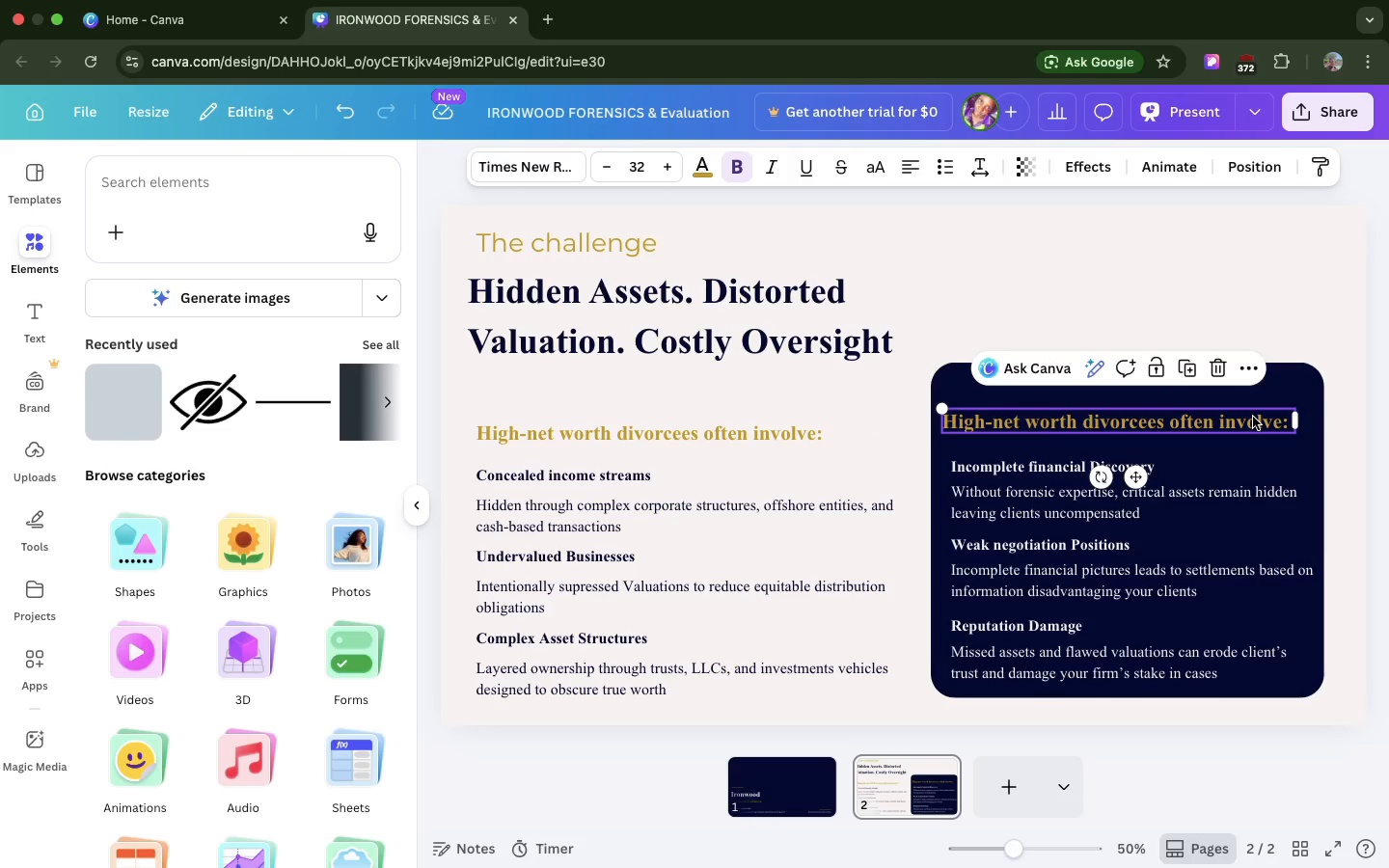 
double_click([1253, 417])
 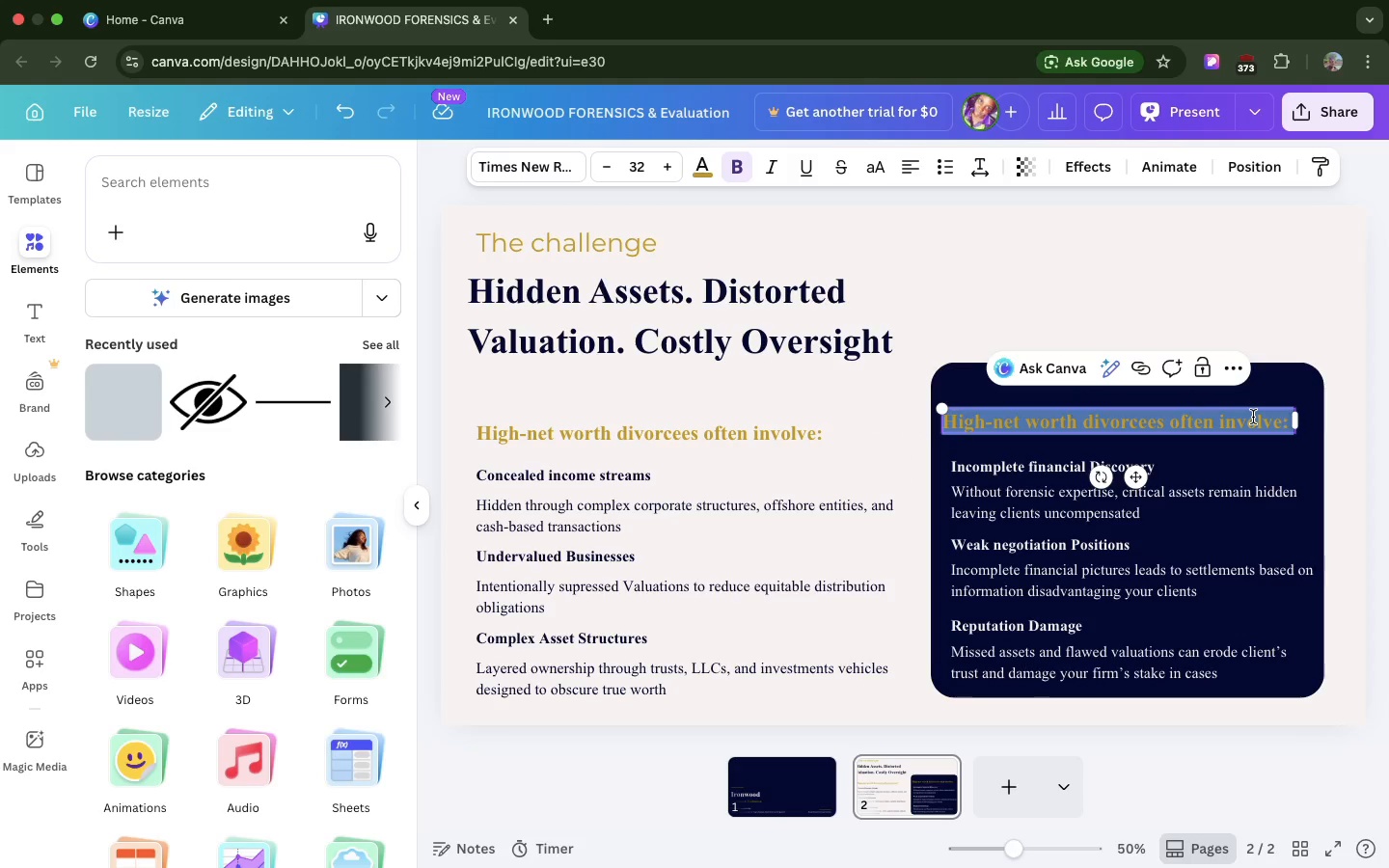 
triple_click([1253, 417])
 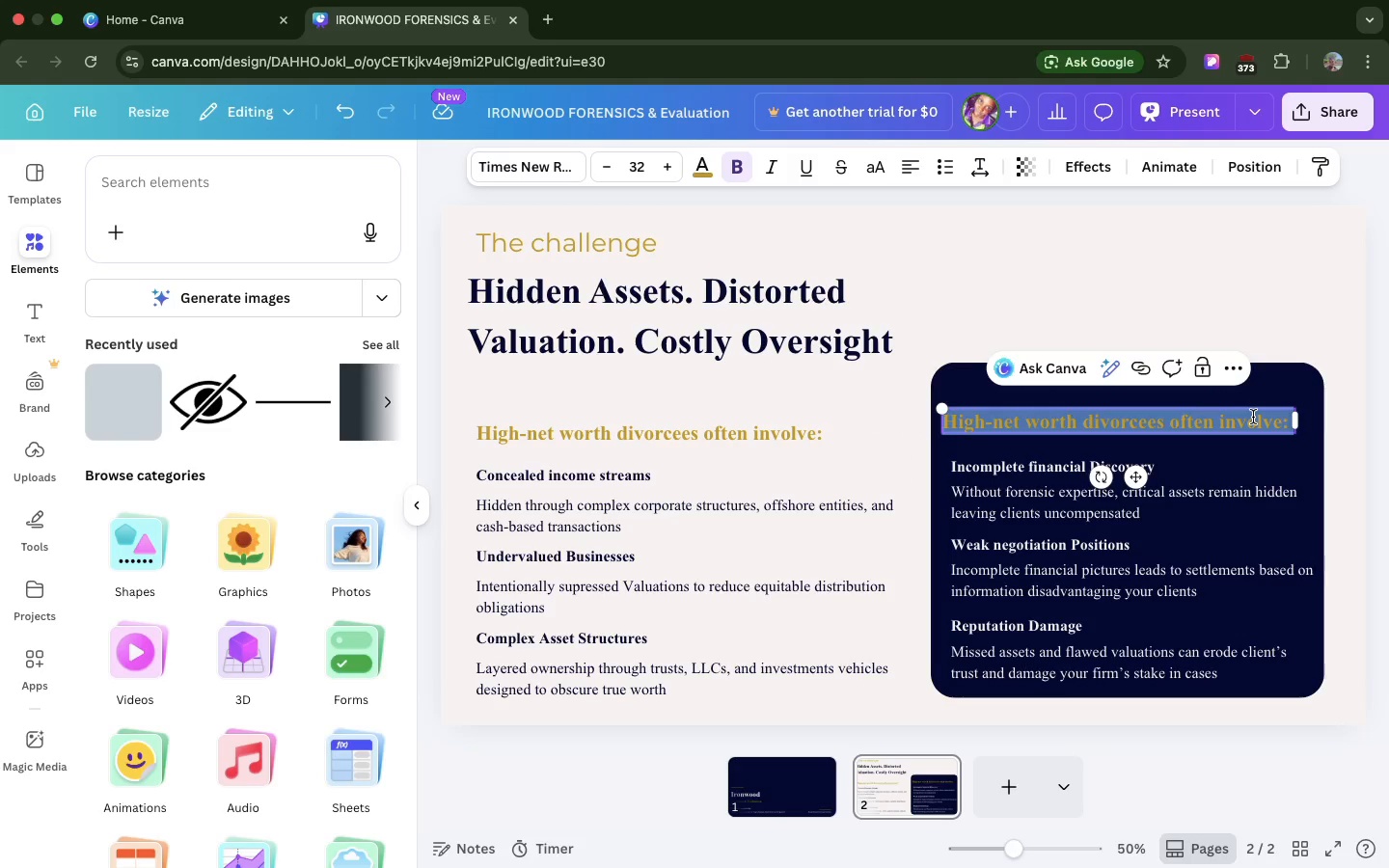 
type(Law firms ris)
 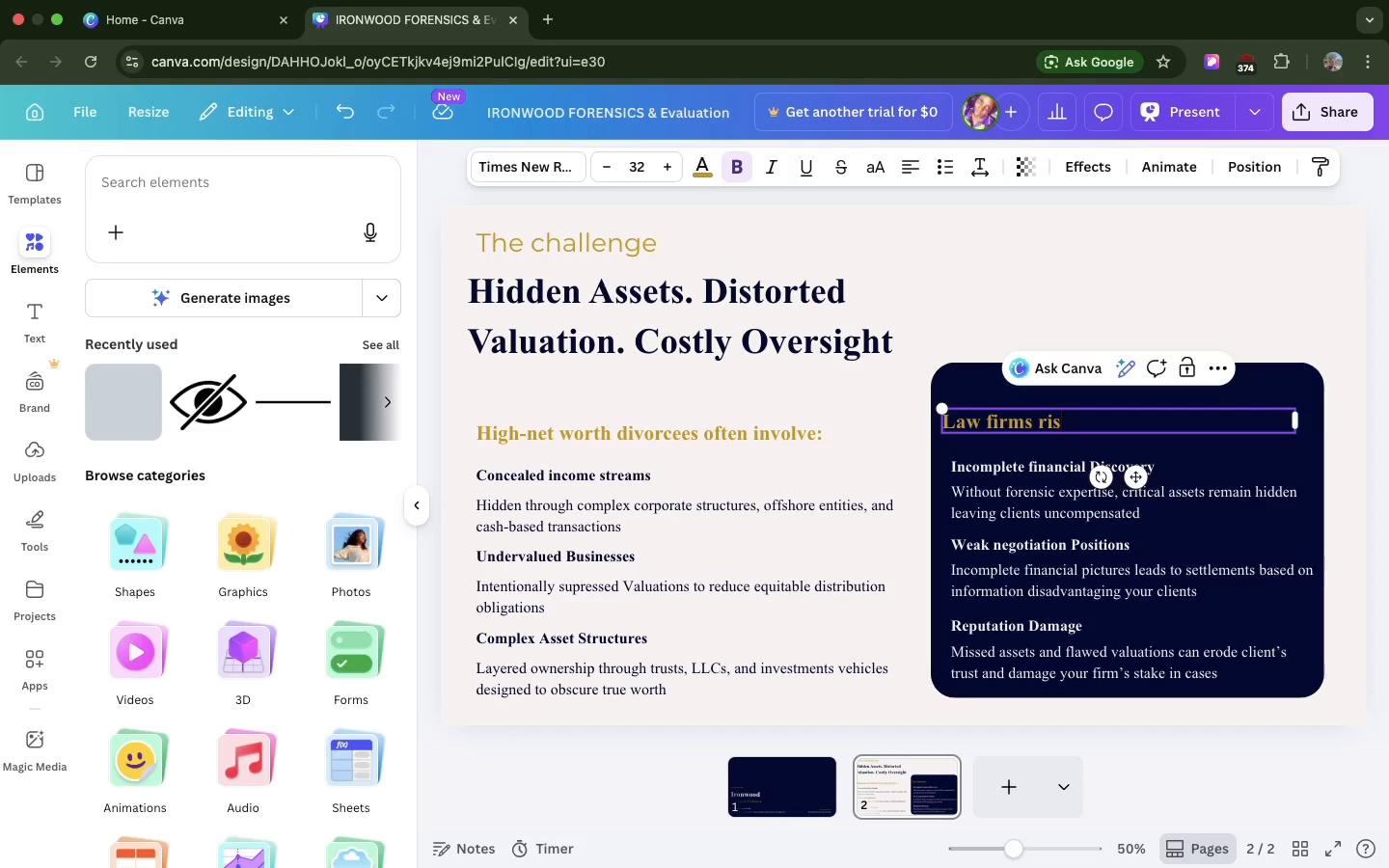 
wait(10.13)
 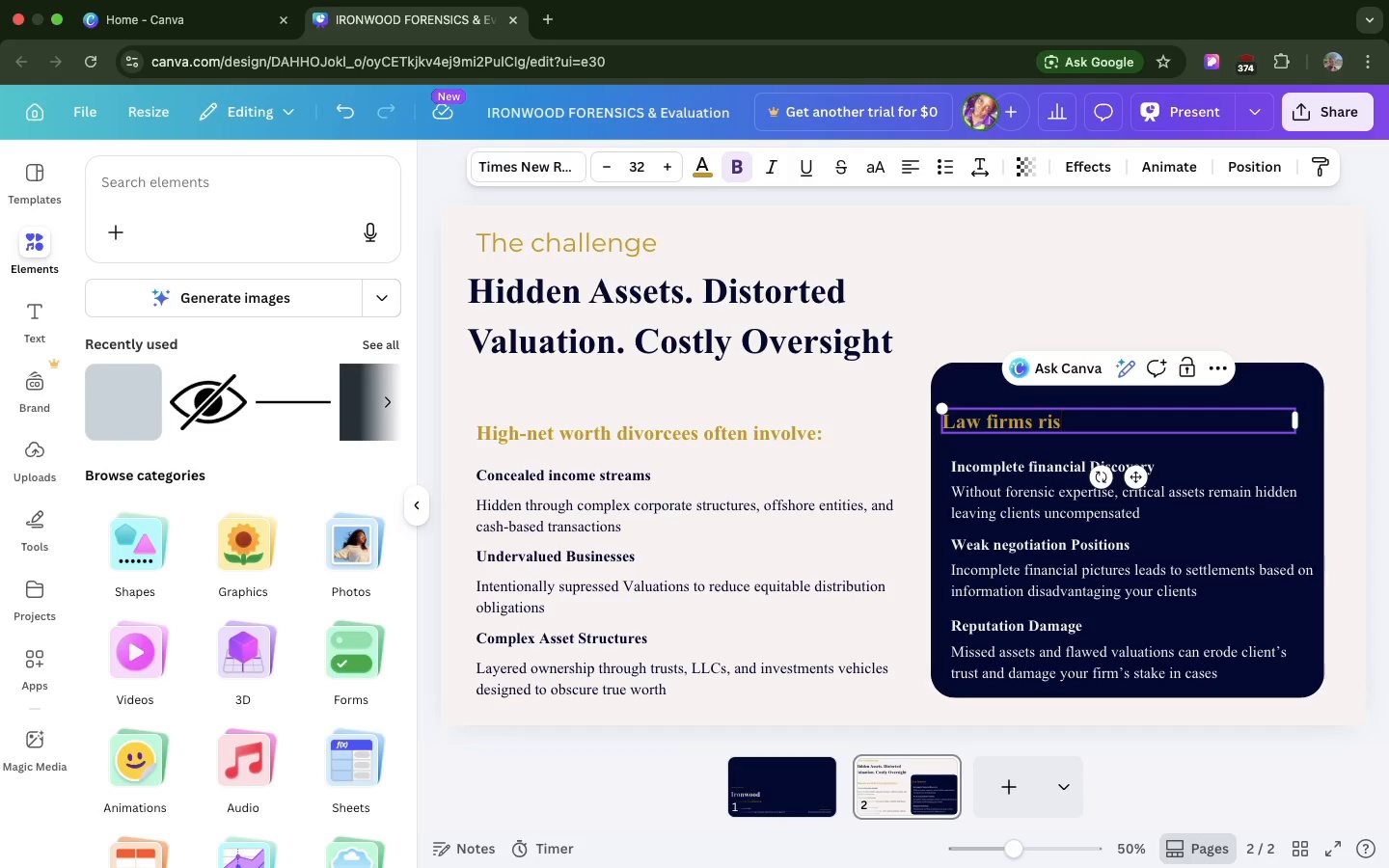 
key(K)
 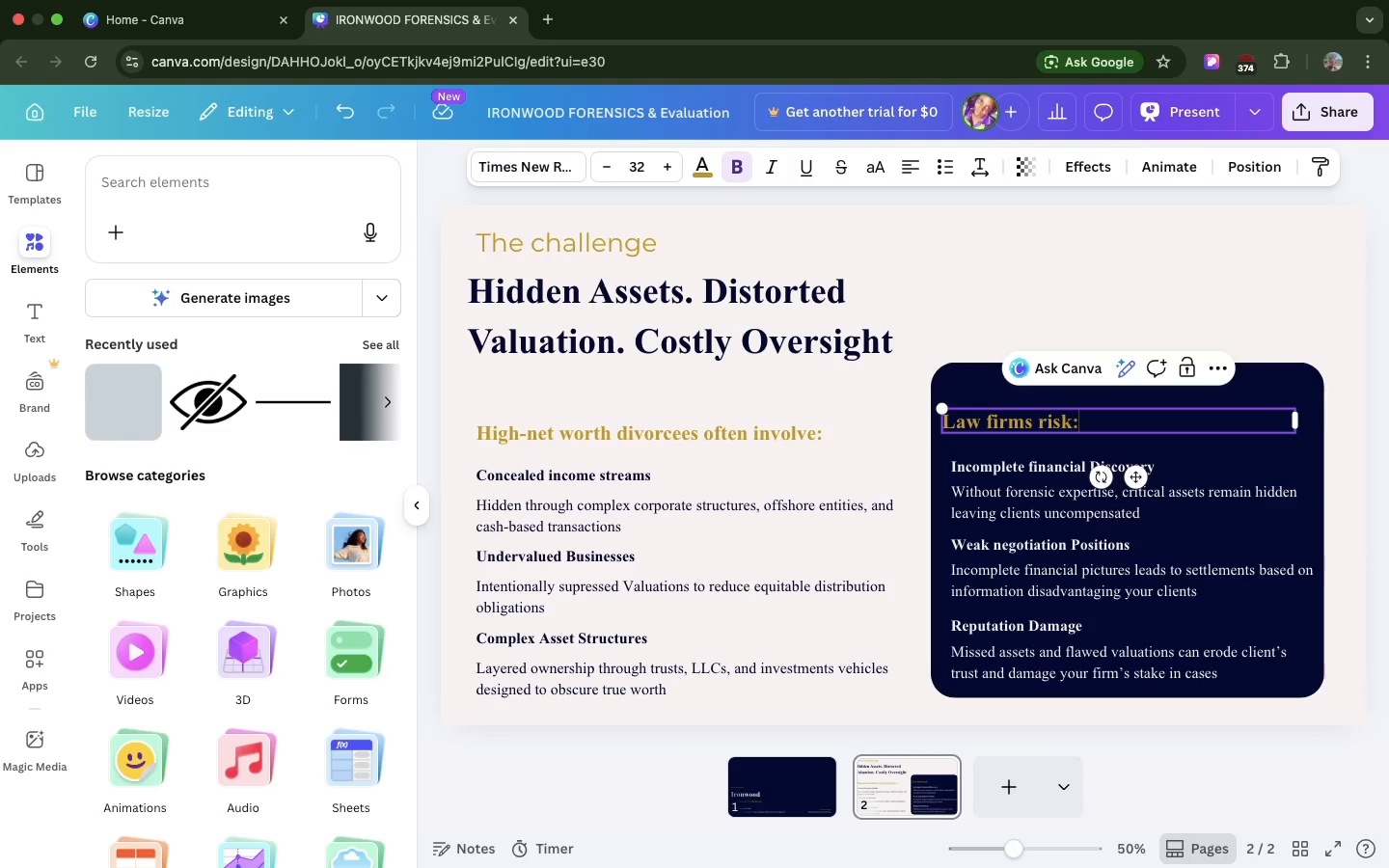 
key(Shift+Semicolon)
 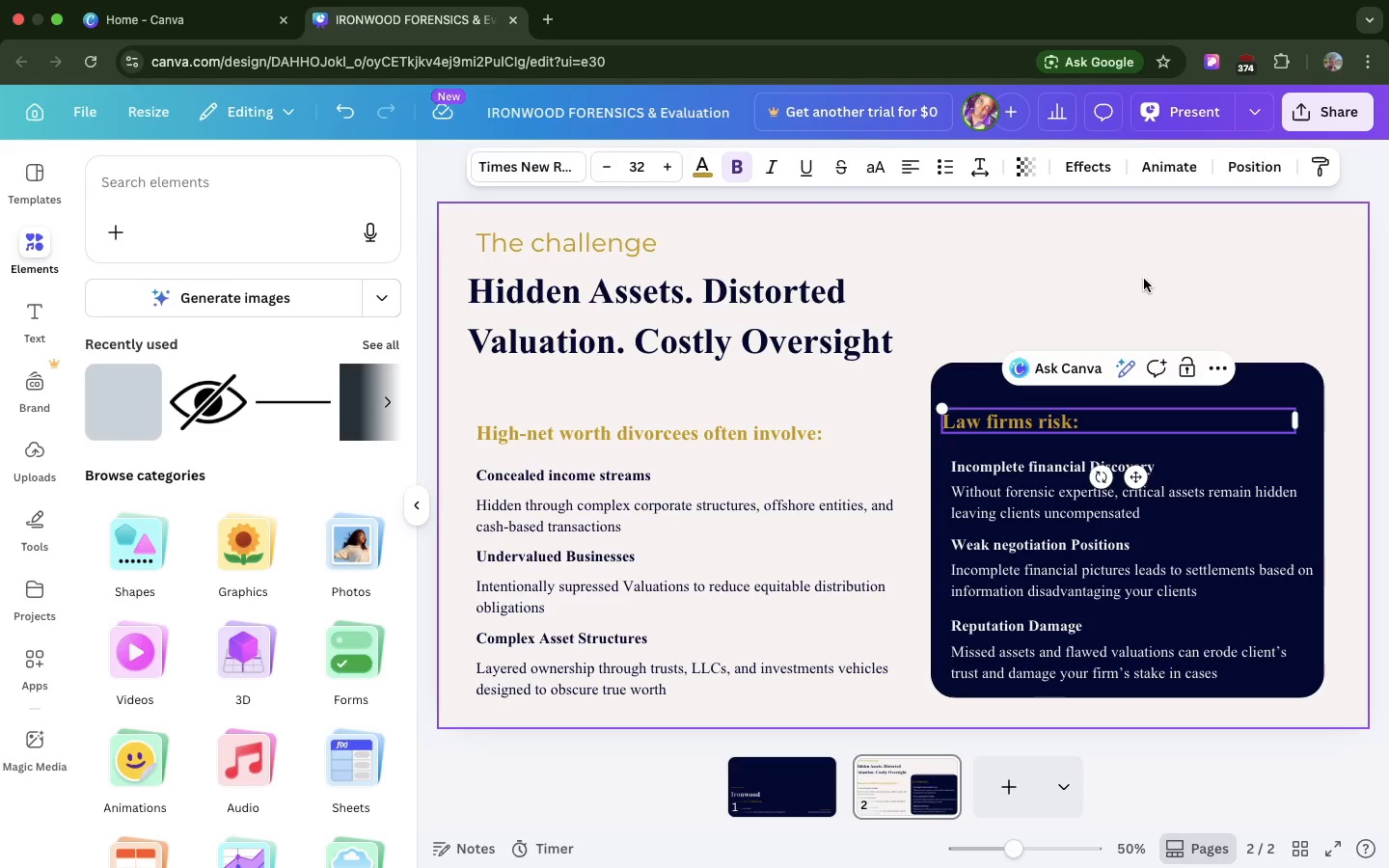 
left_click([1144, 279])
 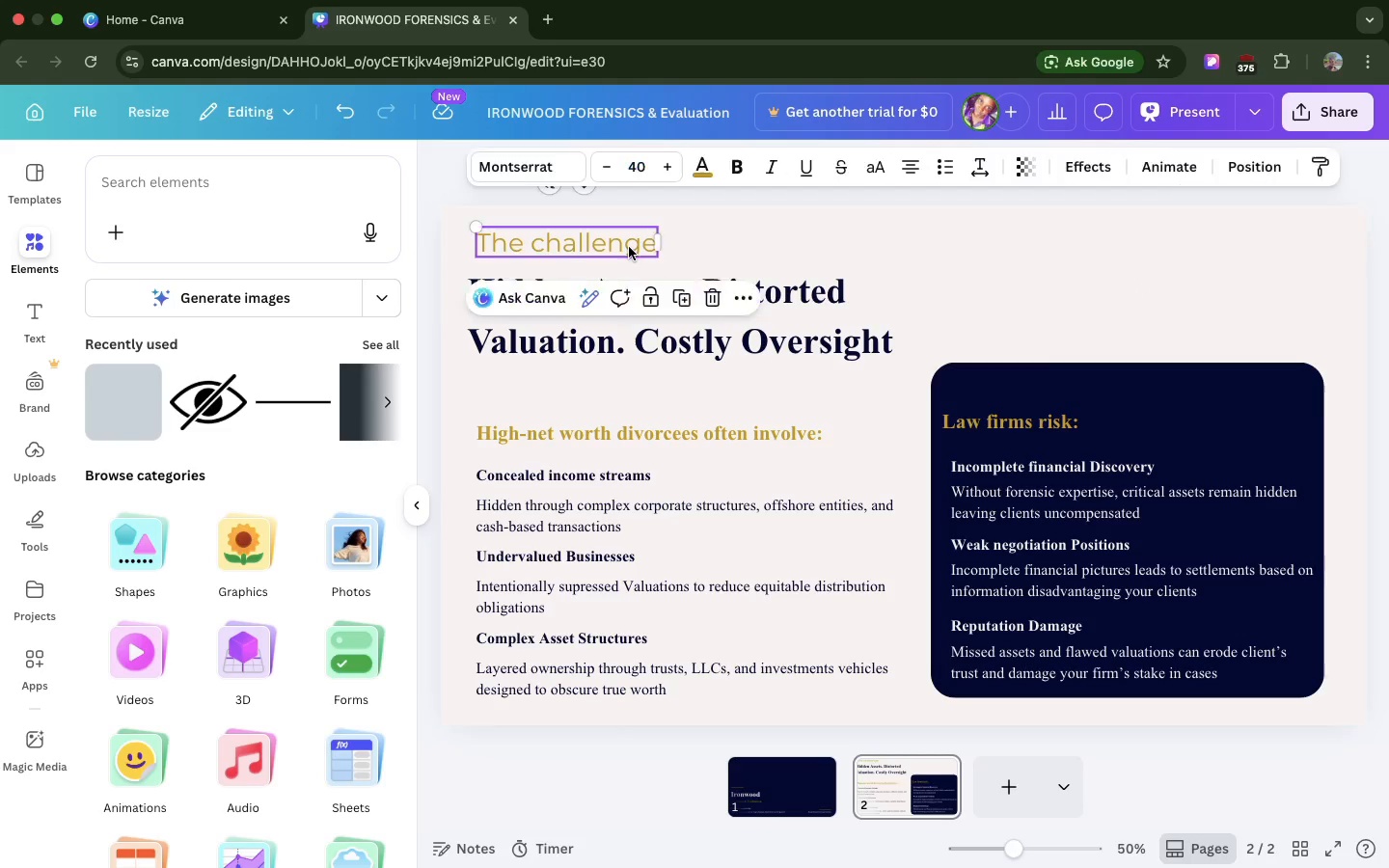 
left_click([629, 247])
 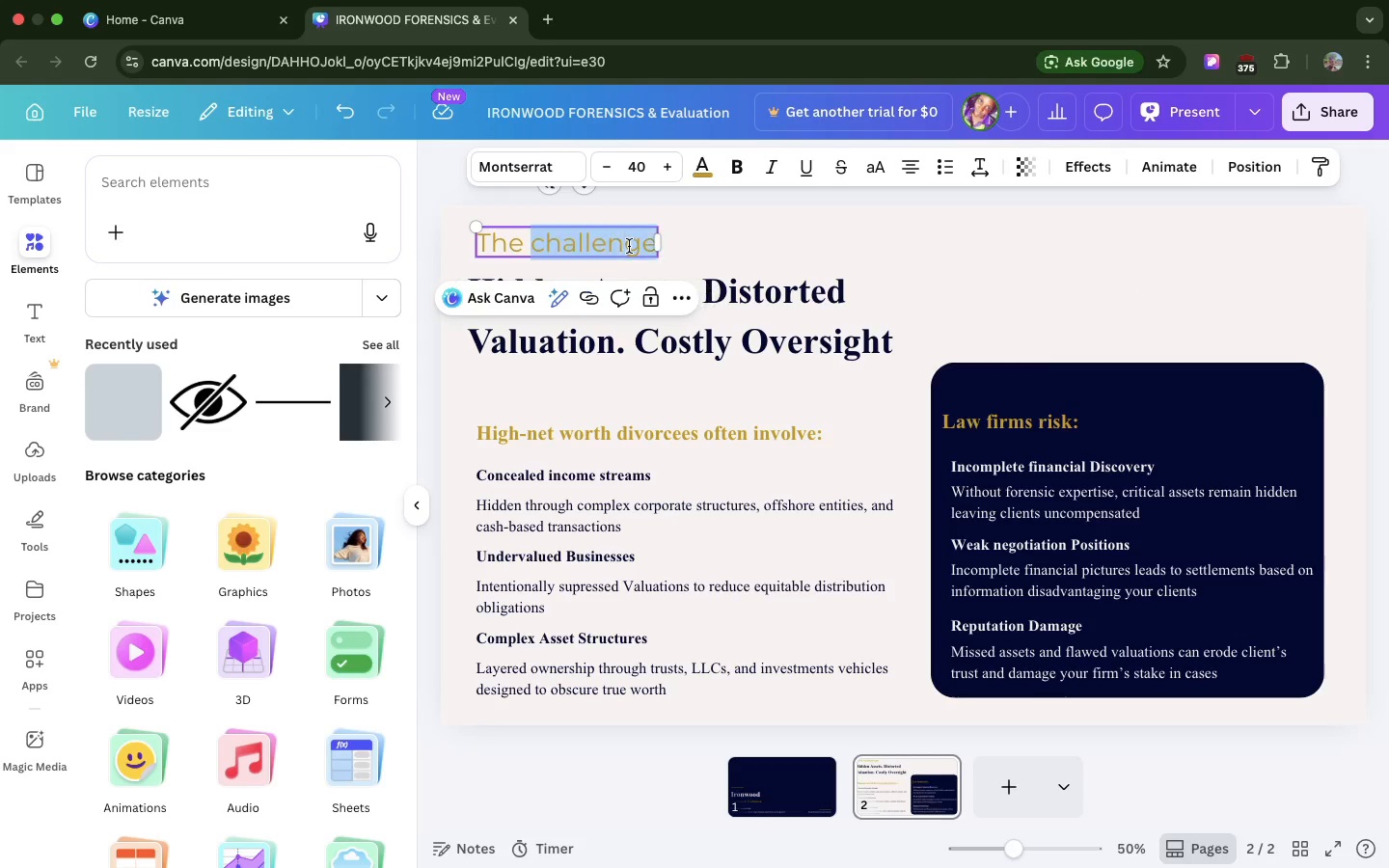 
double_click([629, 246])
 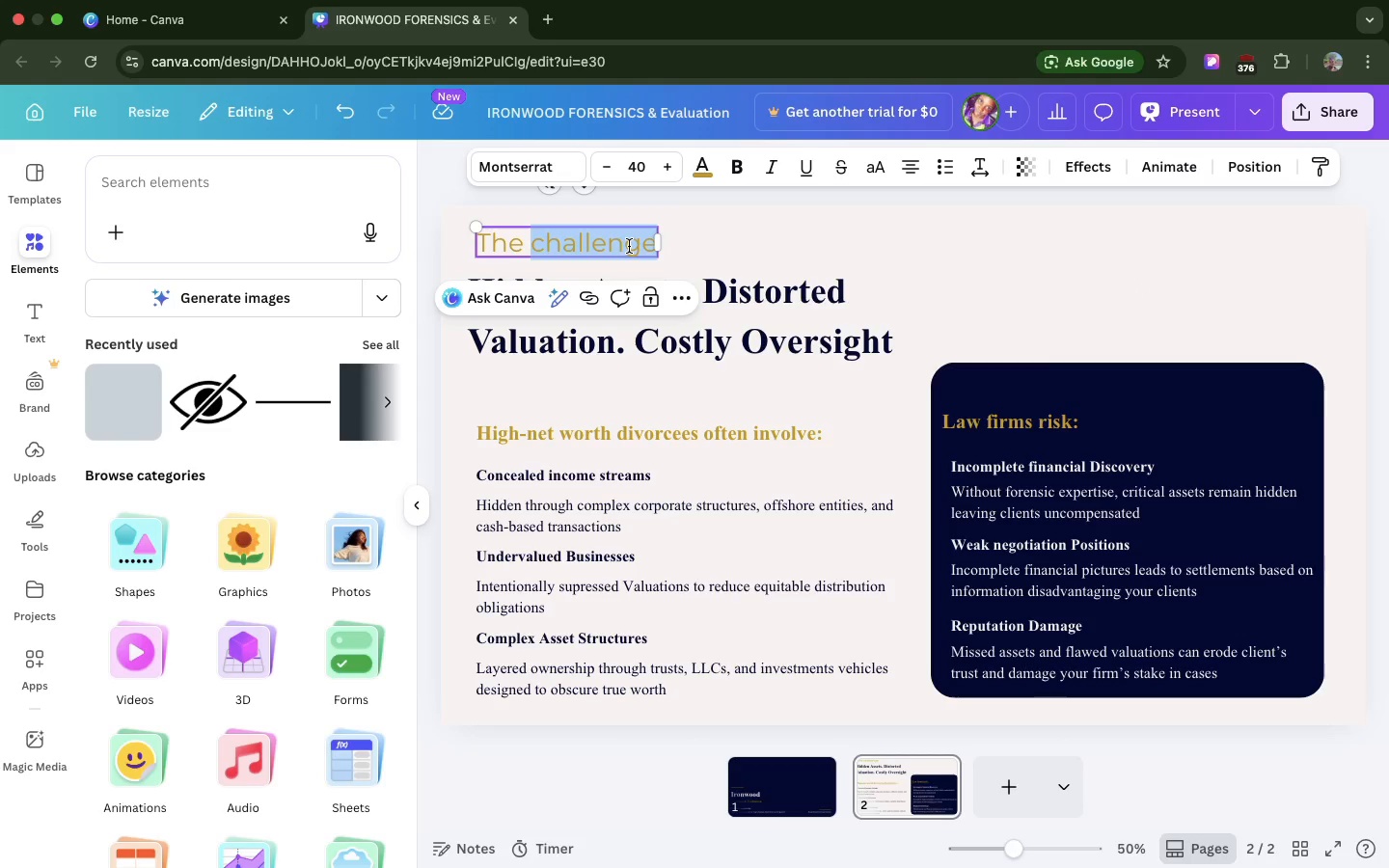 
double_click([629, 246])
 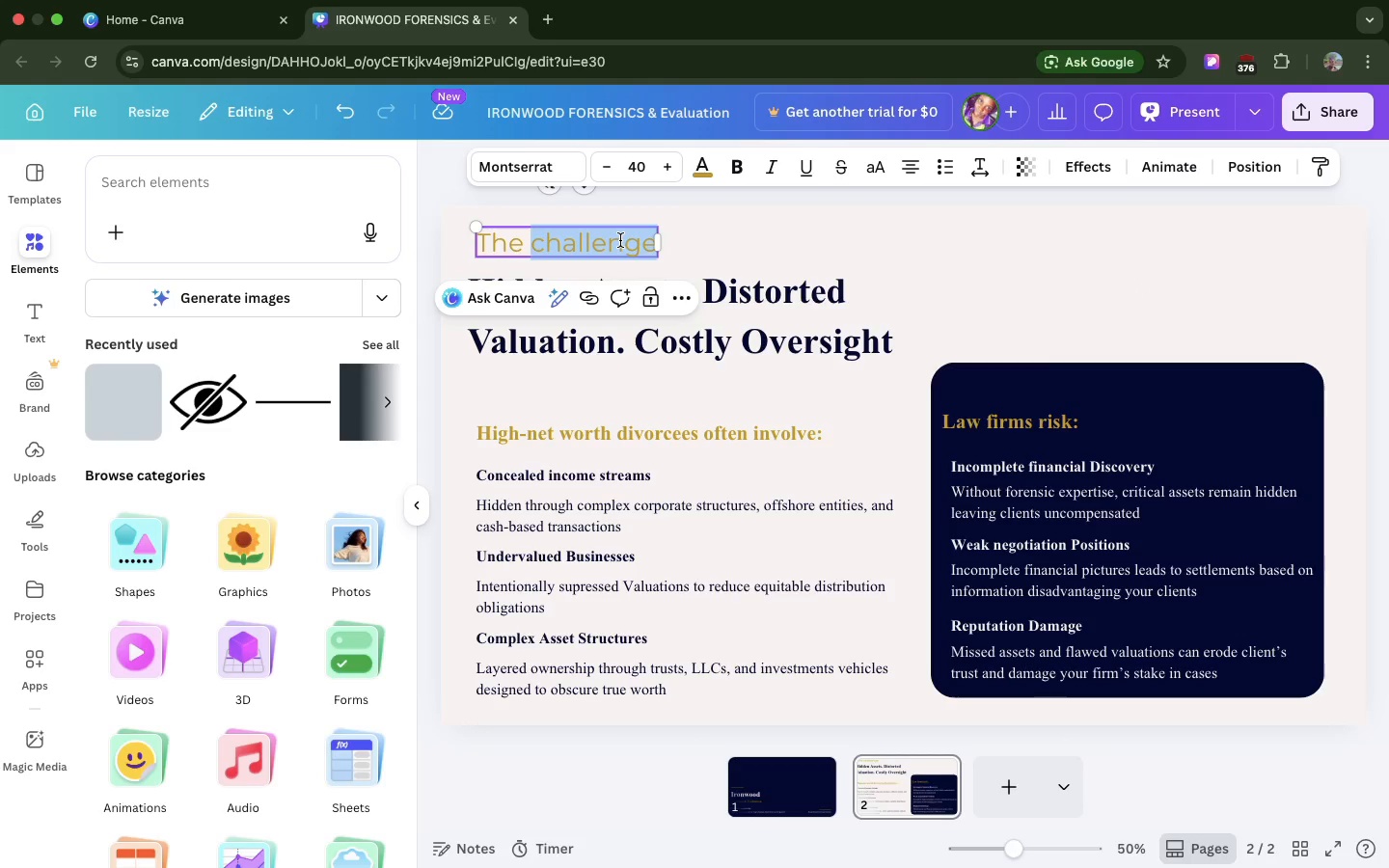 
double_click([620, 240])
 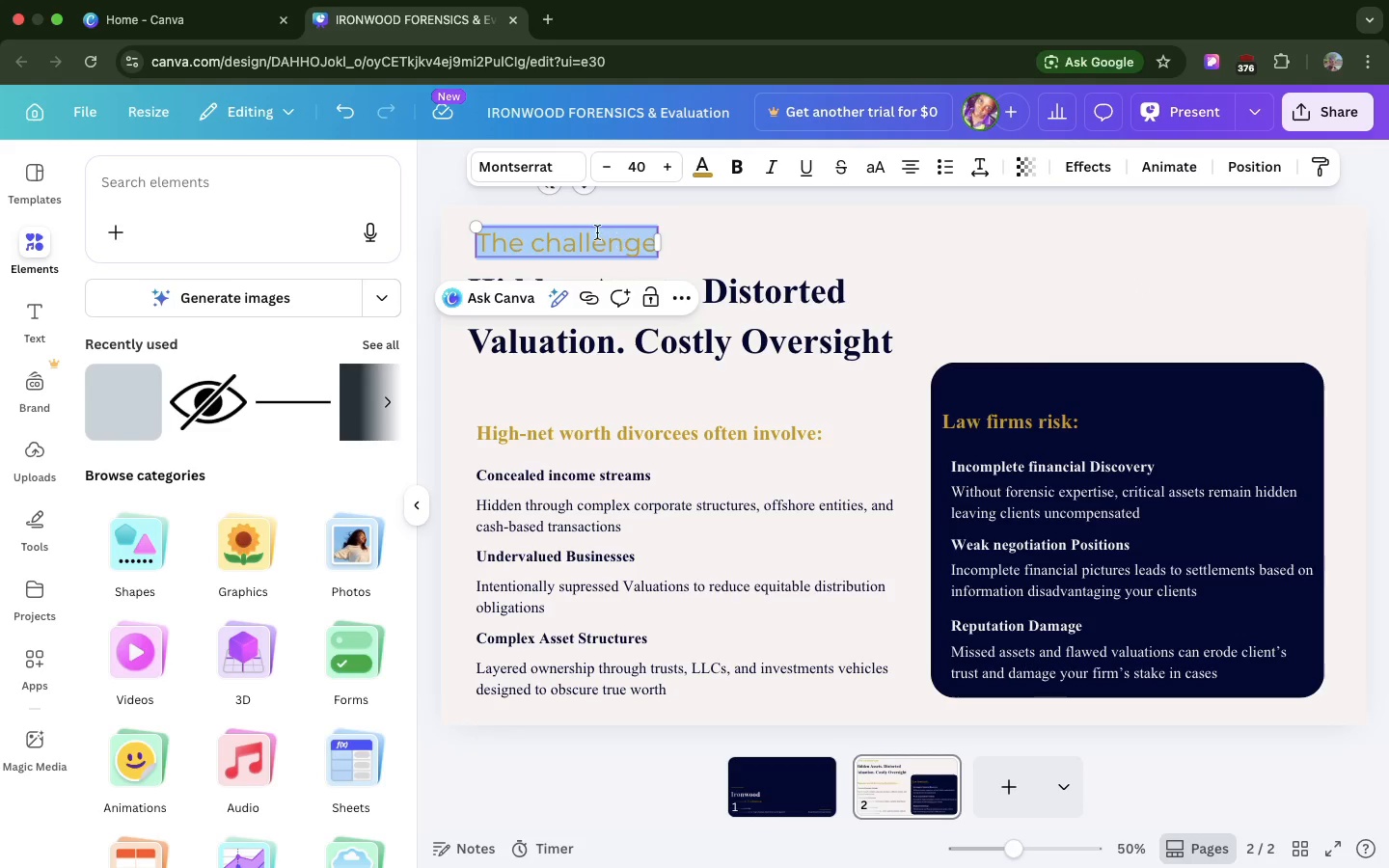 
triple_click([620, 240])
 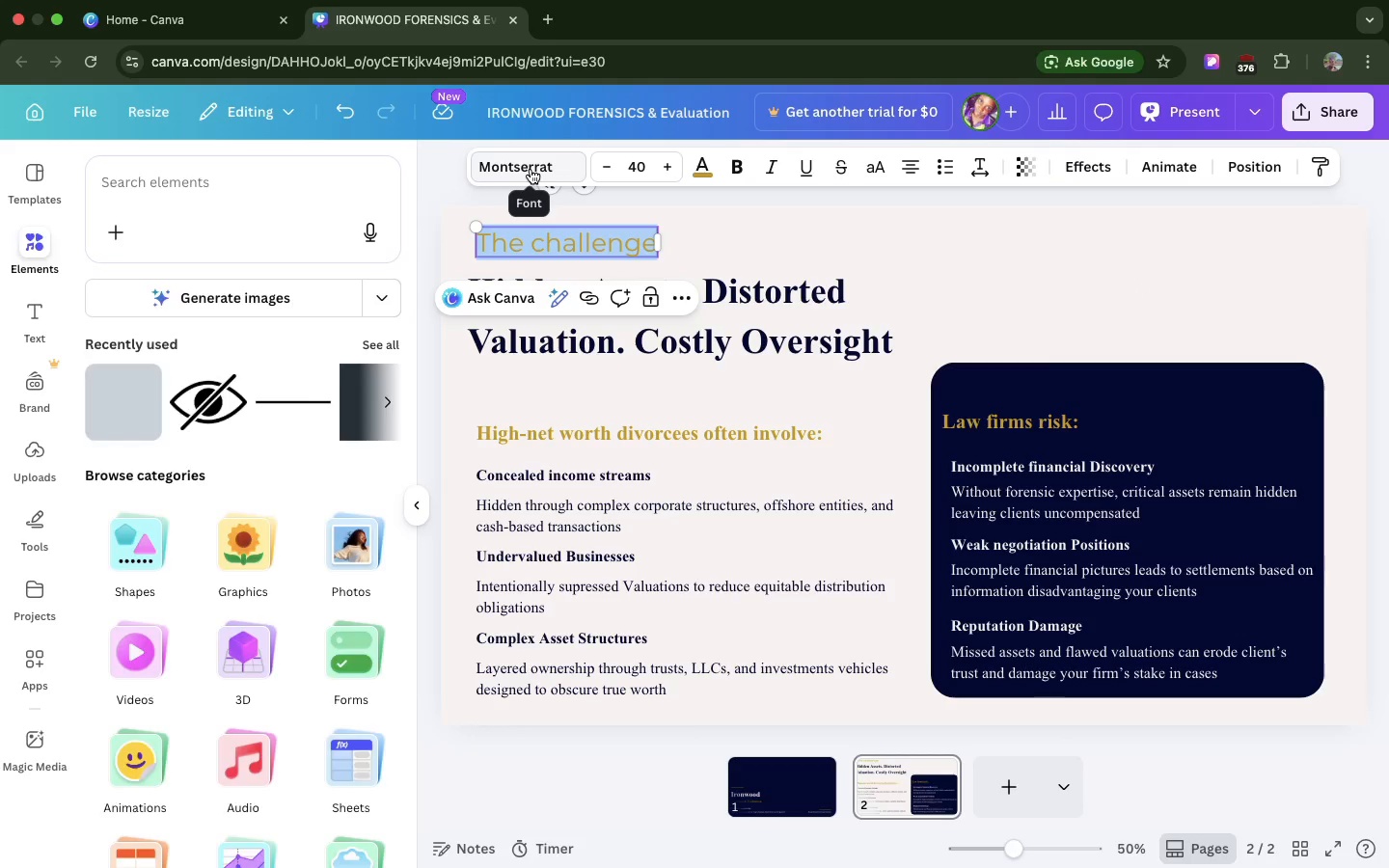 
left_click([531, 169])
 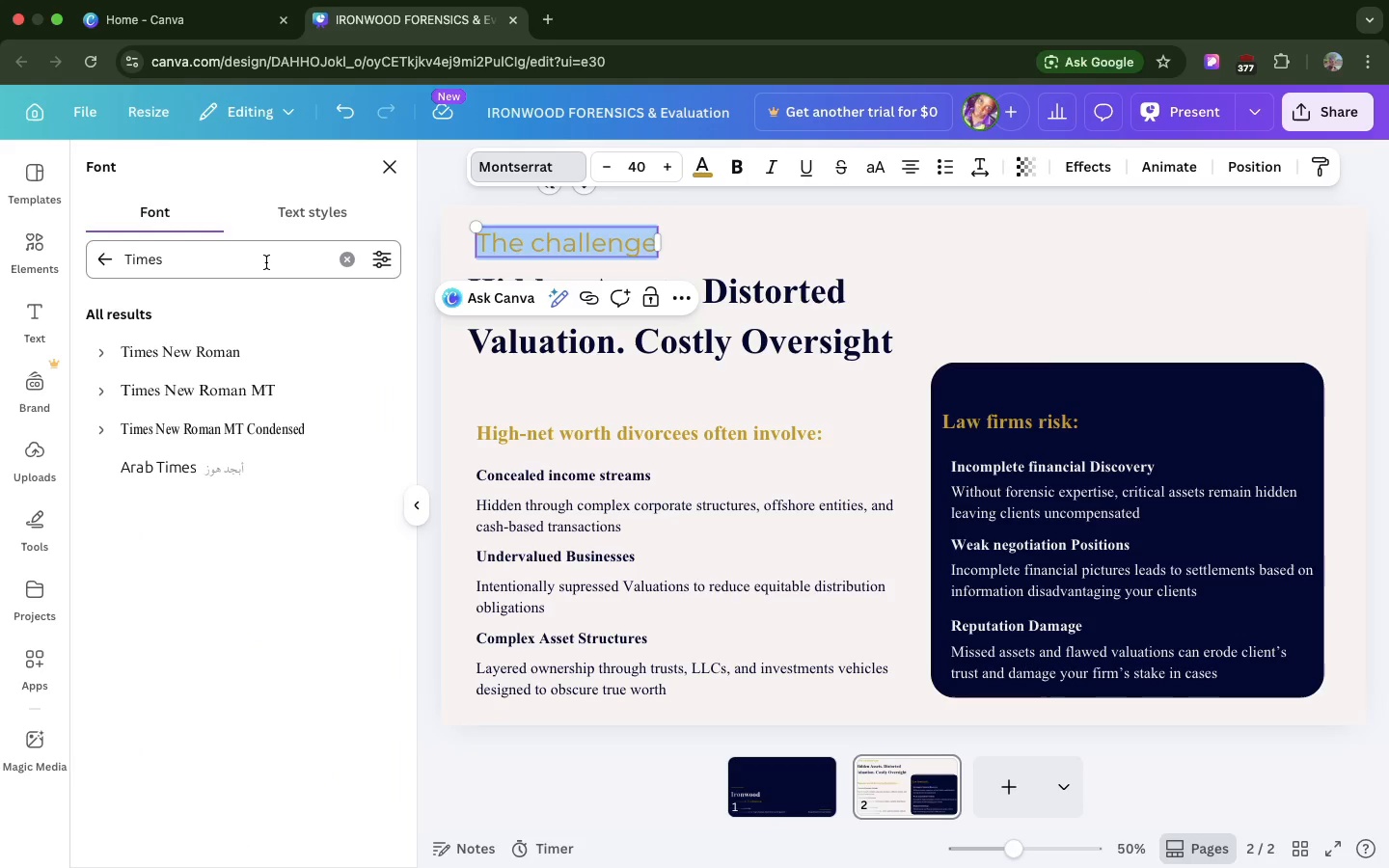 
left_click([266, 262])
 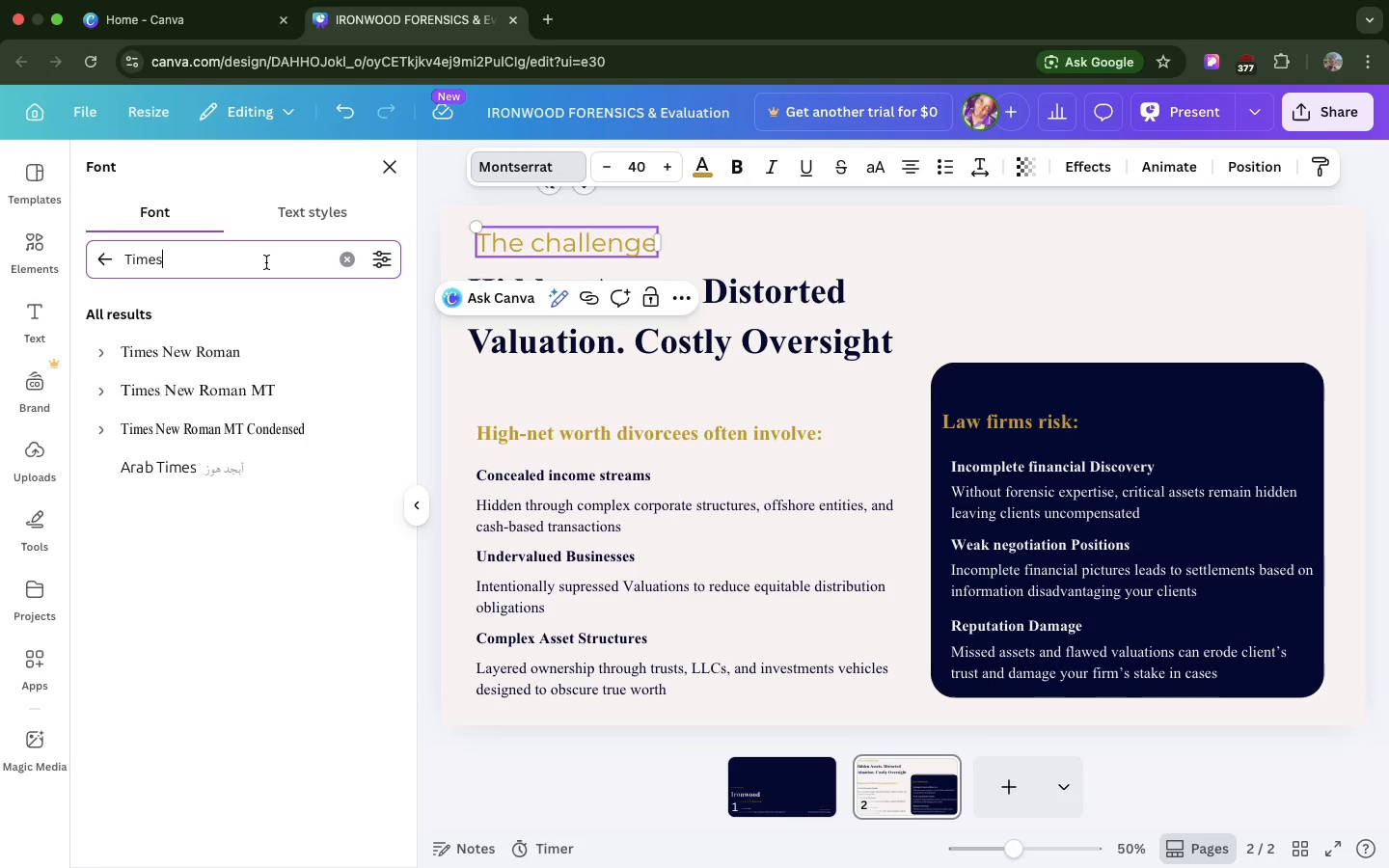 
left_click([266, 262])
 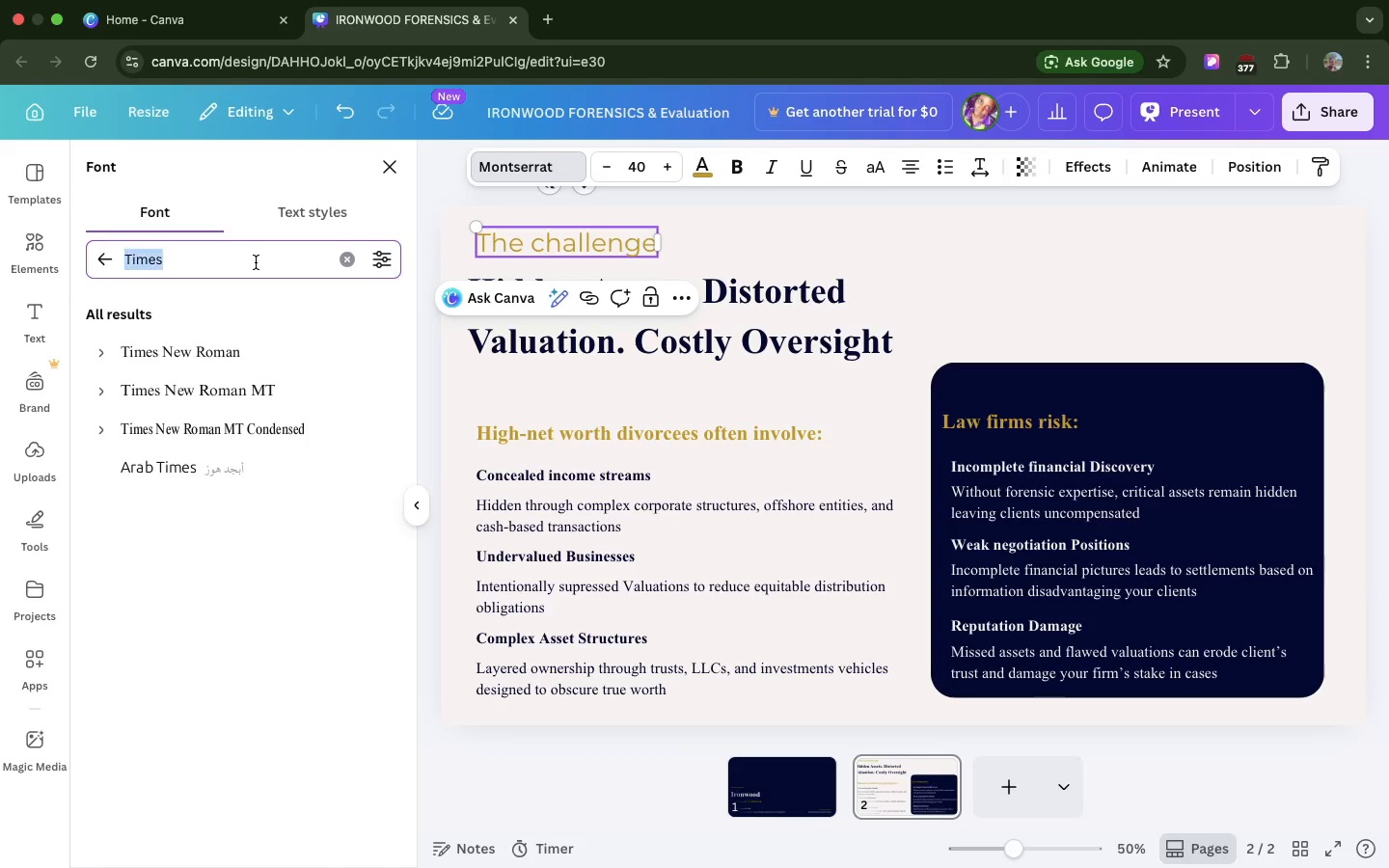 
double_click([256, 262])
 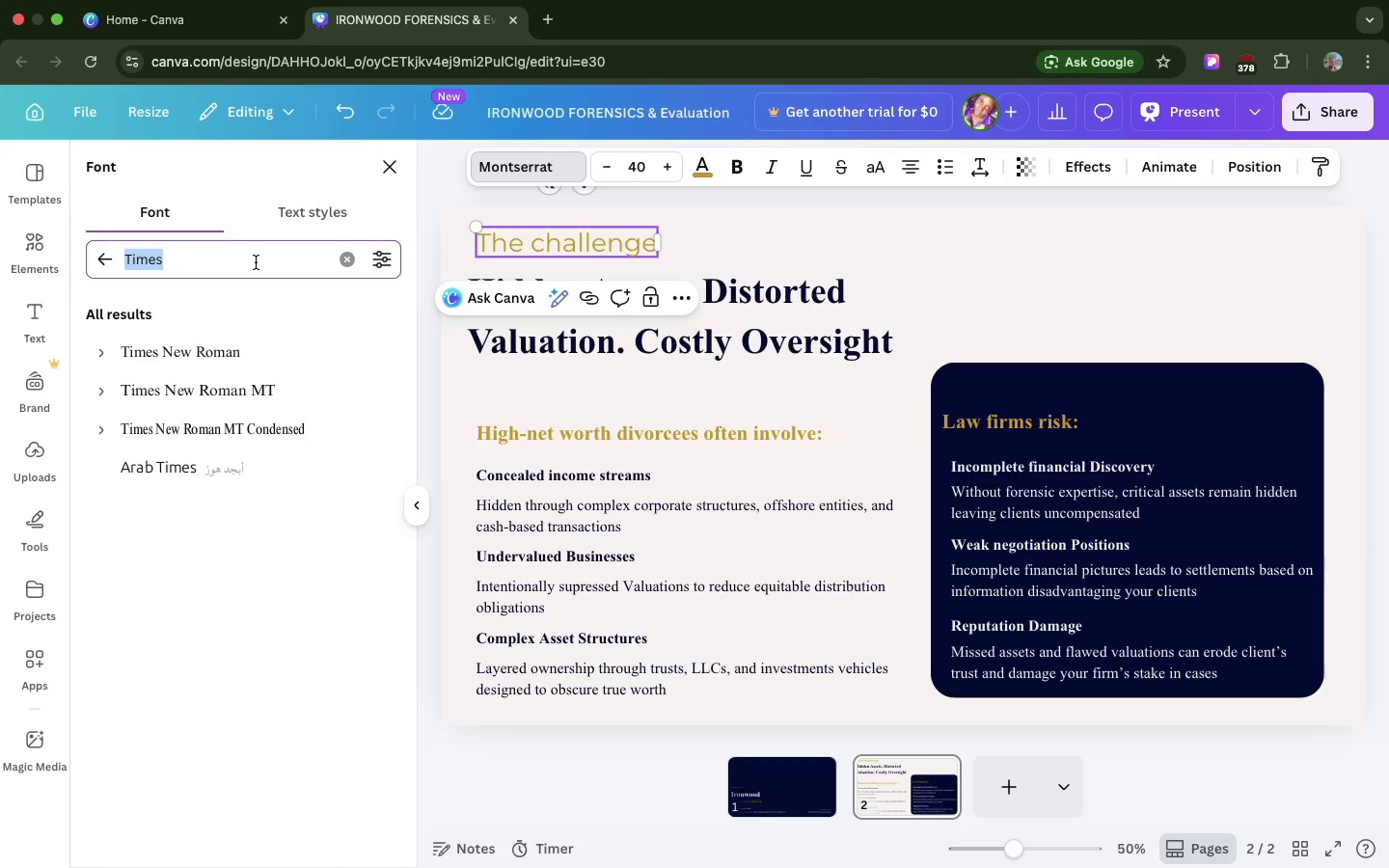 
triple_click([256, 262])
 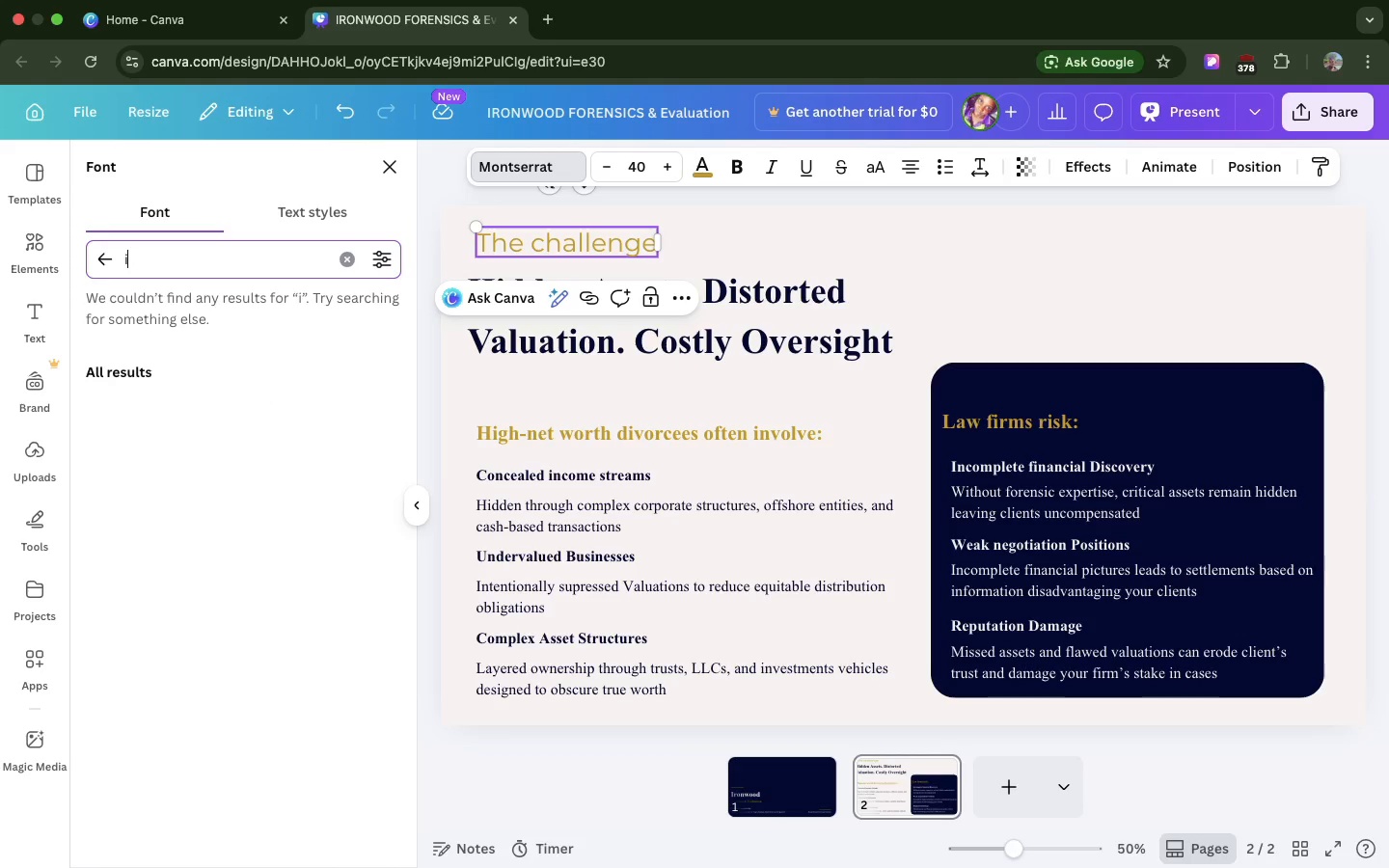 
type(inyer)
key(Backspace)
key(Backspace)
key(Backspace)
type(ter)
 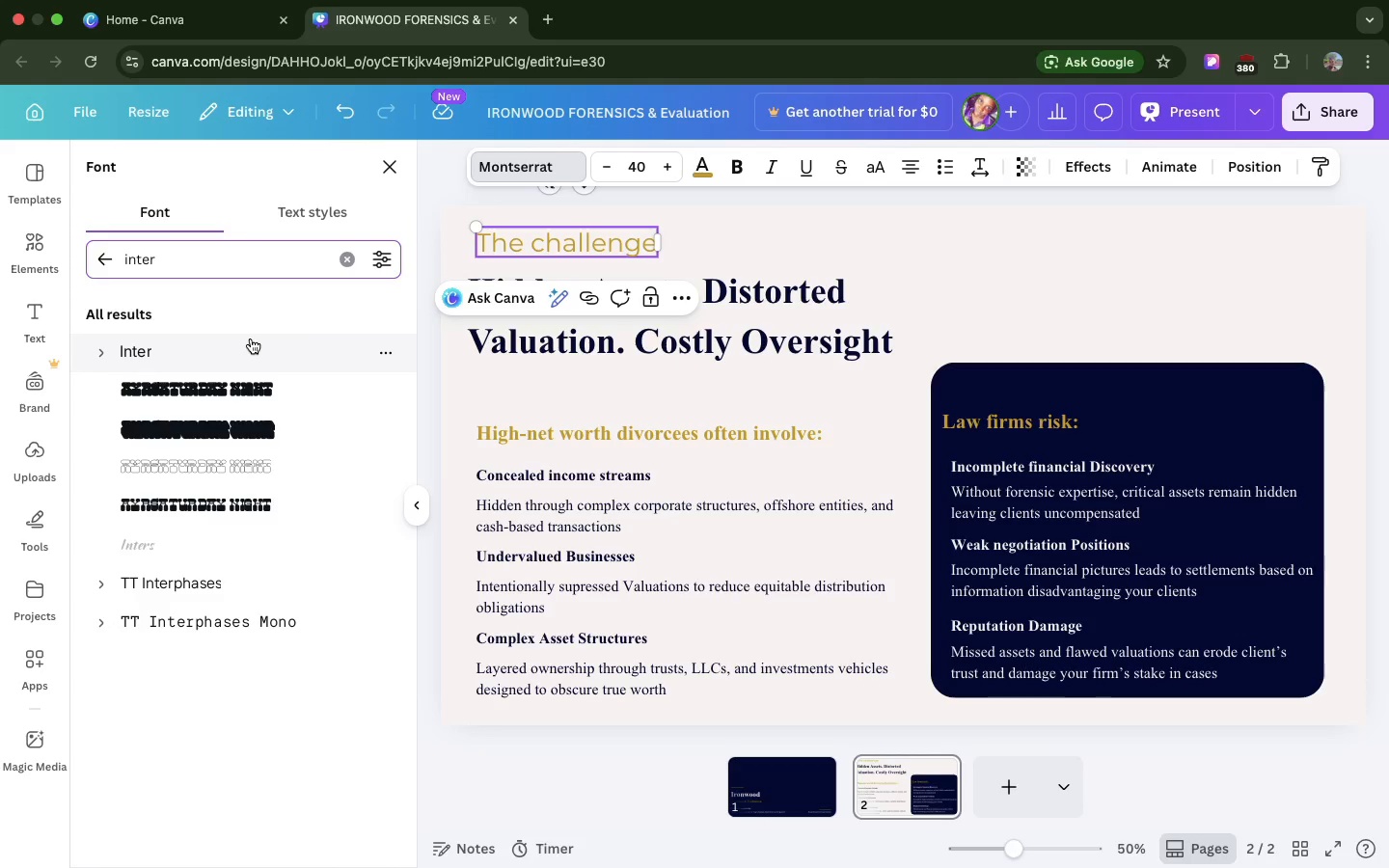 
left_click([251, 339])
 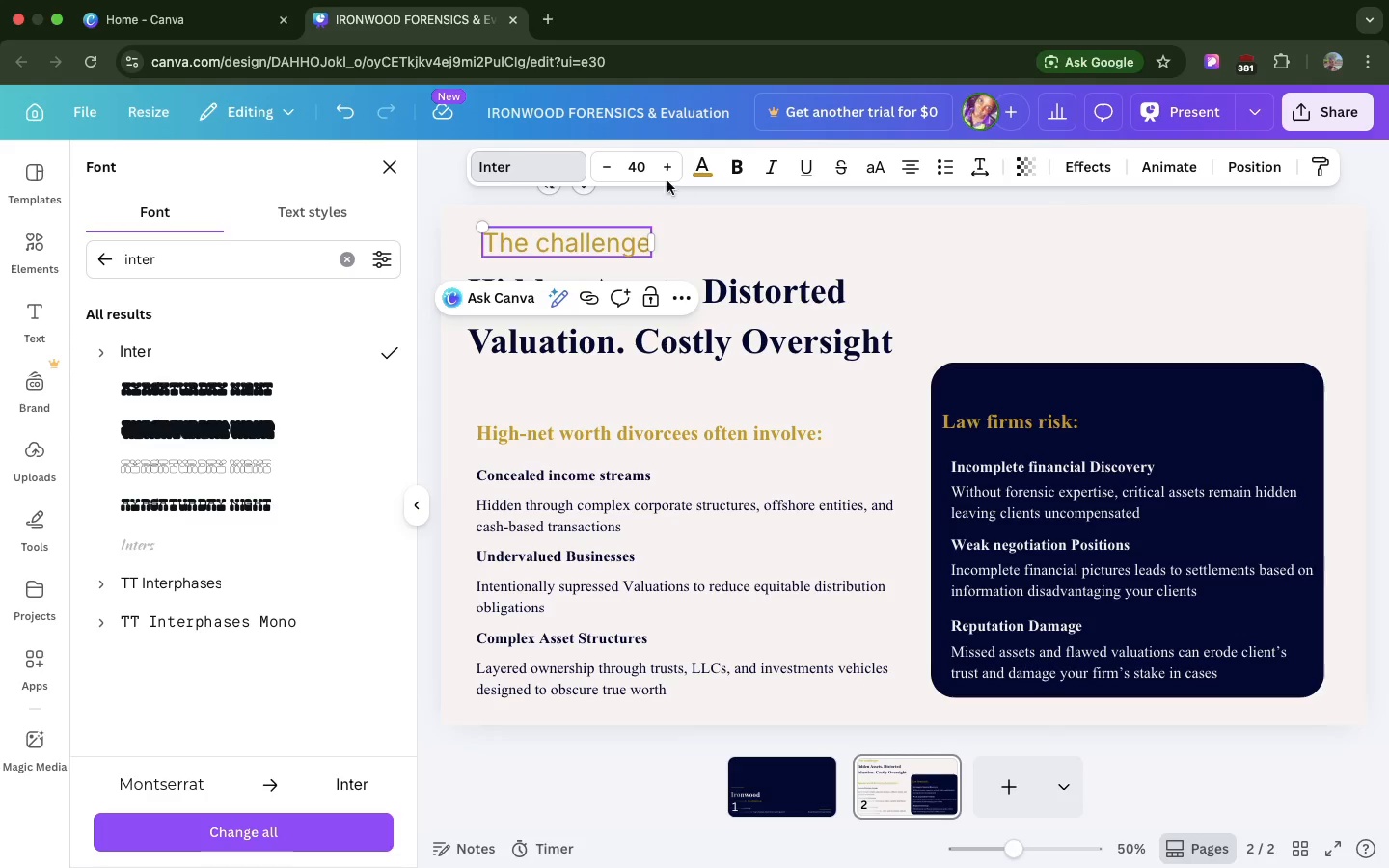 
left_click([645, 167])
 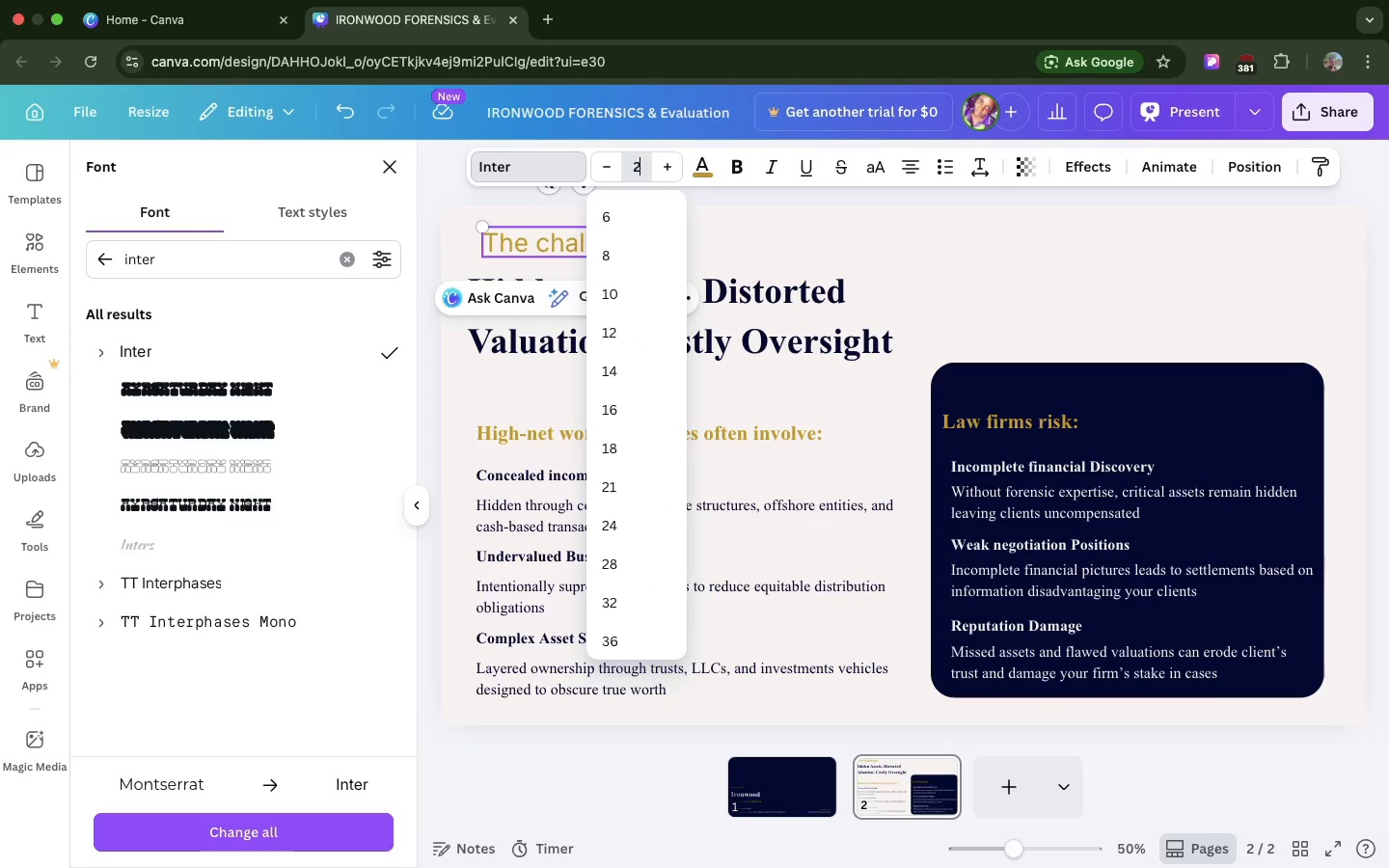 
type(28)
 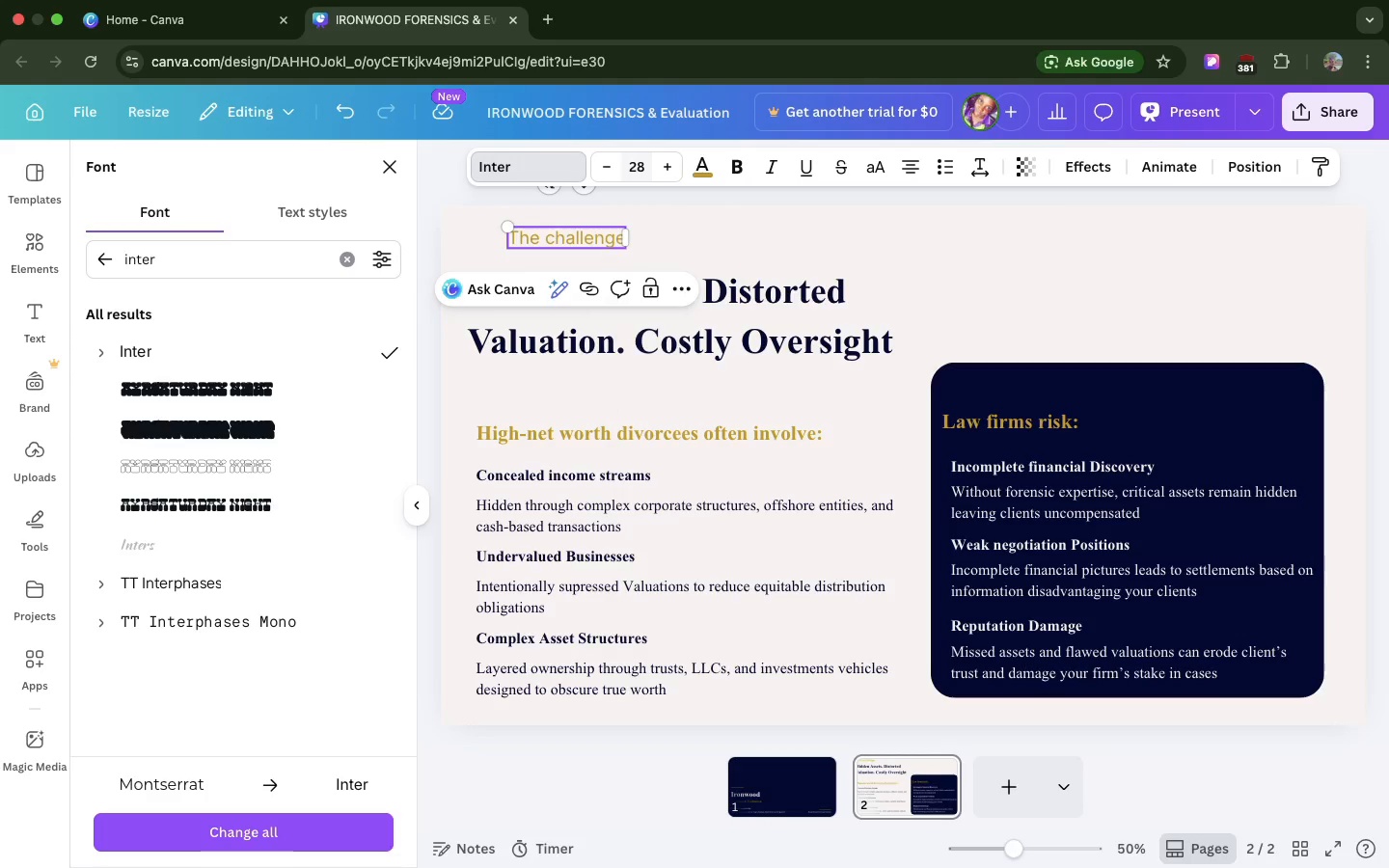 
key(Enter)
 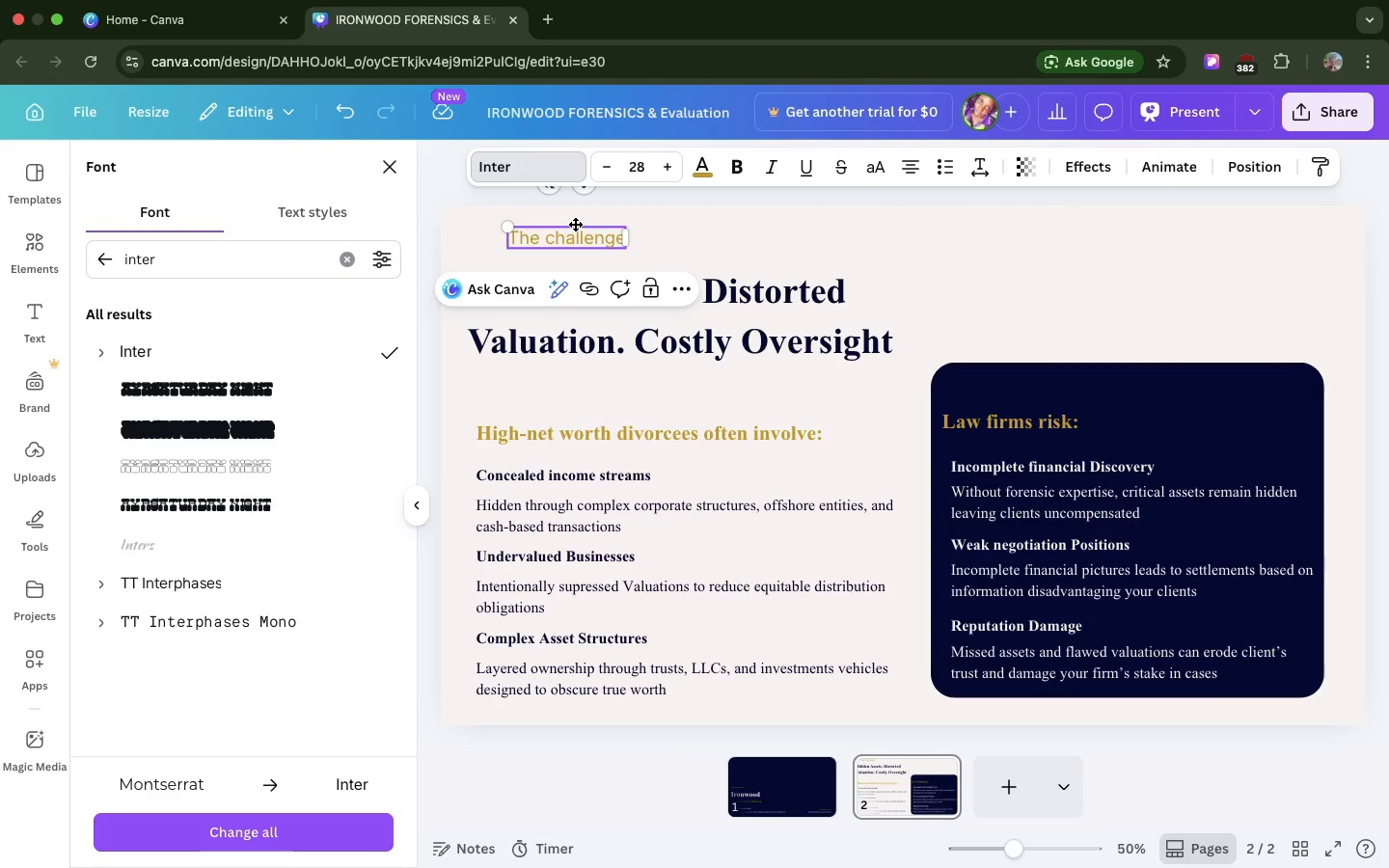 
left_click_drag(start_coordinate=[575, 224], to_coordinate=[540, 232])
 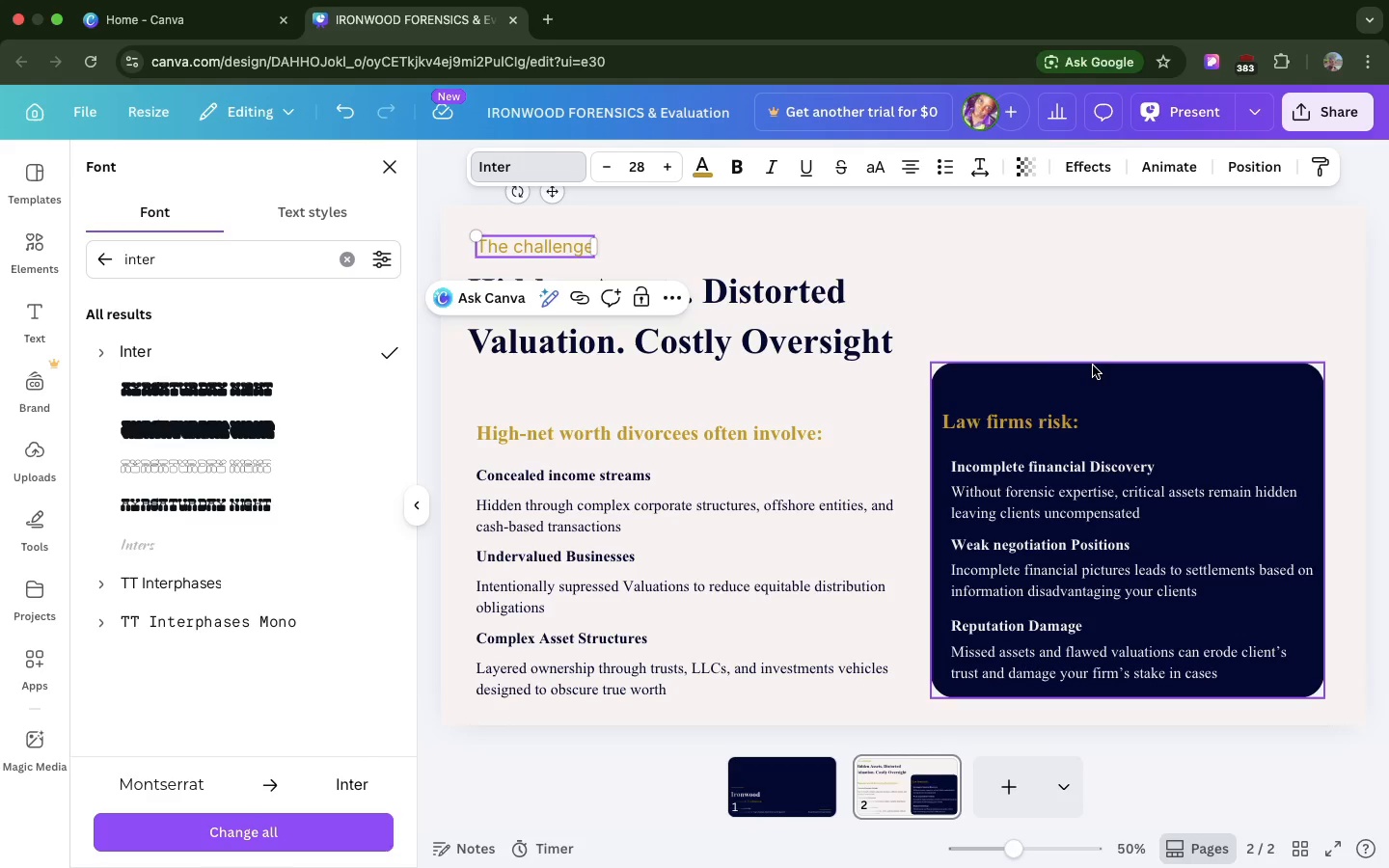 
left_click([1093, 366])
 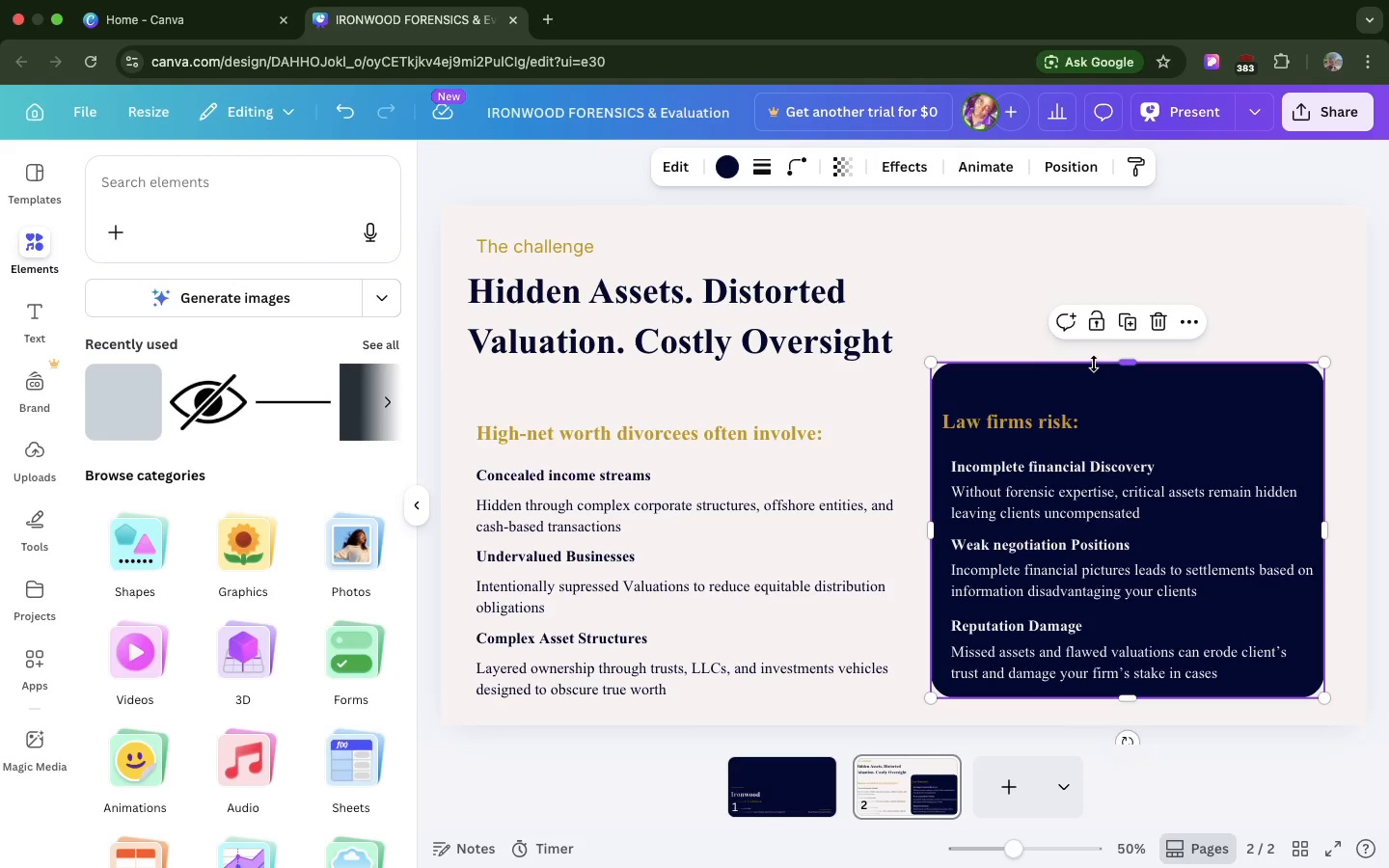 
left_click_drag(start_coordinate=[1094, 364], to_coordinate=[1092, 389])
 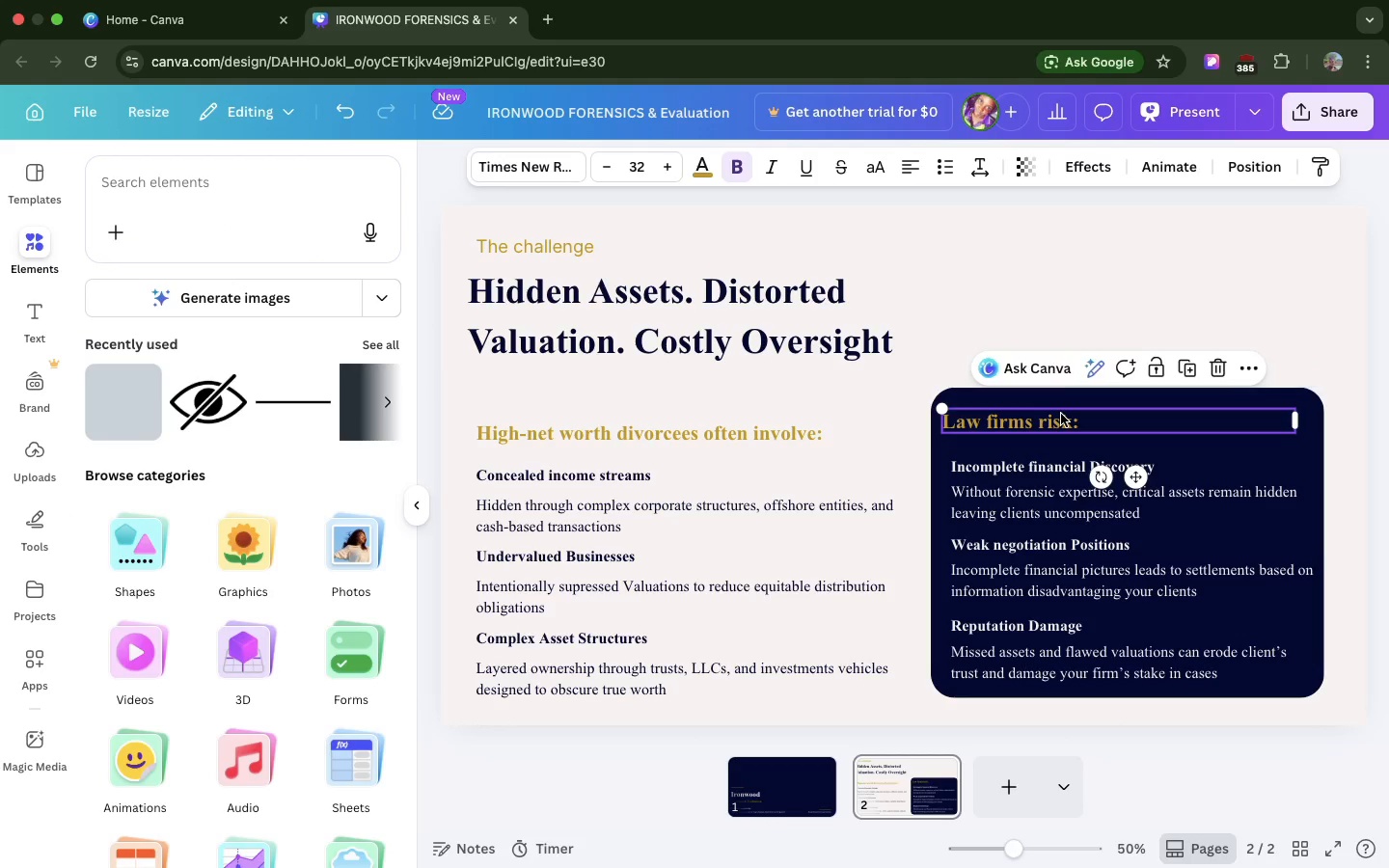 
left_click_drag(start_coordinate=[1061, 414], to_coordinate=[1073, 415])
 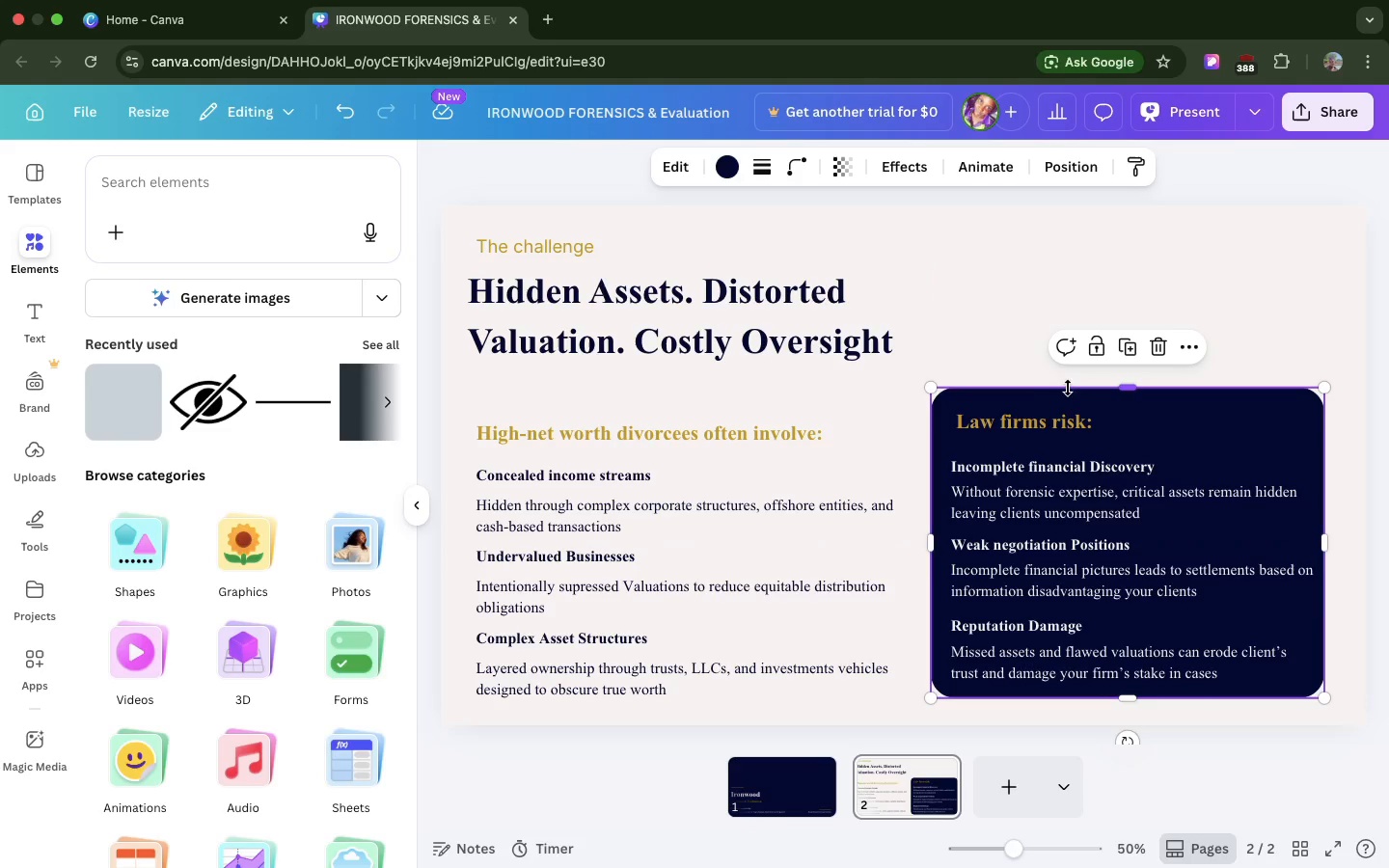 
left_click([1055, 476])
 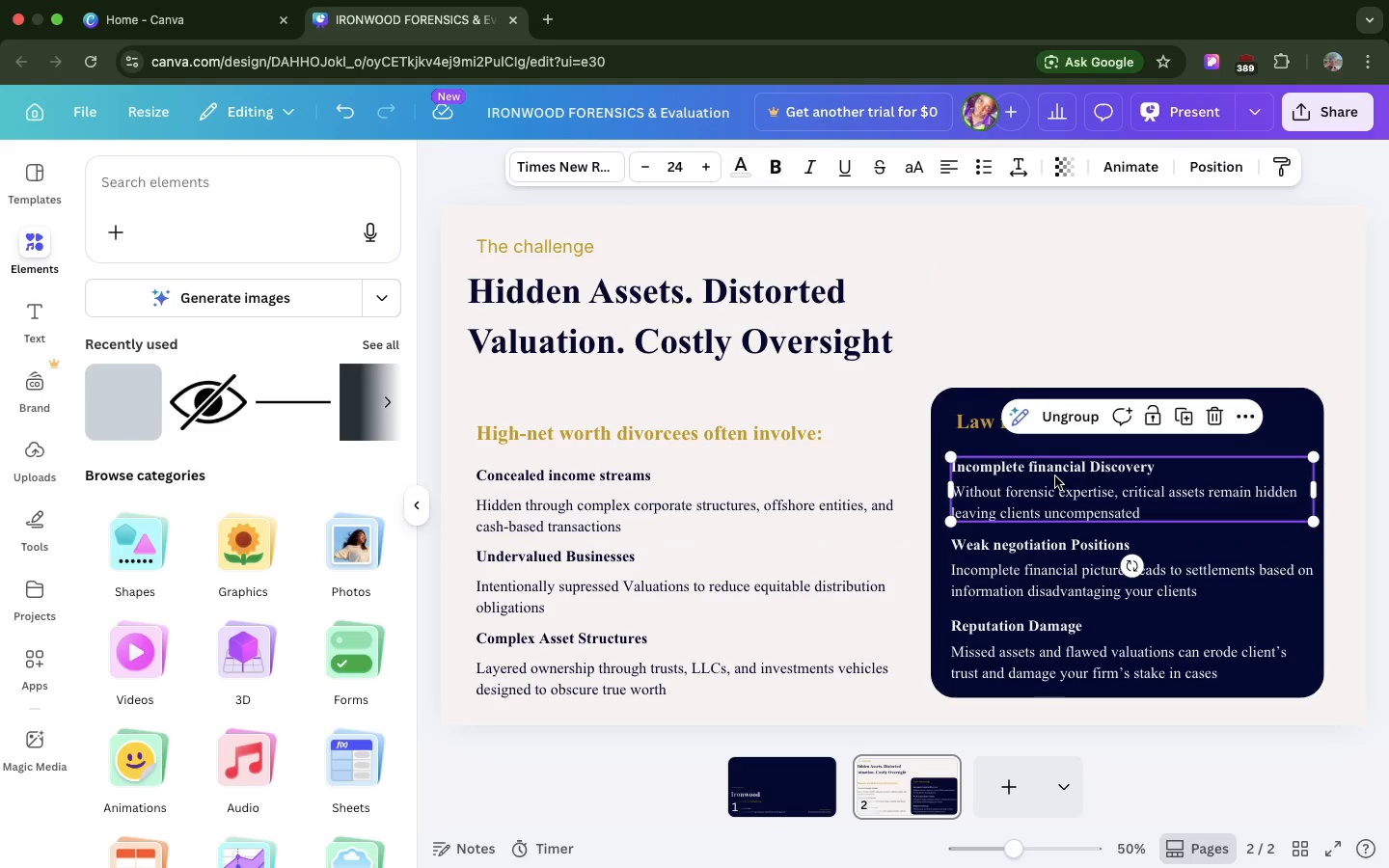 
hold_key(key=ShiftLeft, duration=4.44)
left_click([1047, 561])
 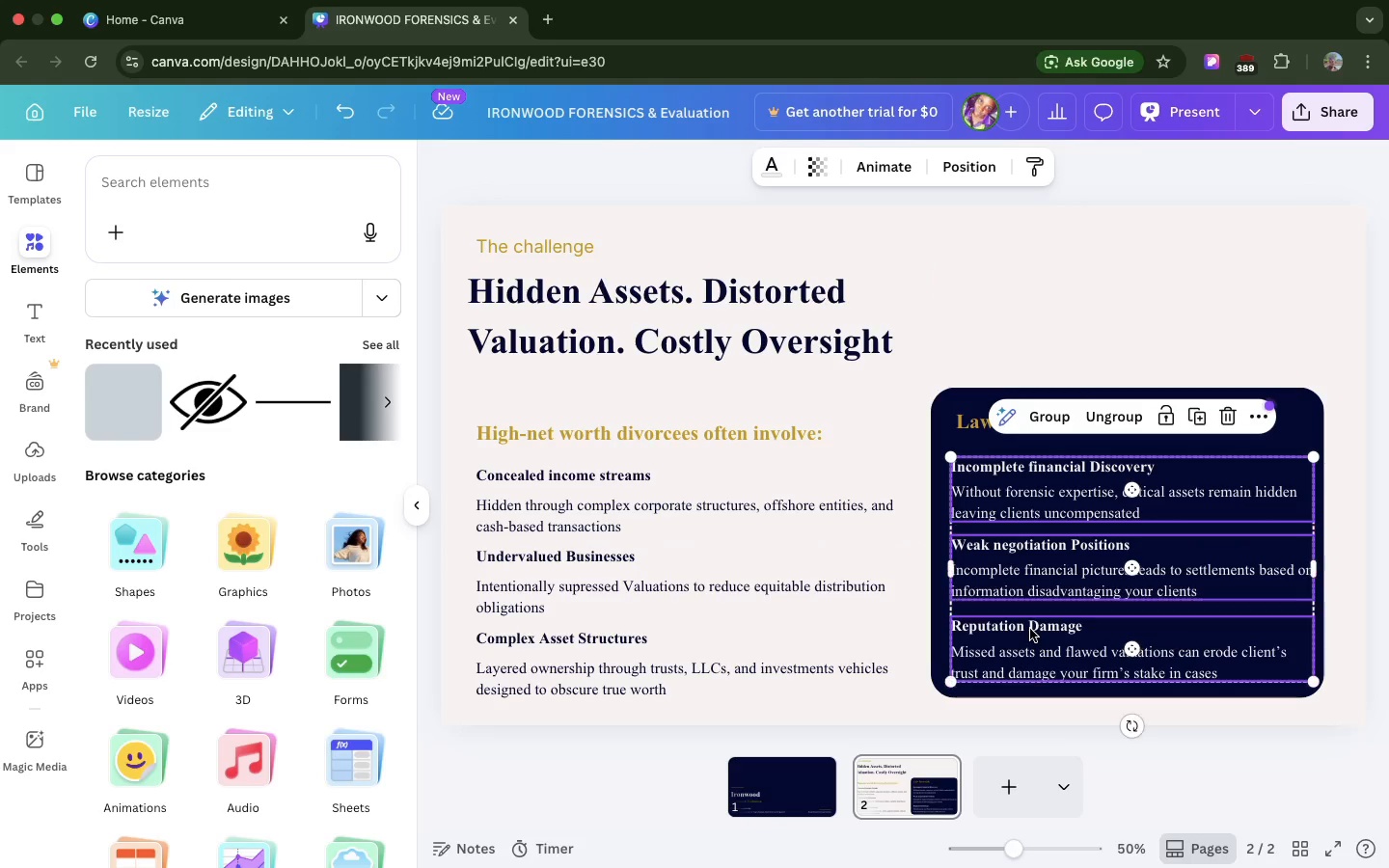 
left_click([1030, 629])
 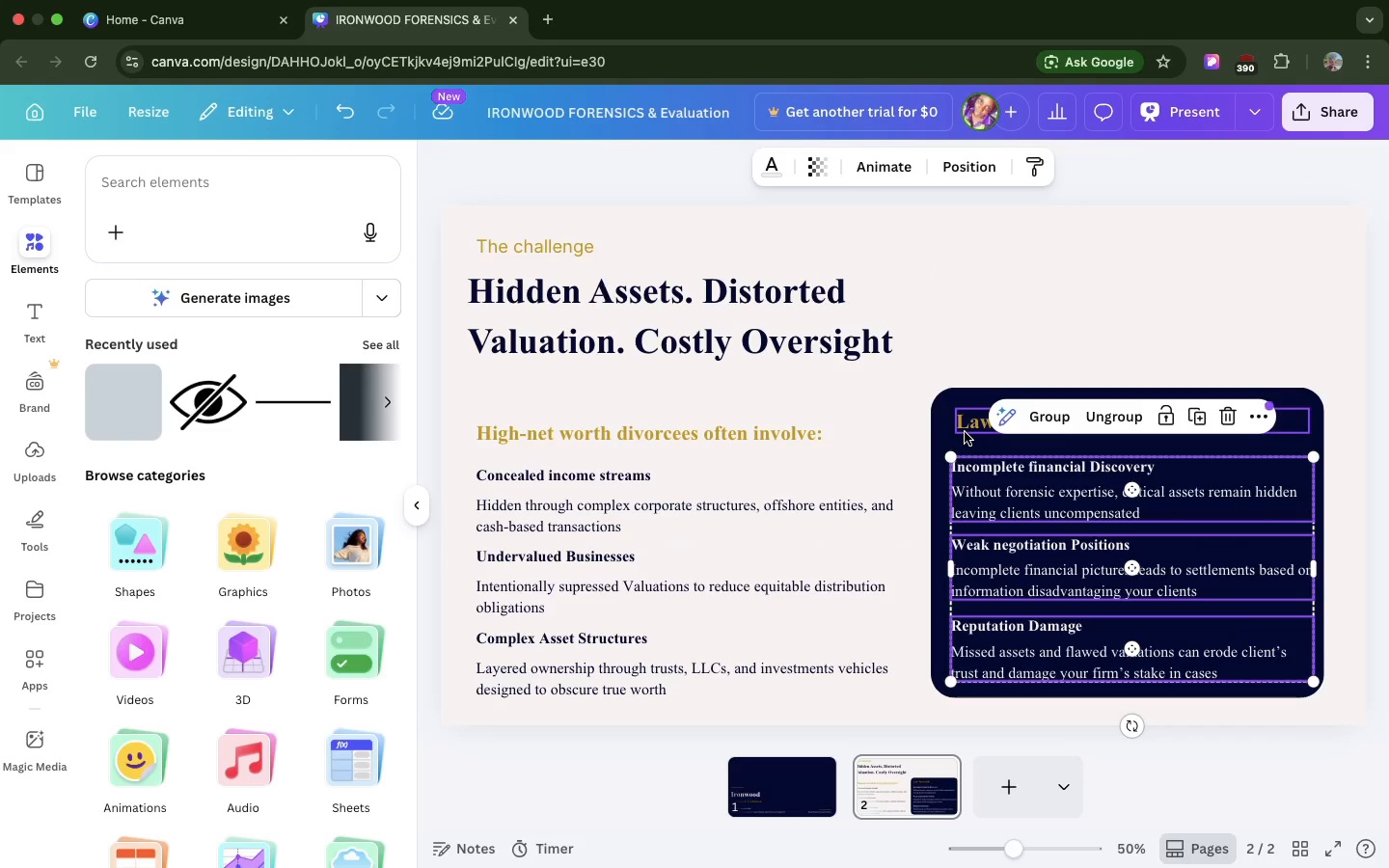 
left_click([965, 432])
 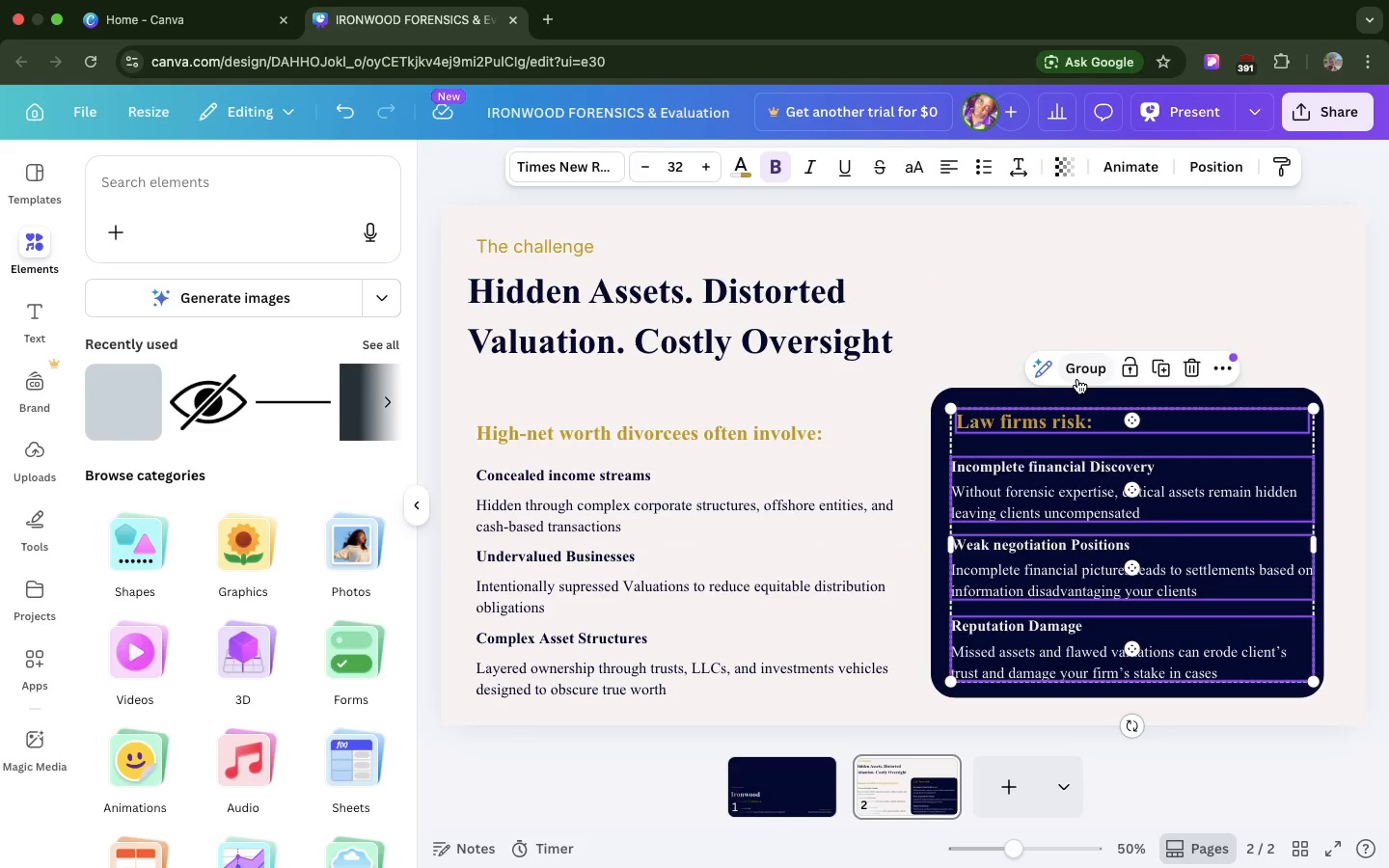 
left_click([1077, 379])
 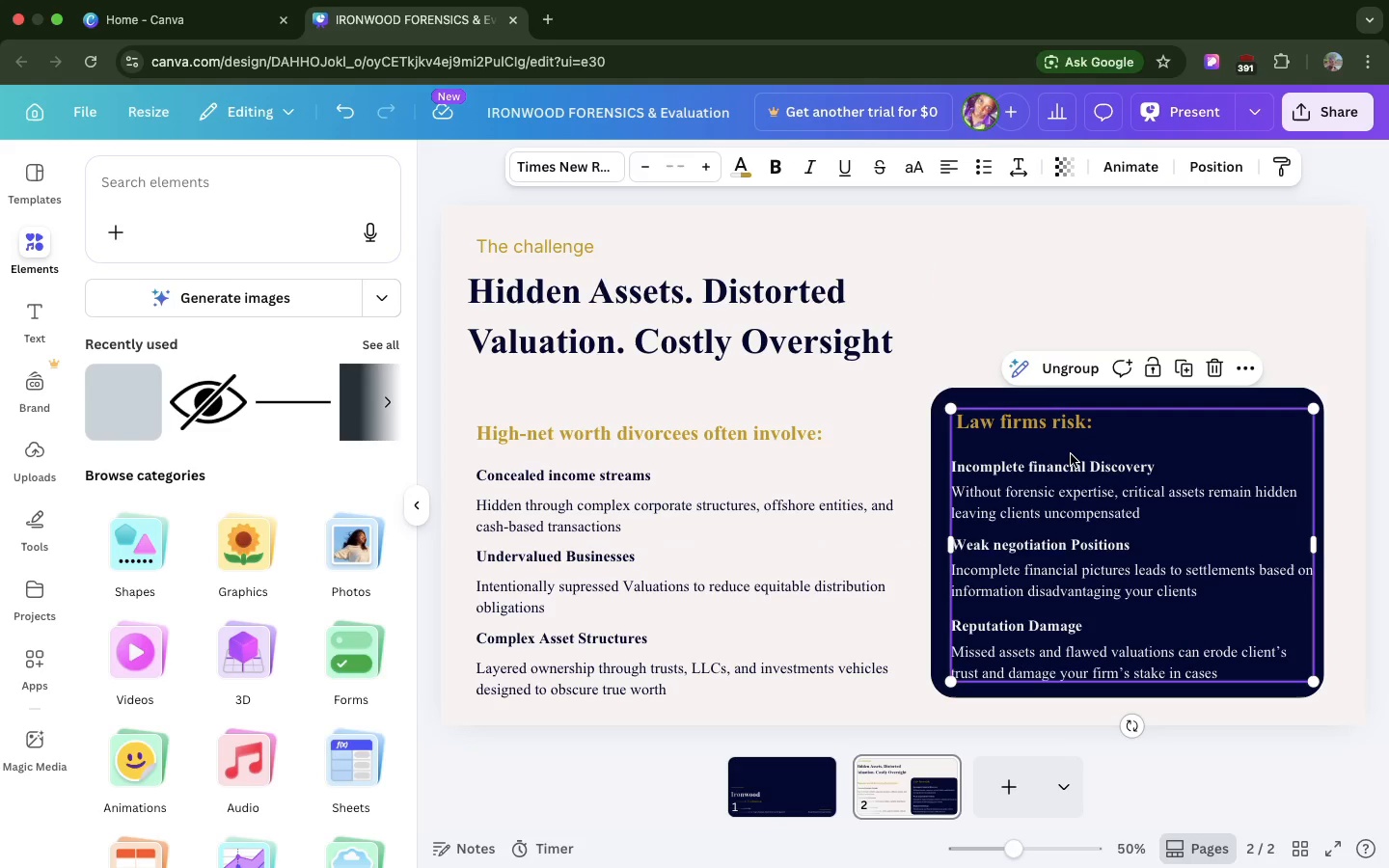 
left_click_drag(start_coordinate=[1071, 454], to_coordinate=[1066, 452])
 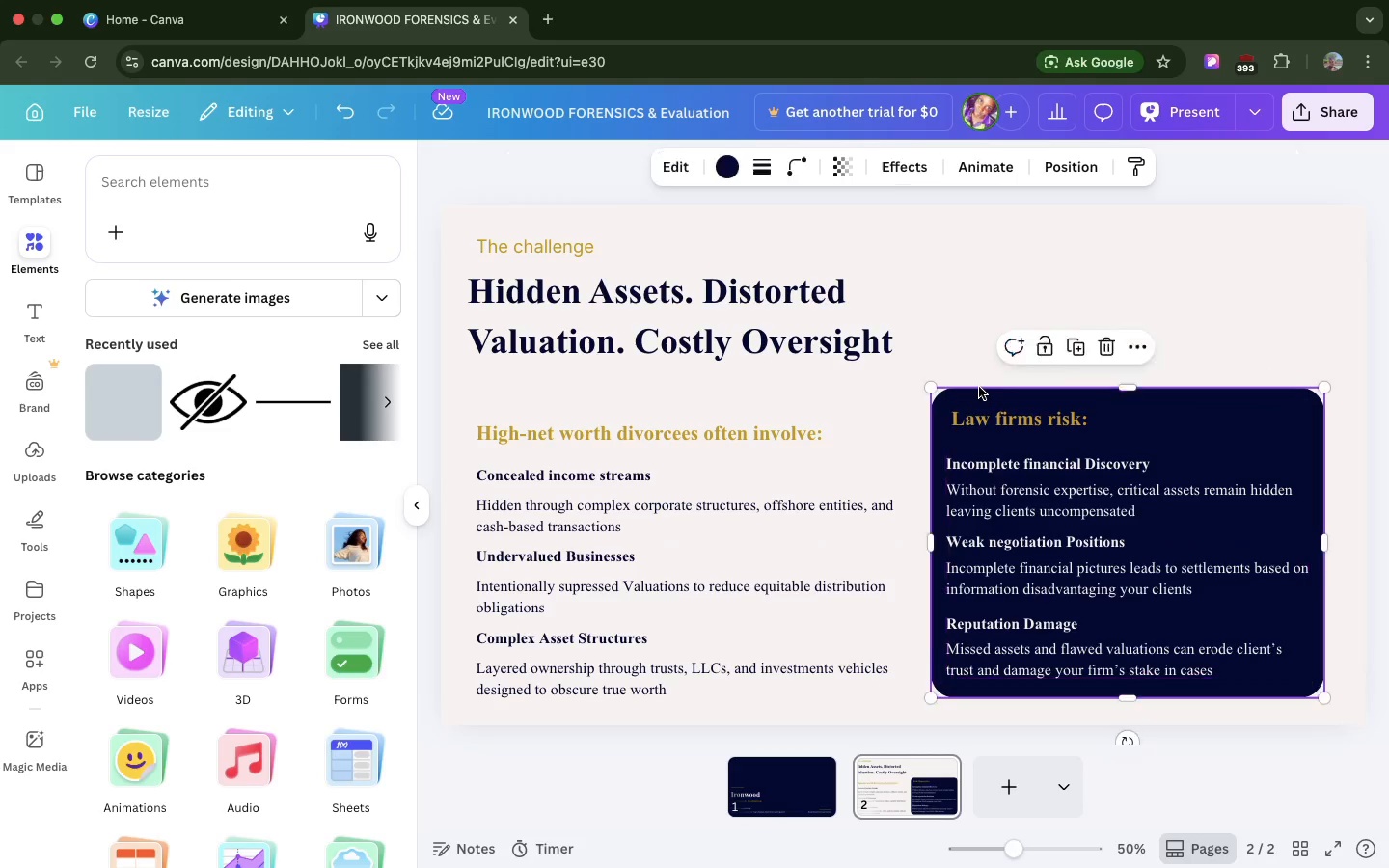 
left_click_drag(start_coordinate=[979, 387], to_coordinate=[979, 403])
 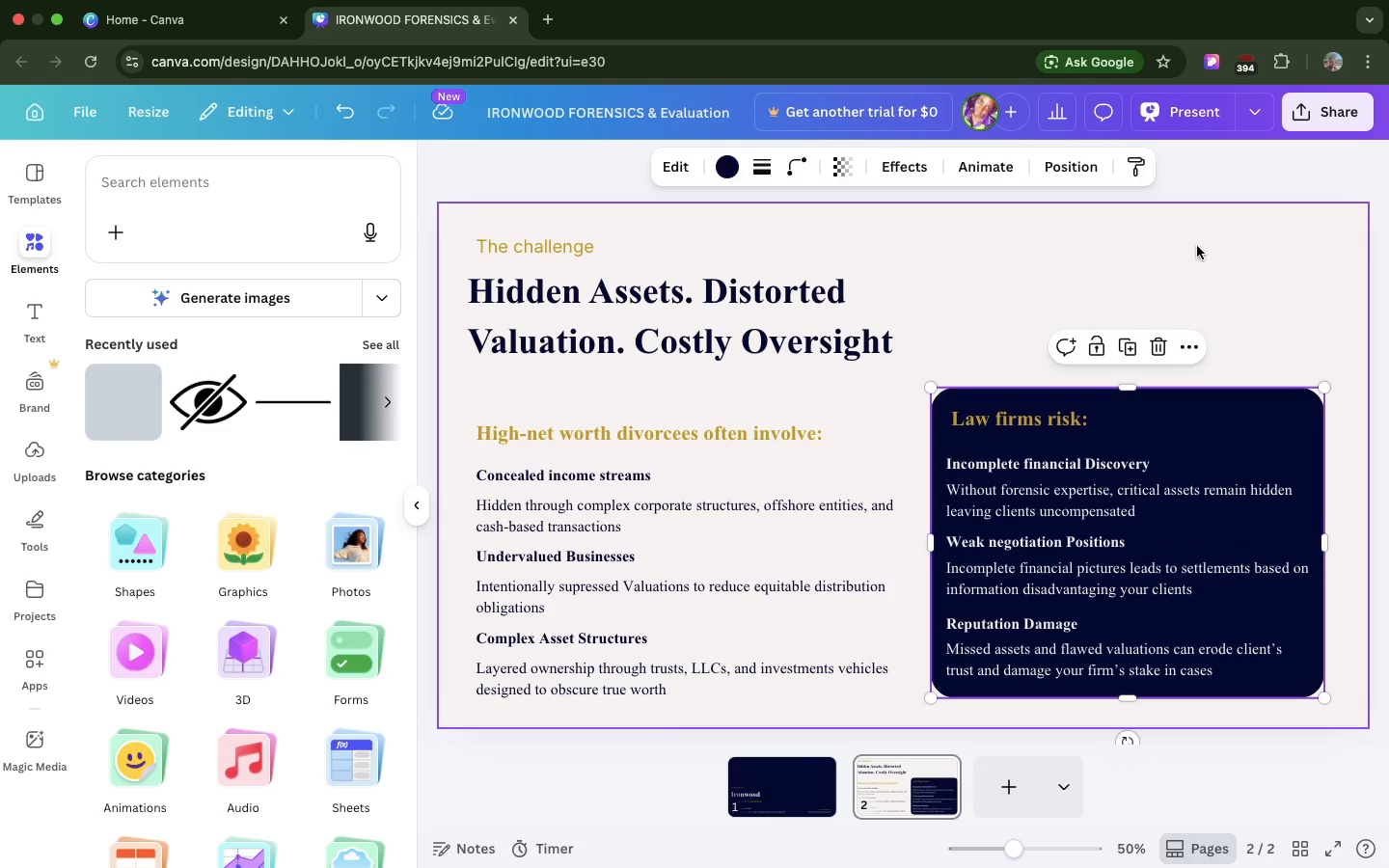 
left_click([1197, 246])
 